 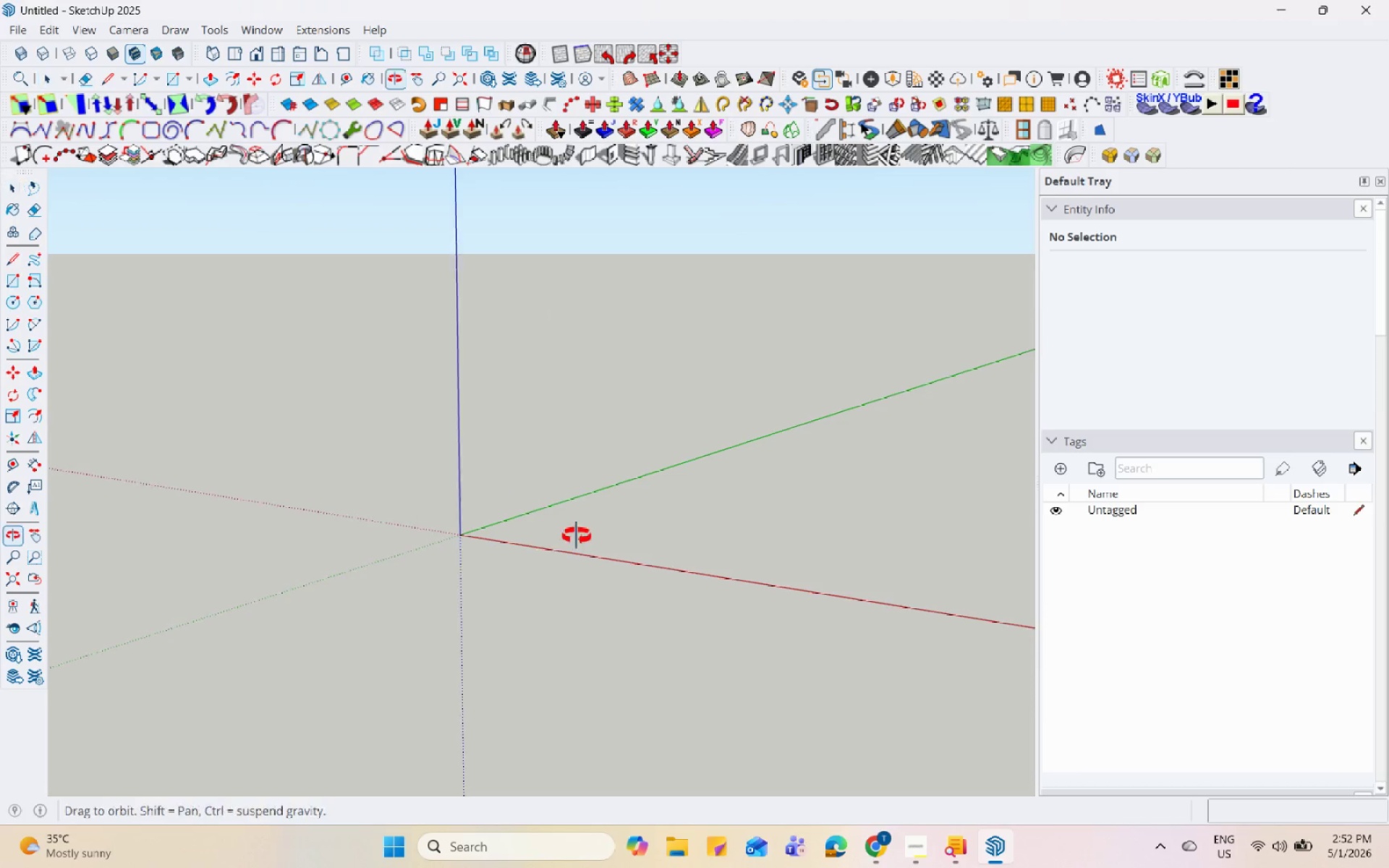 
scroll: coordinate [425, 597], scroll_direction: down, amount: 6.0
 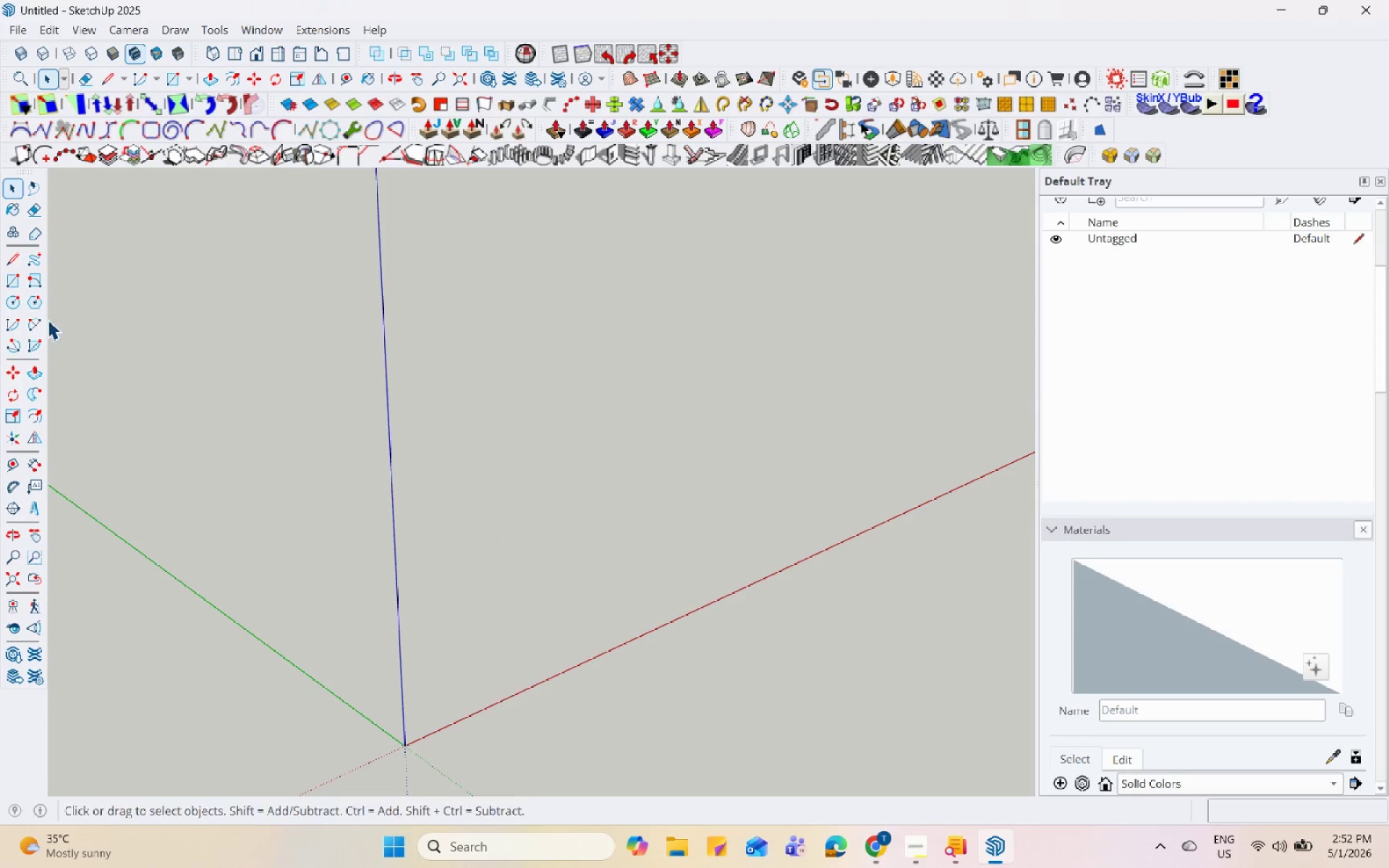 
left_click([3, 271])
 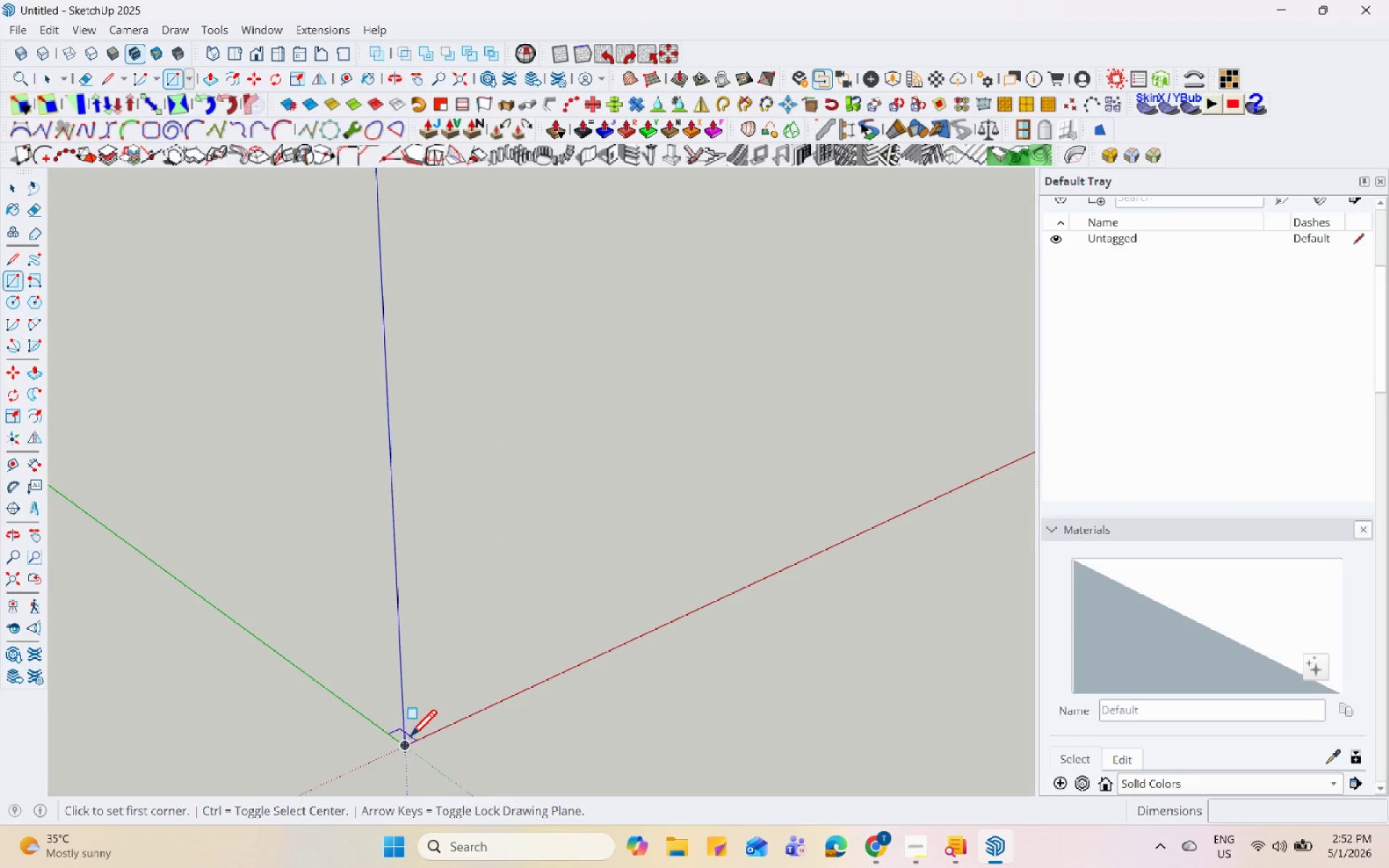 
left_click([409, 740])
 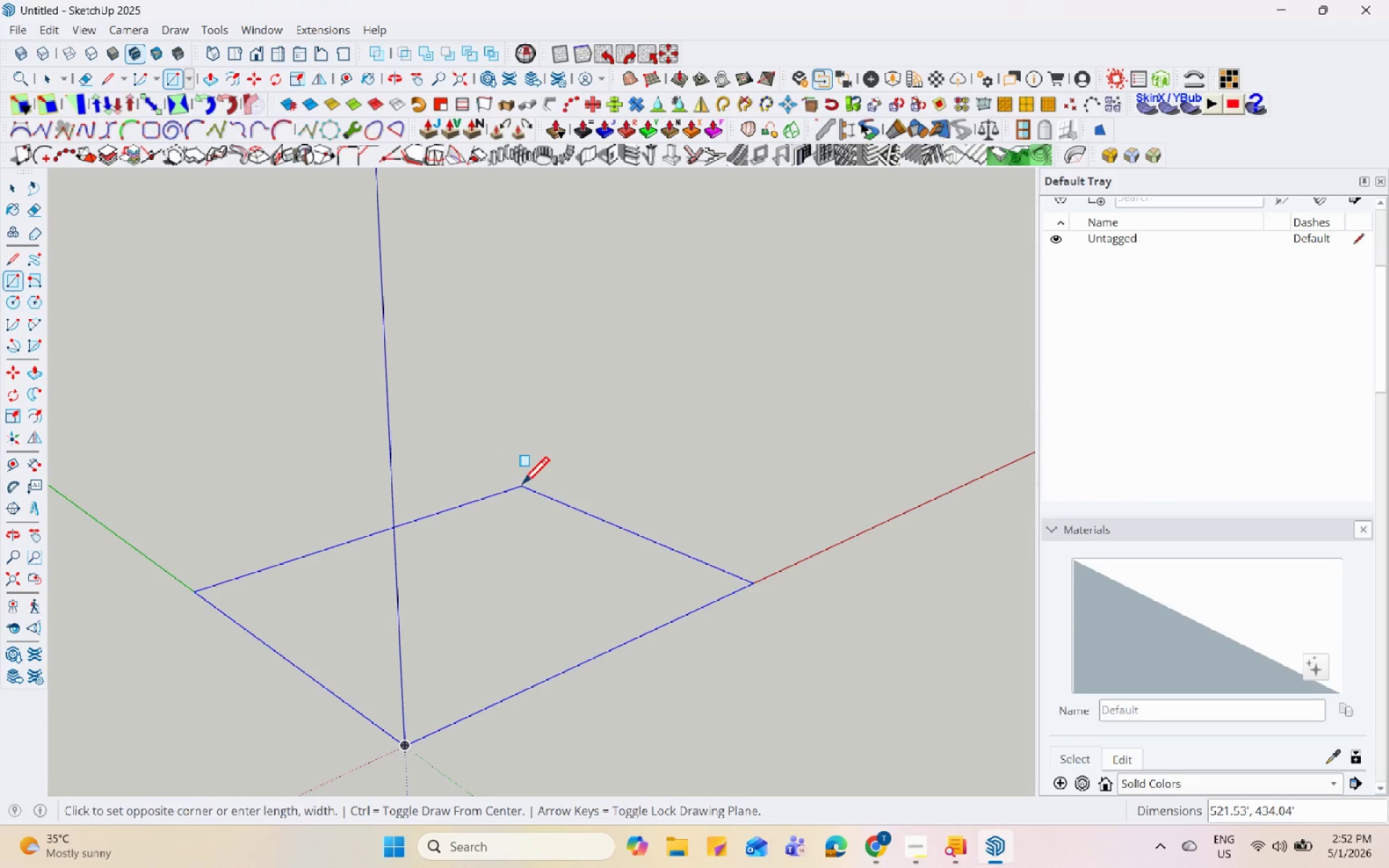 
left_click([523, 474])
 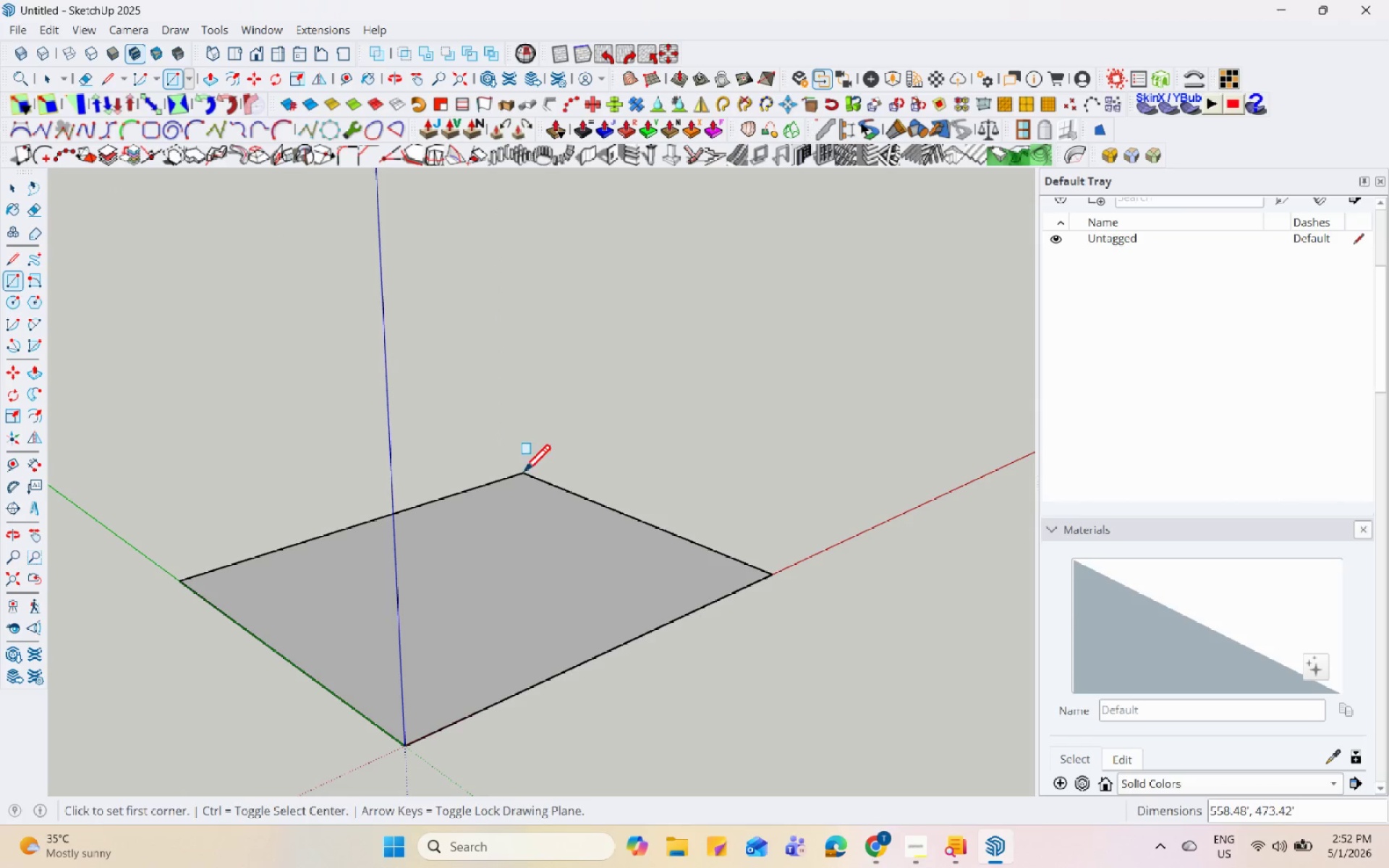 
key(Space)
 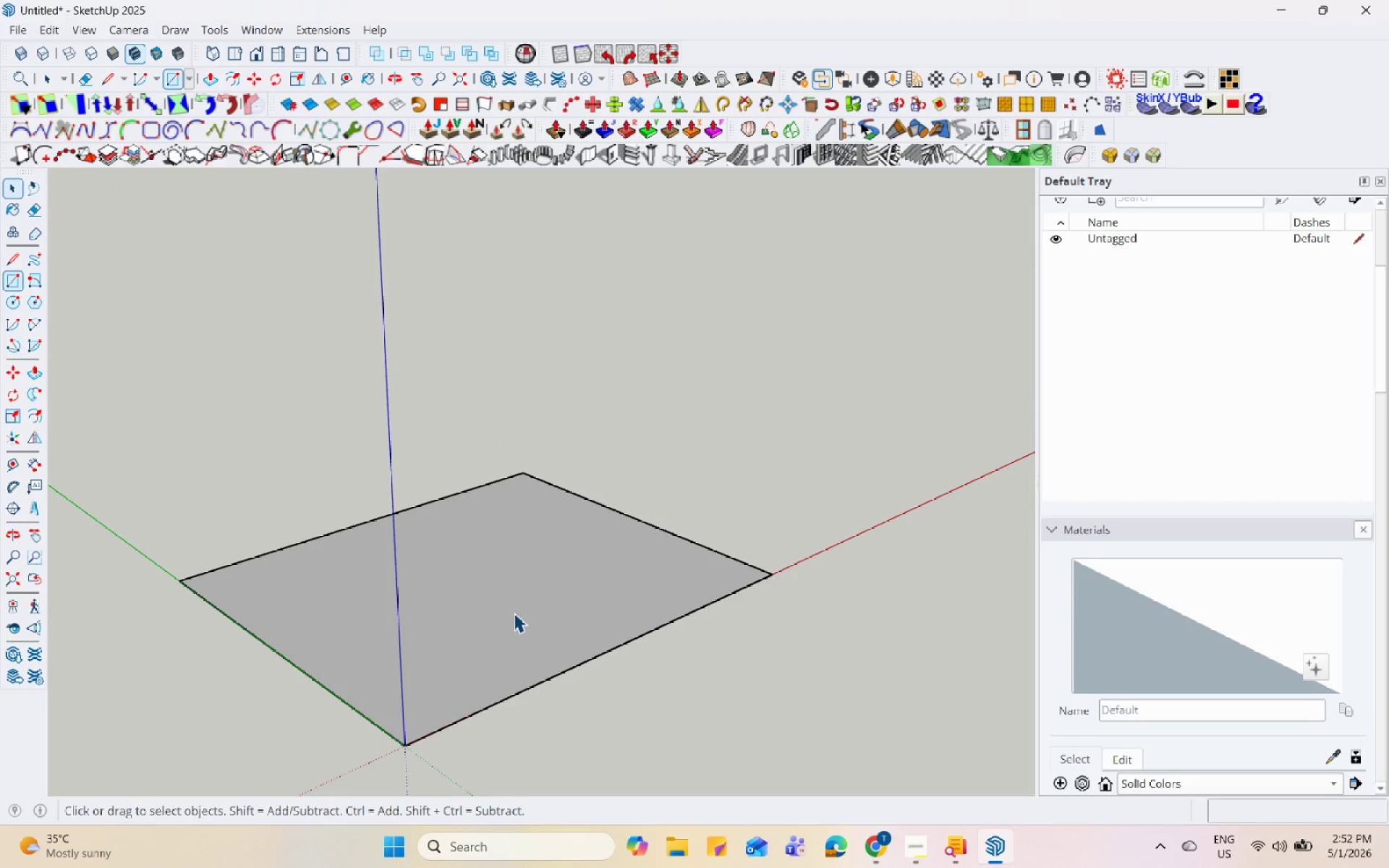 
double_click([514, 613])
 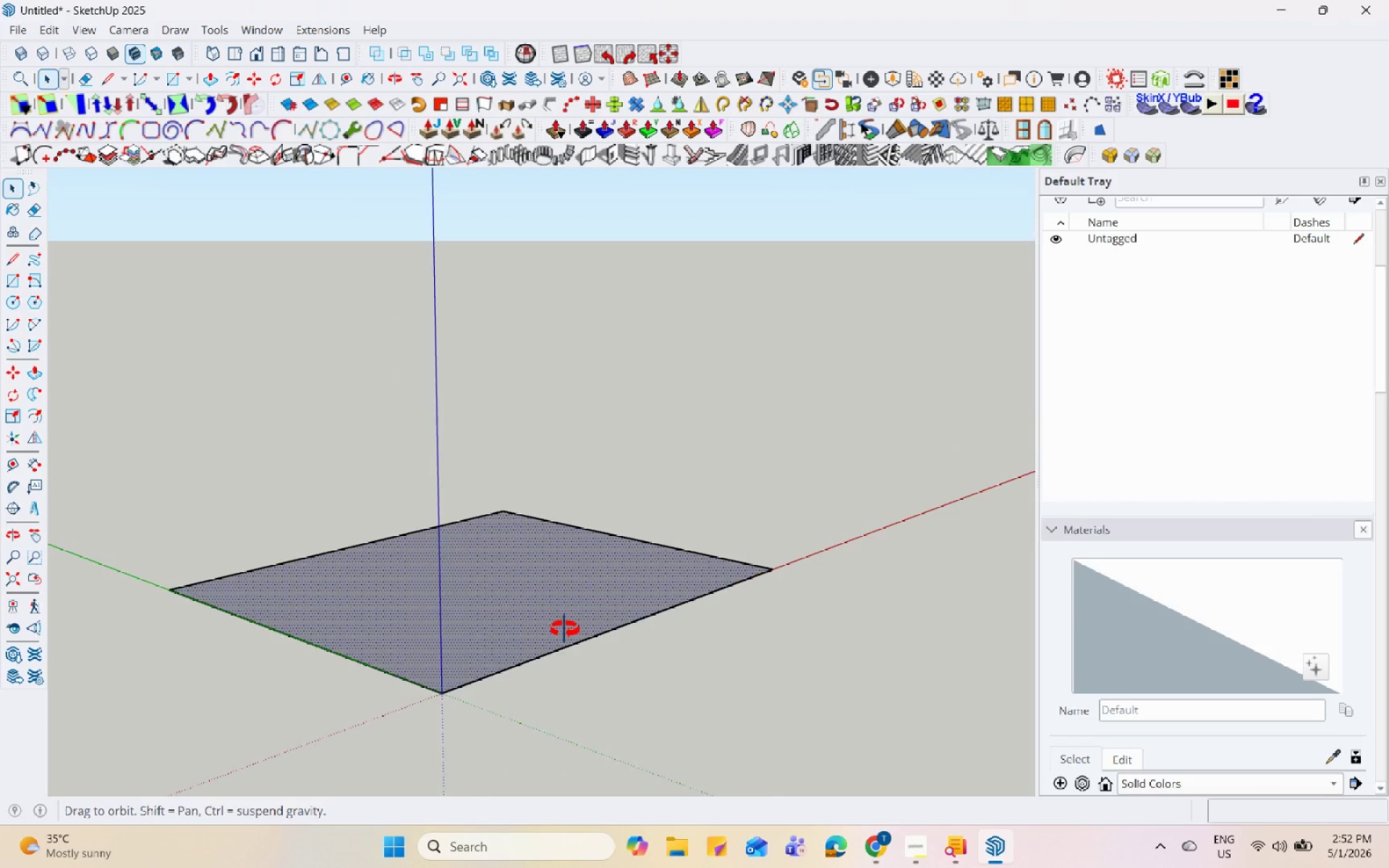 
scroll: coordinate [560, 619], scroll_direction: up, amount: 2.0
 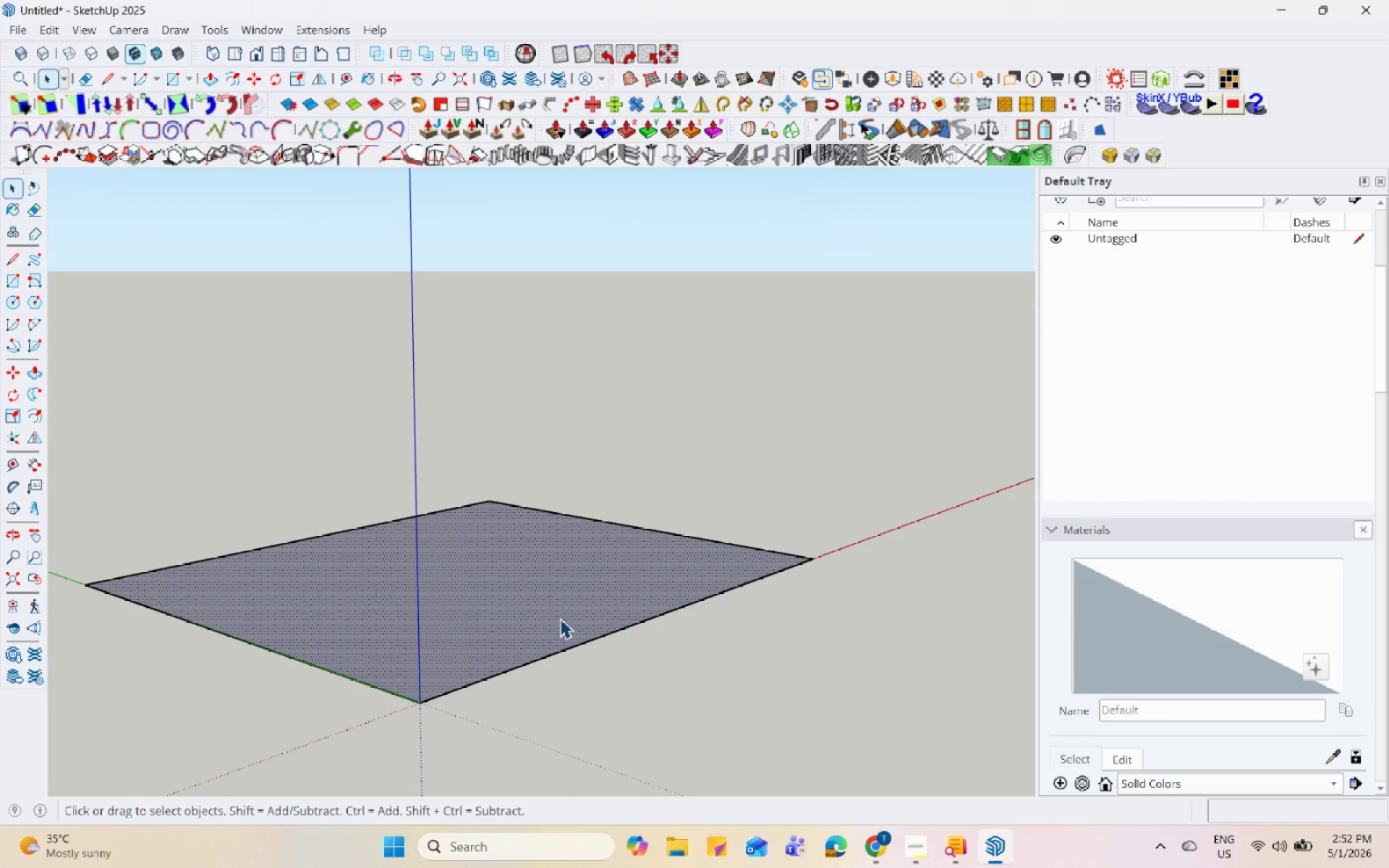 
key(P)
 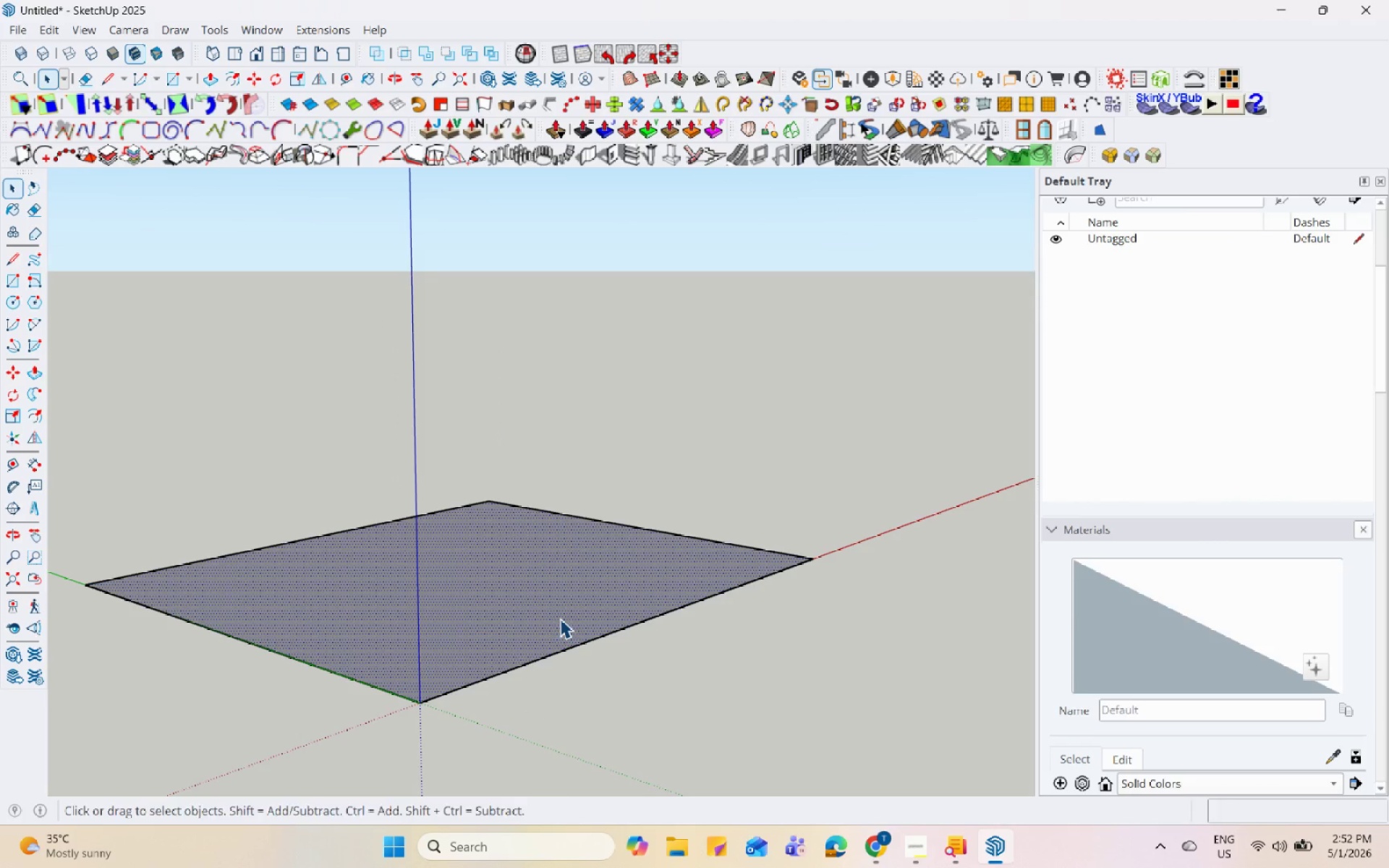 
left_click([560, 618])
 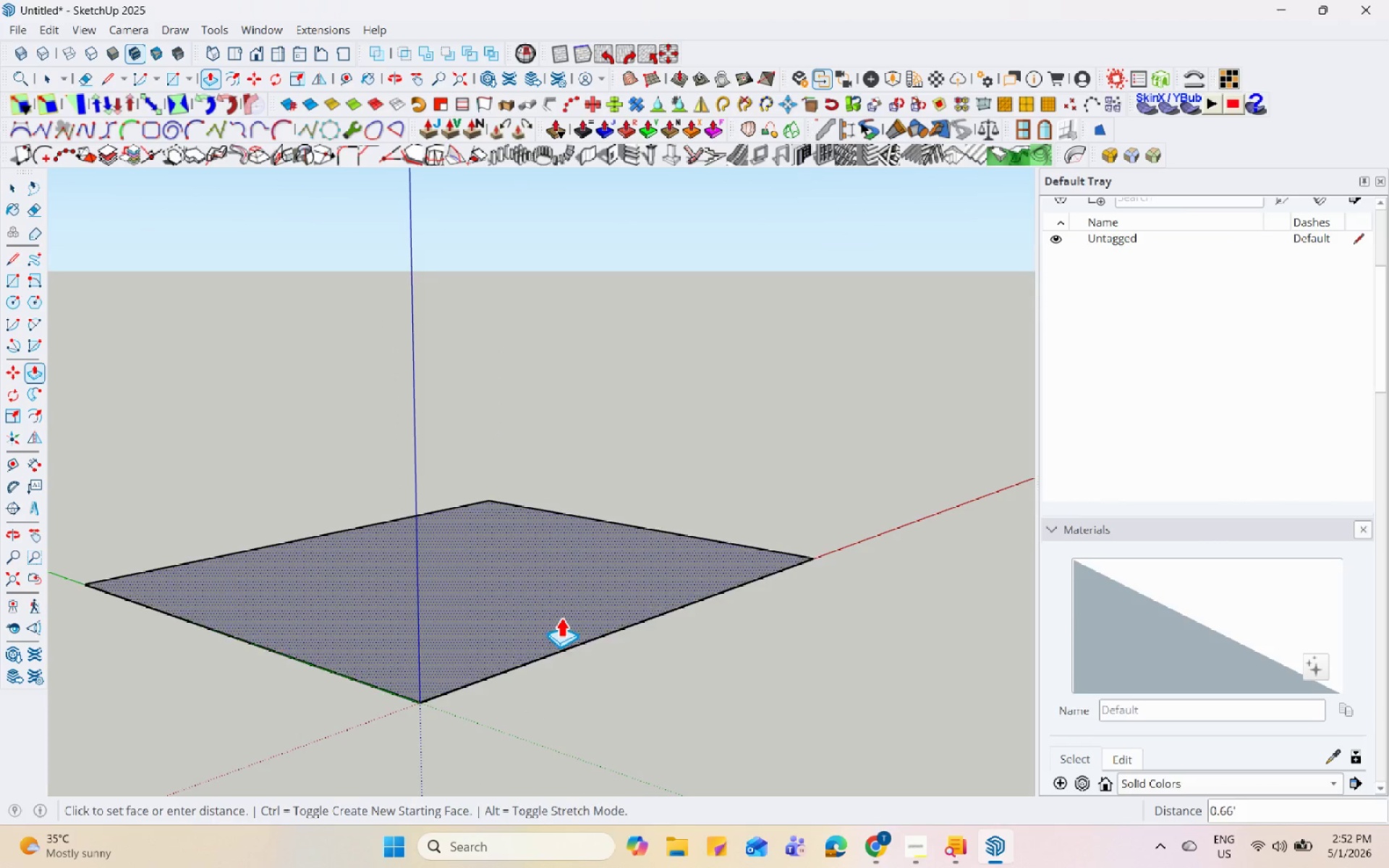 
key(Numpad0)
 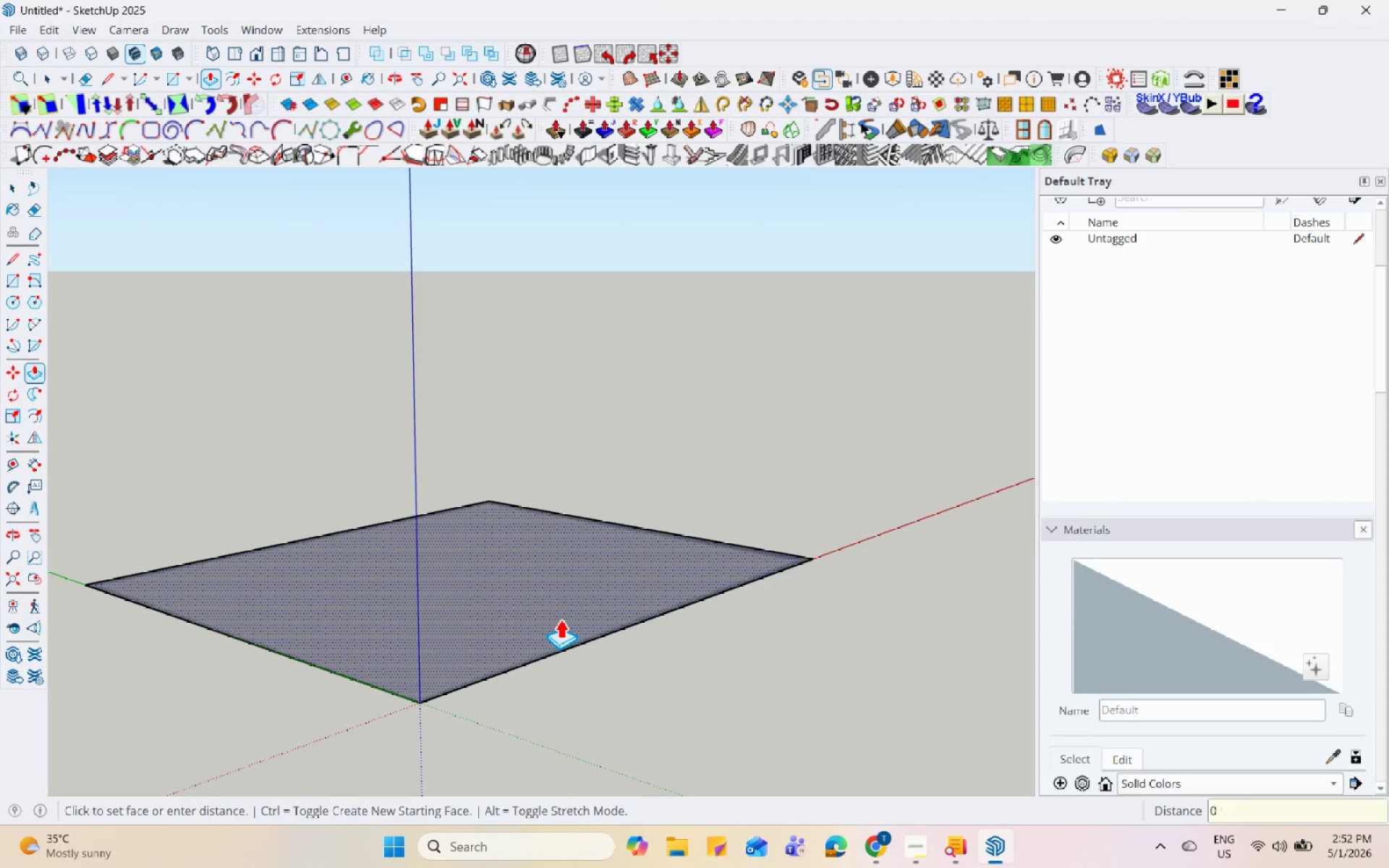 
key(NumpadDecimal)
 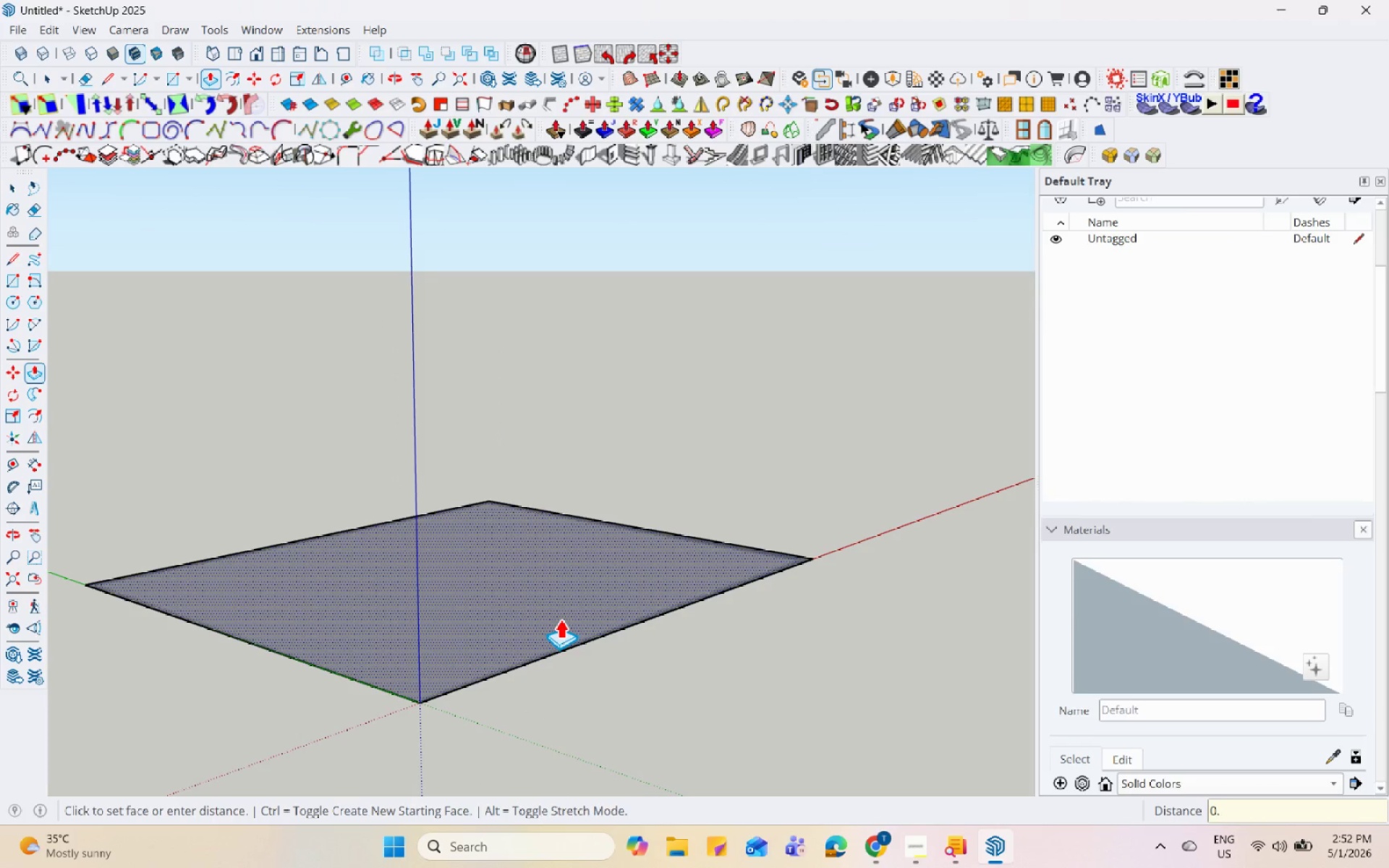 
key(Numpad3)
 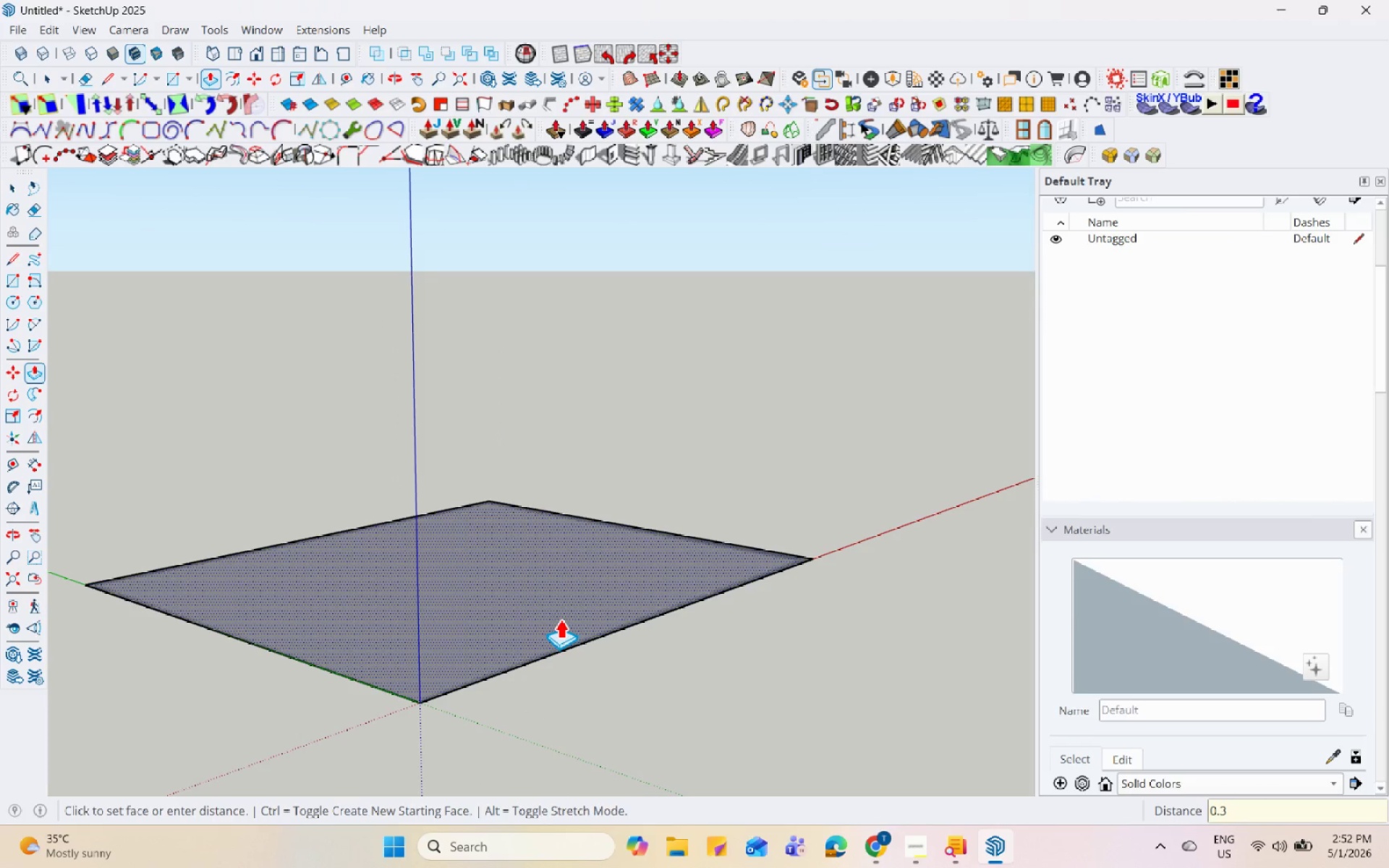 
key(Enter)
 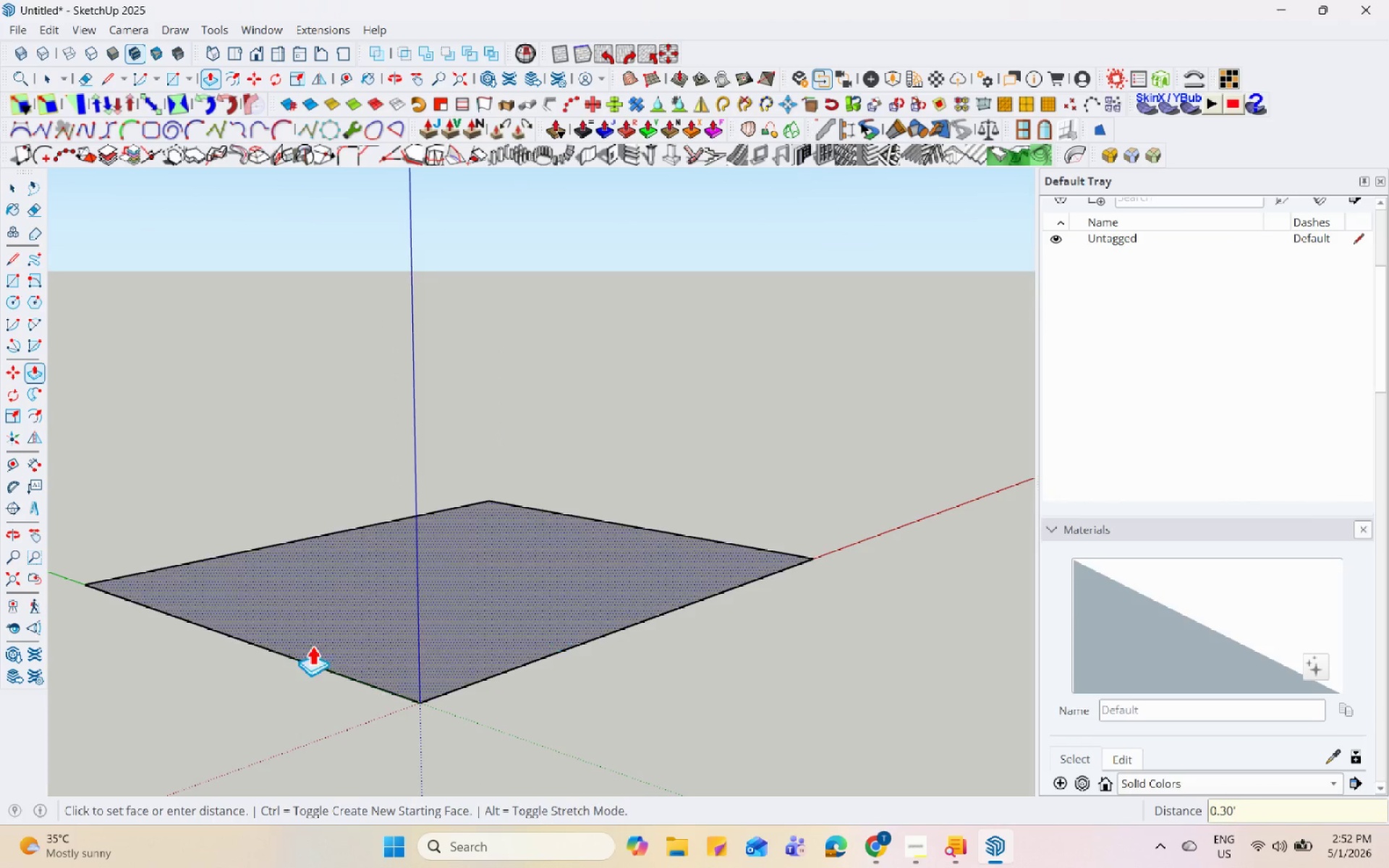 
key(Space)
 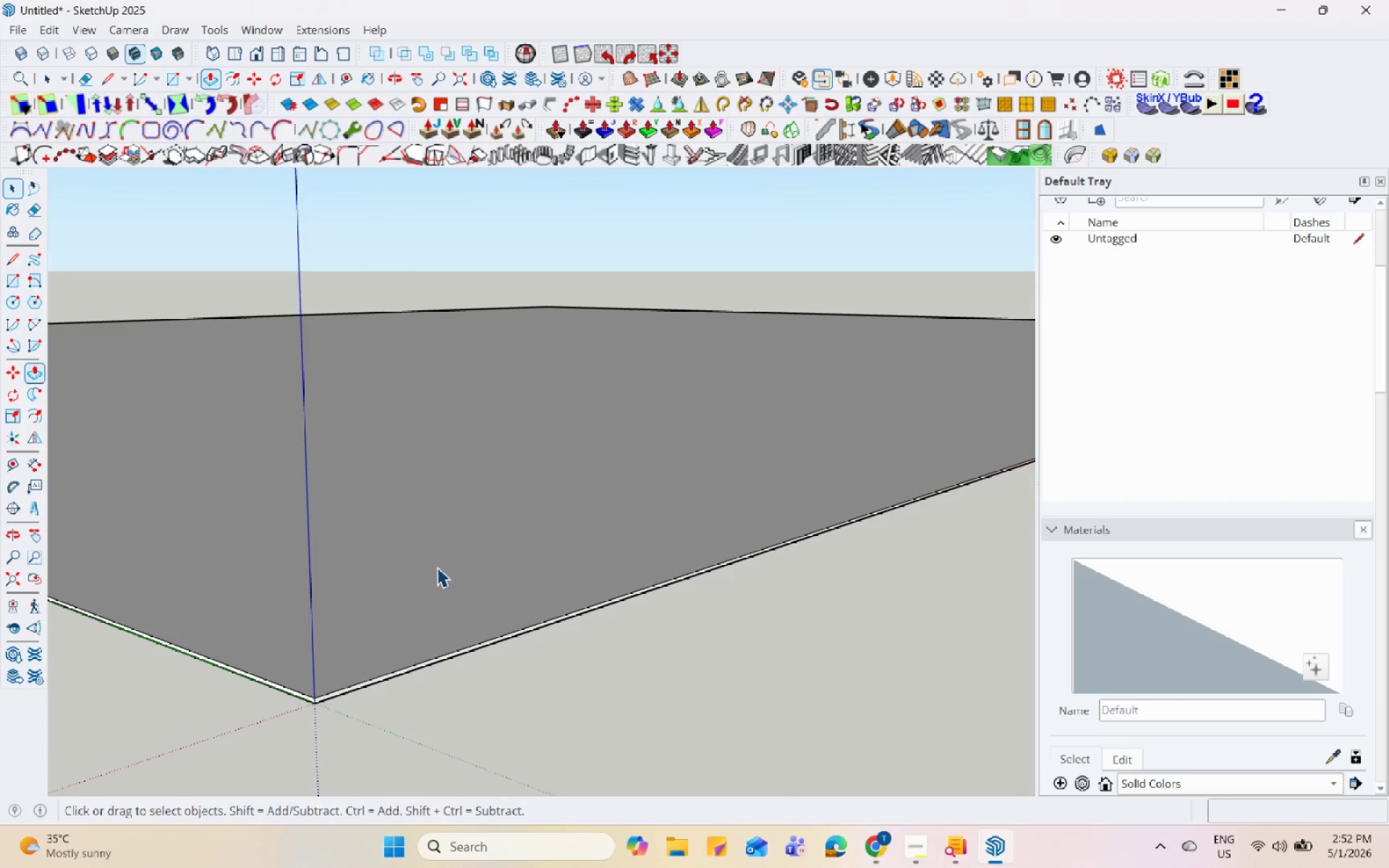 
left_click([441, 561])
 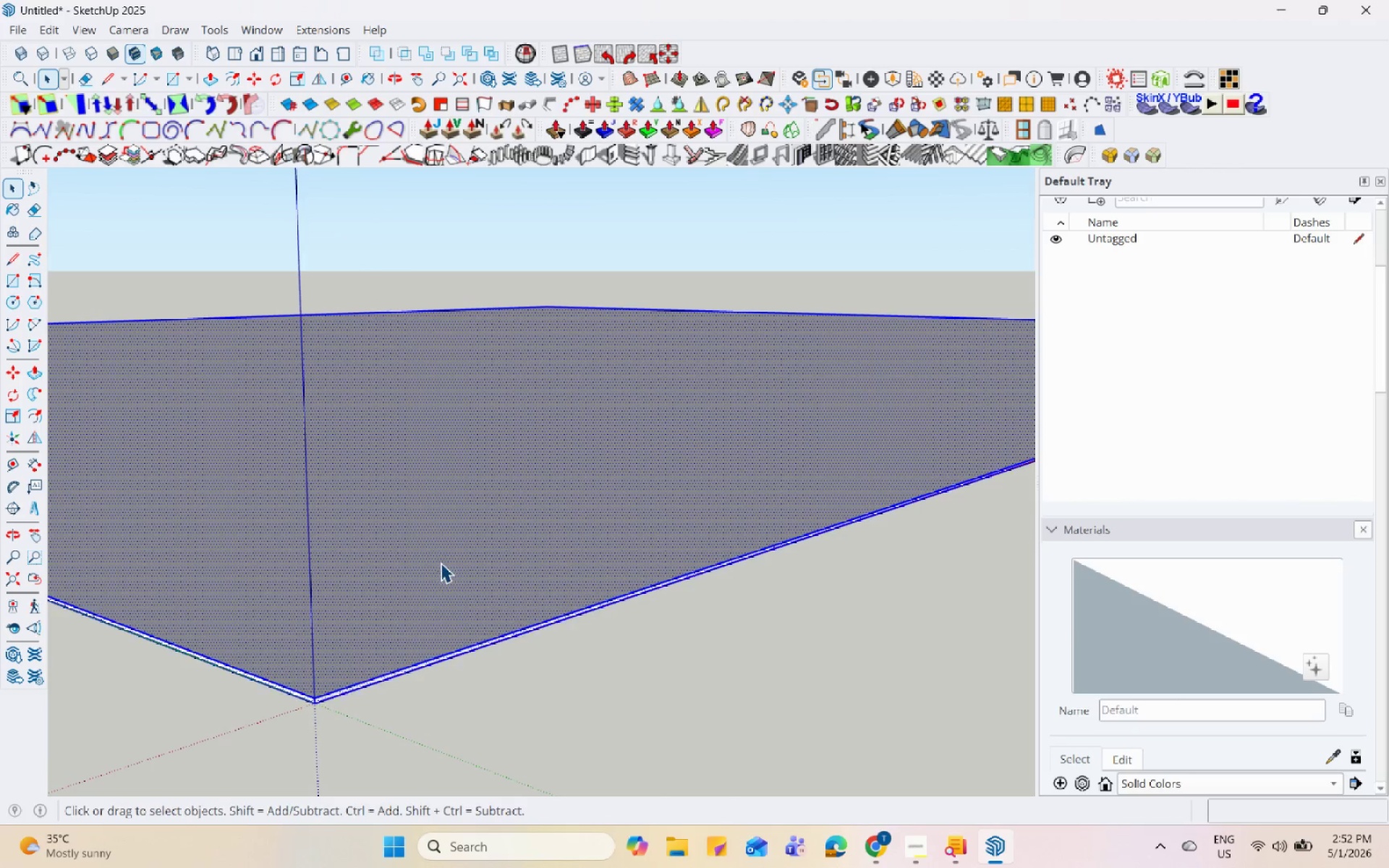 
scroll: coordinate [433, 576], scroll_direction: up, amount: 31.0
 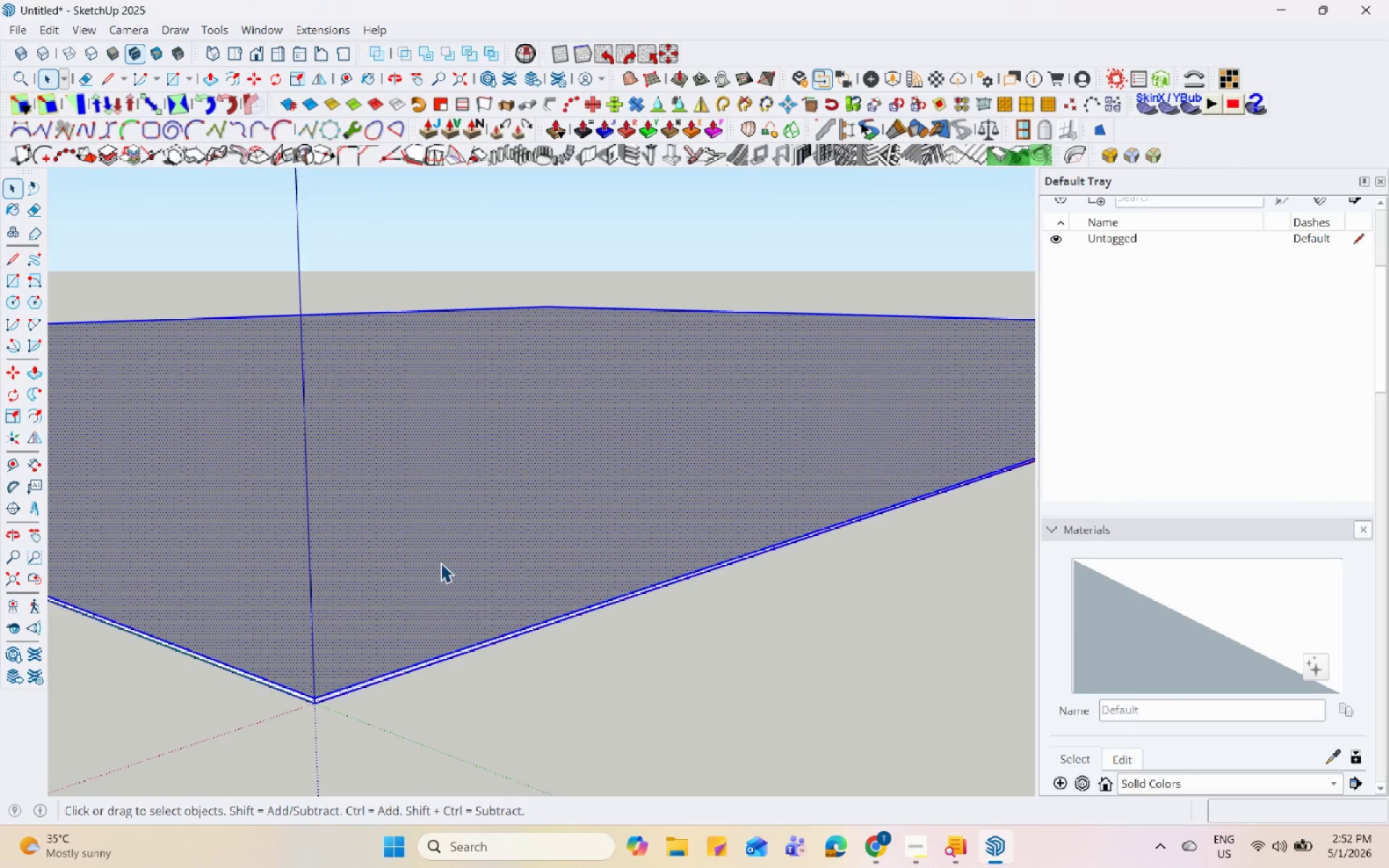 
right_click([440, 566])
 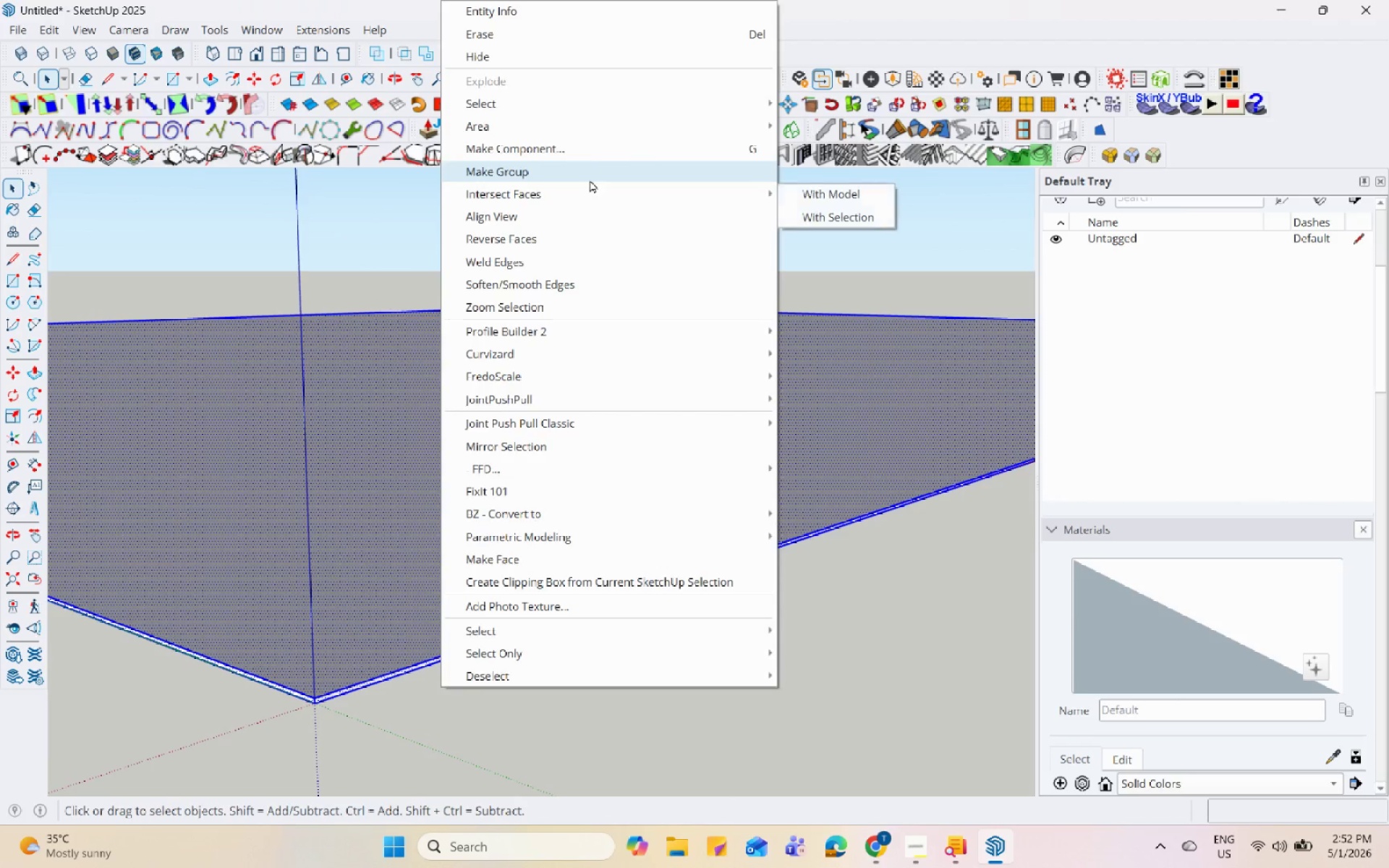 
scroll: coordinate [623, 569], scroll_direction: down, amount: 28.0
 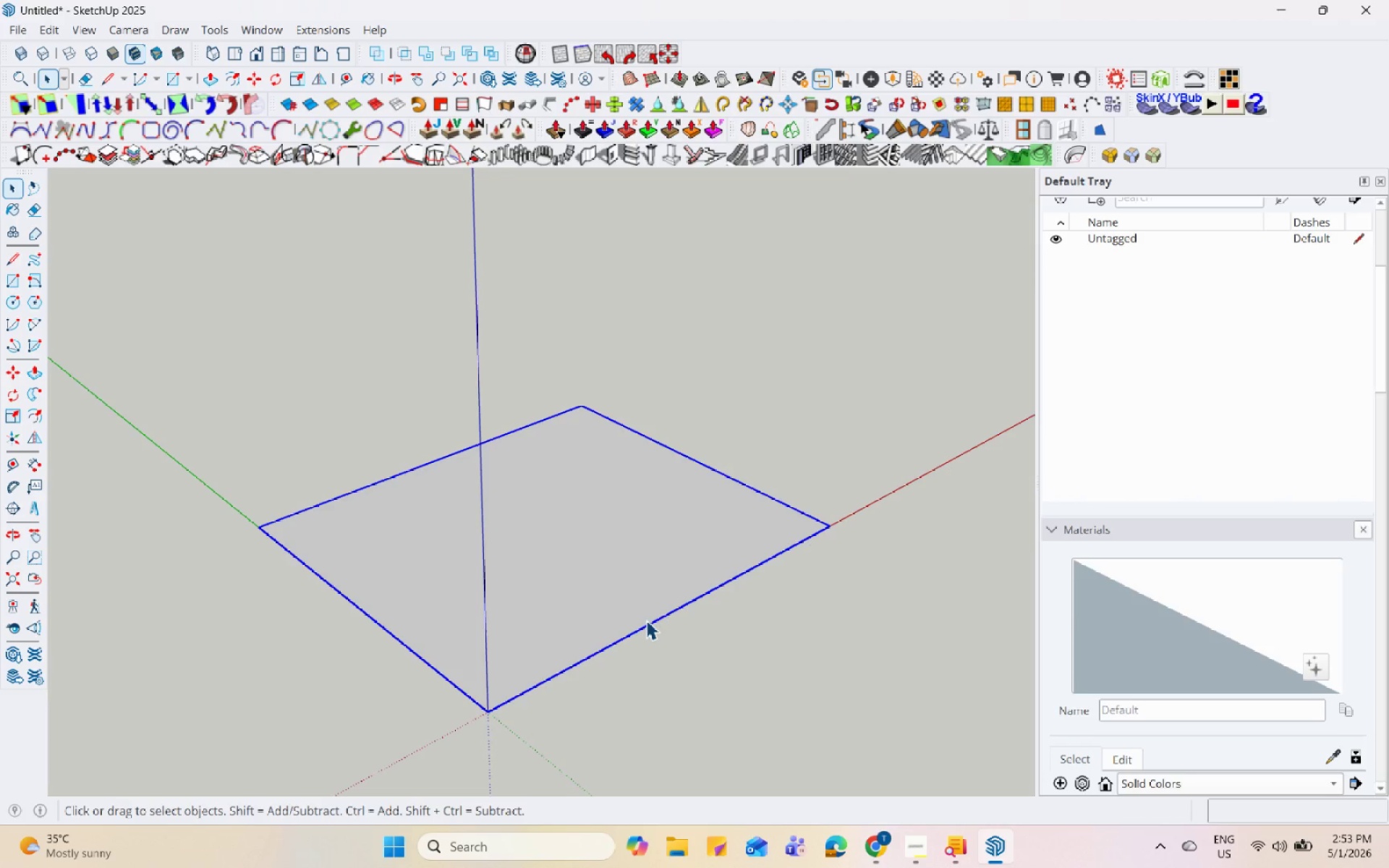 
wait(62.22)
 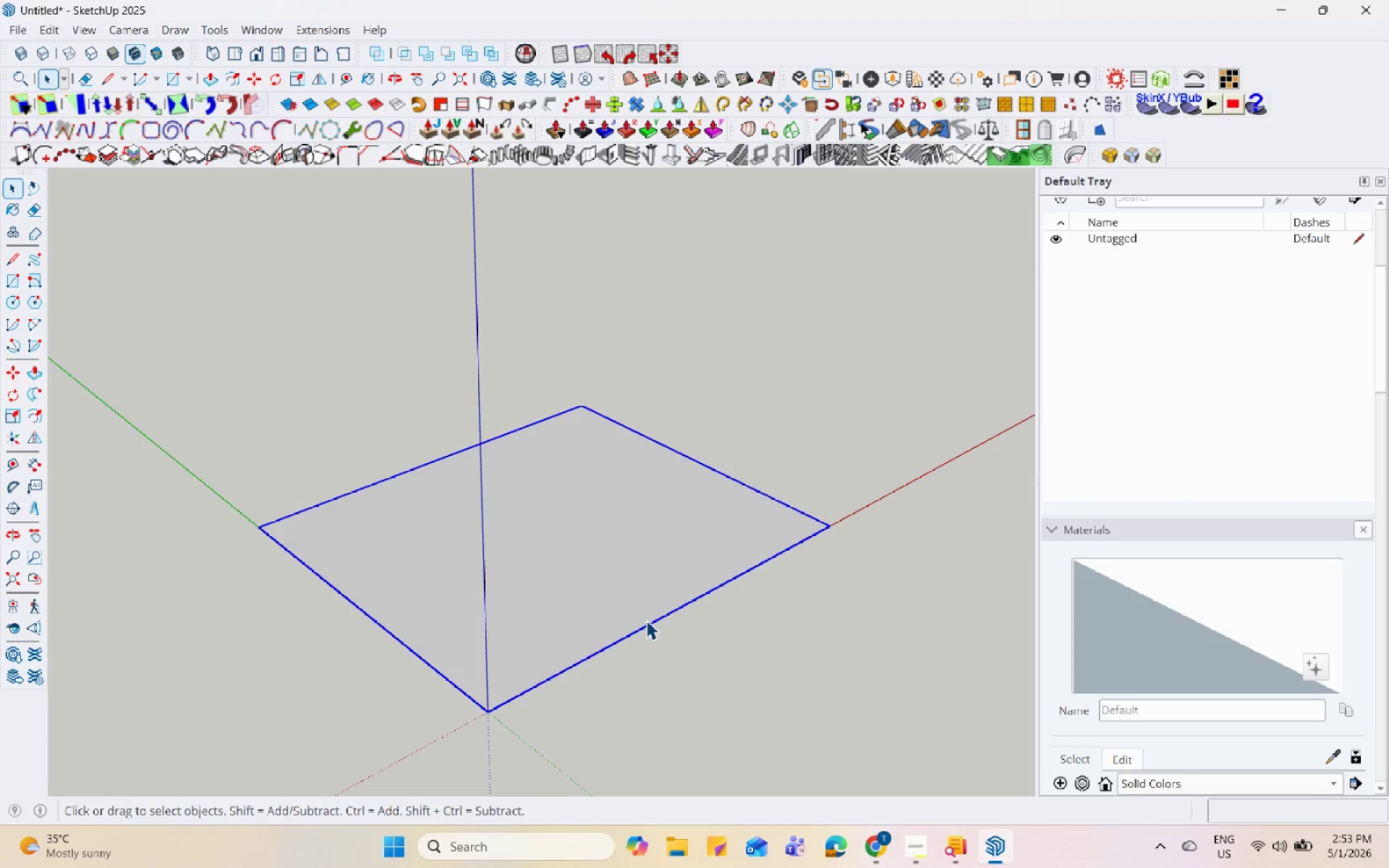 
scroll: coordinate [200, 524], scroll_direction: up, amount: 5.0
 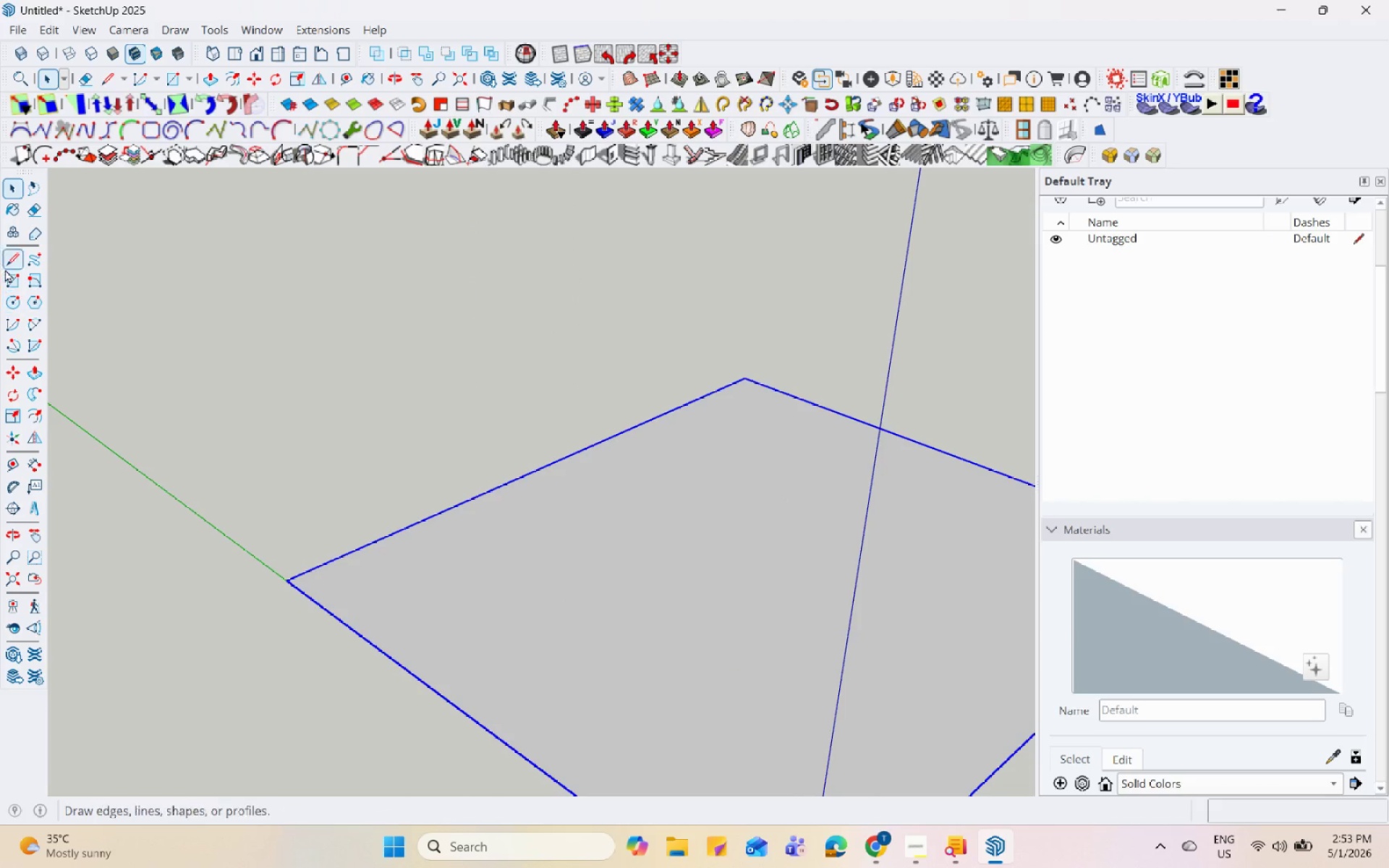 
left_click([7, 278])
 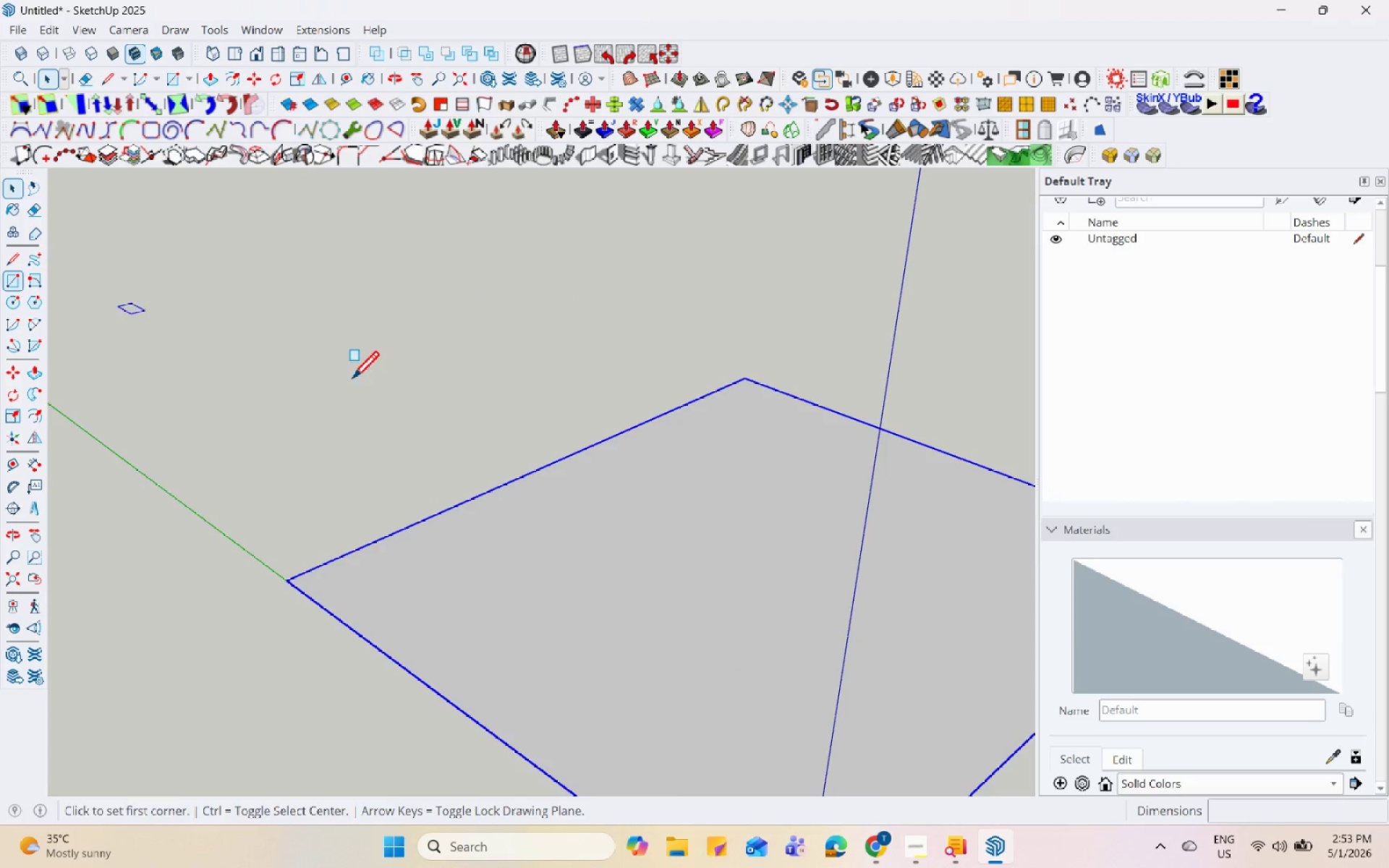 
scroll: coordinate [459, 429], scroll_direction: down, amount: 5.0
 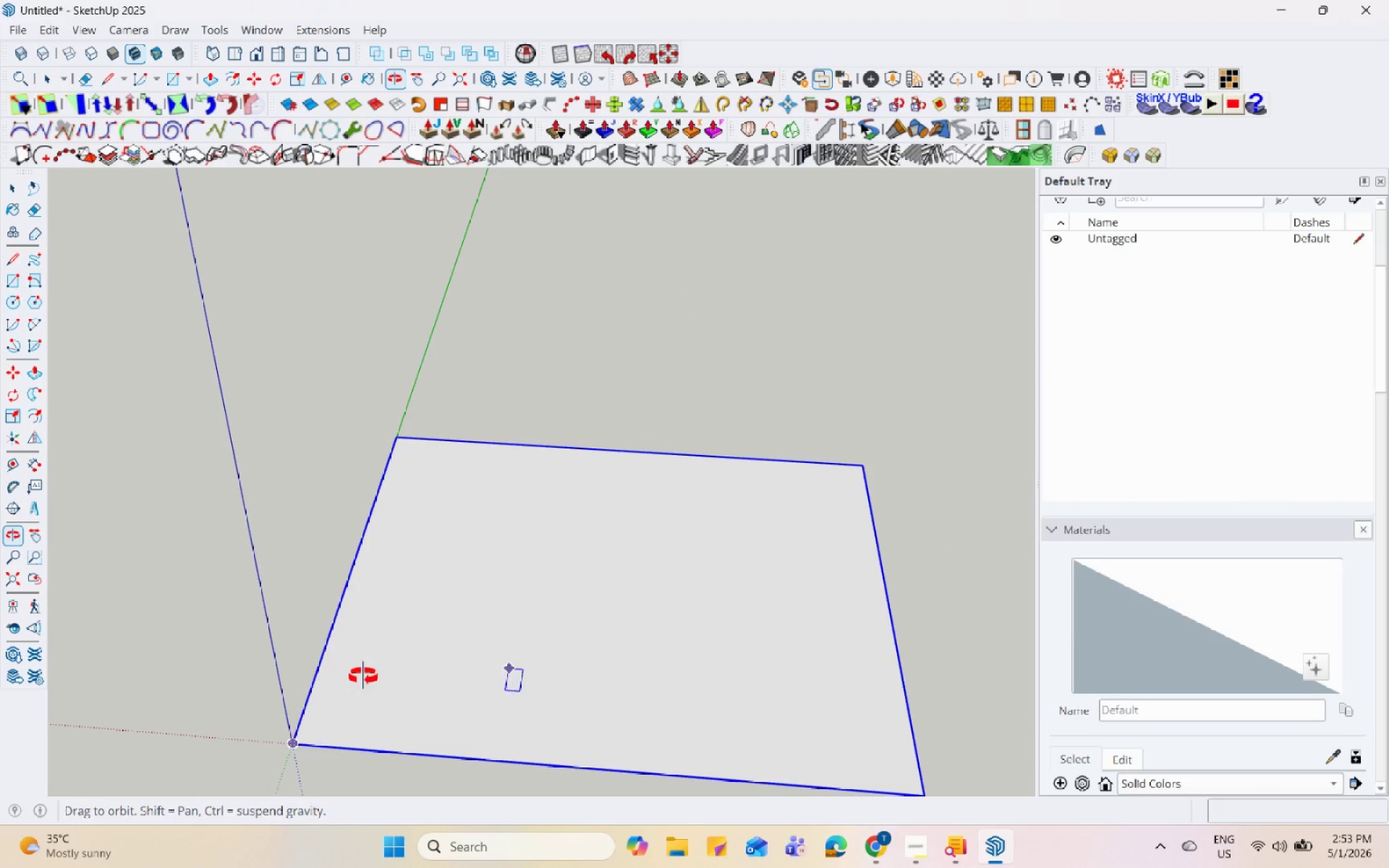 
key(Space)
 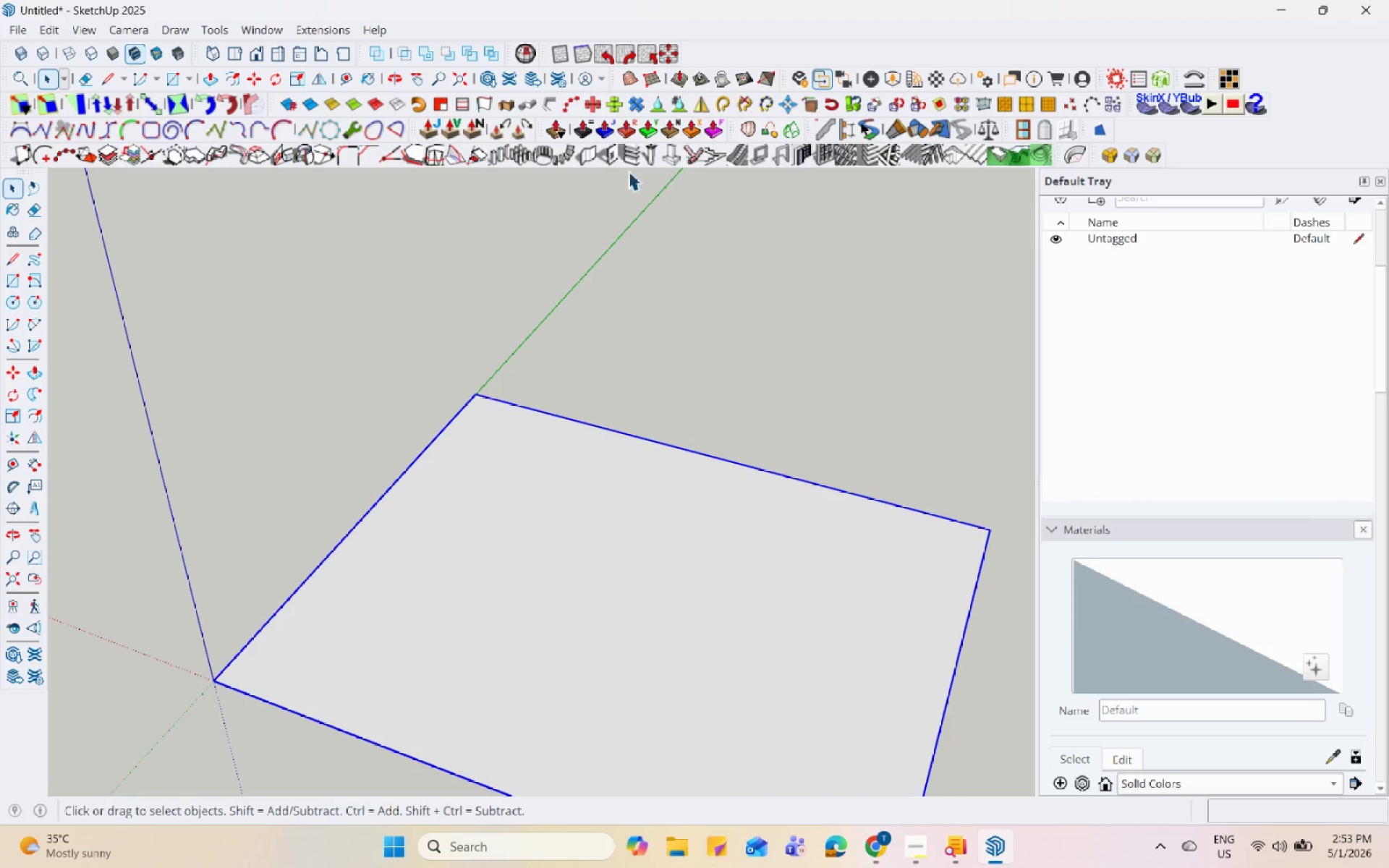 
scroll: coordinate [367, 572], scroll_direction: up, amount: 1.0
 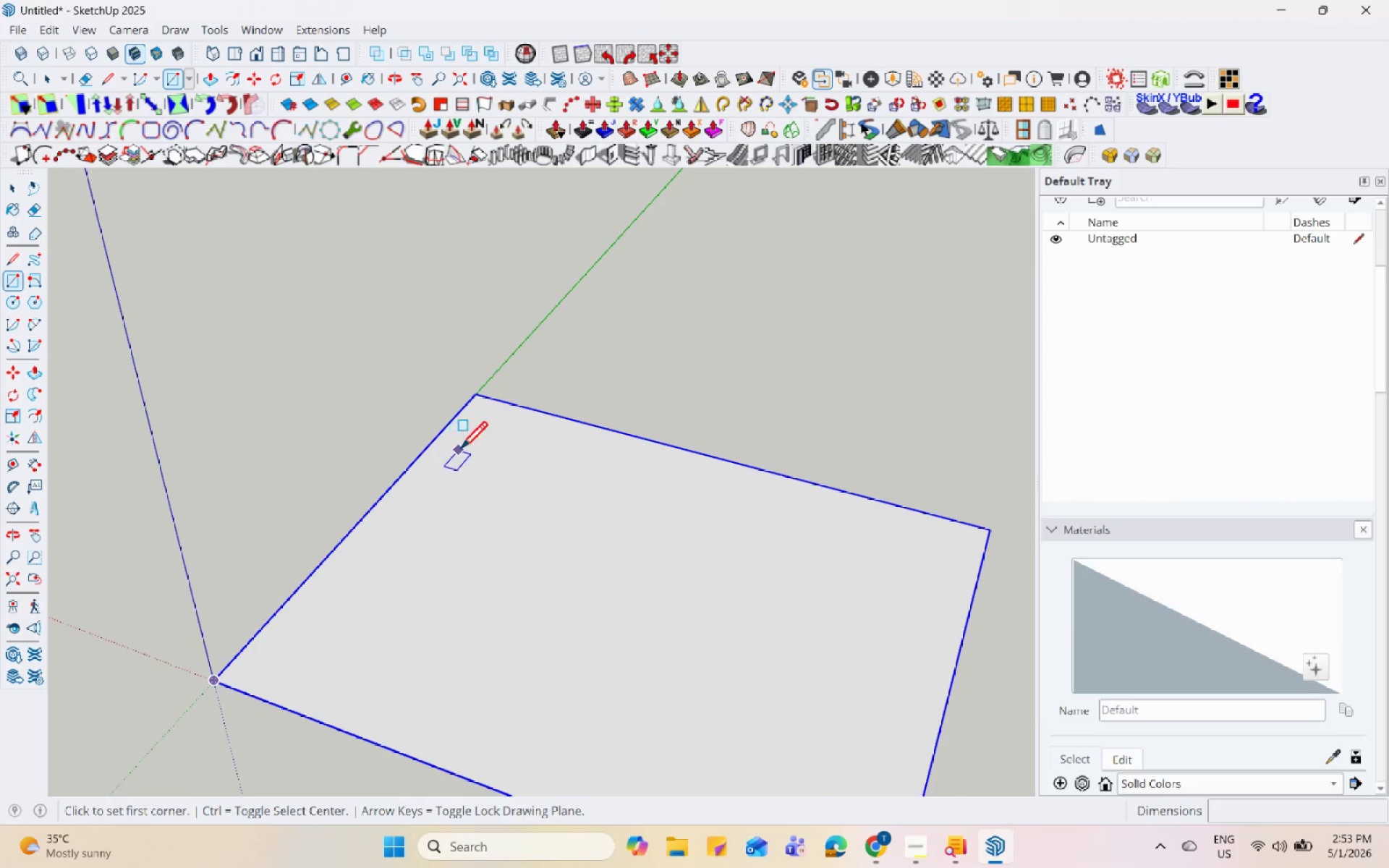 
left_click([587, 152])
 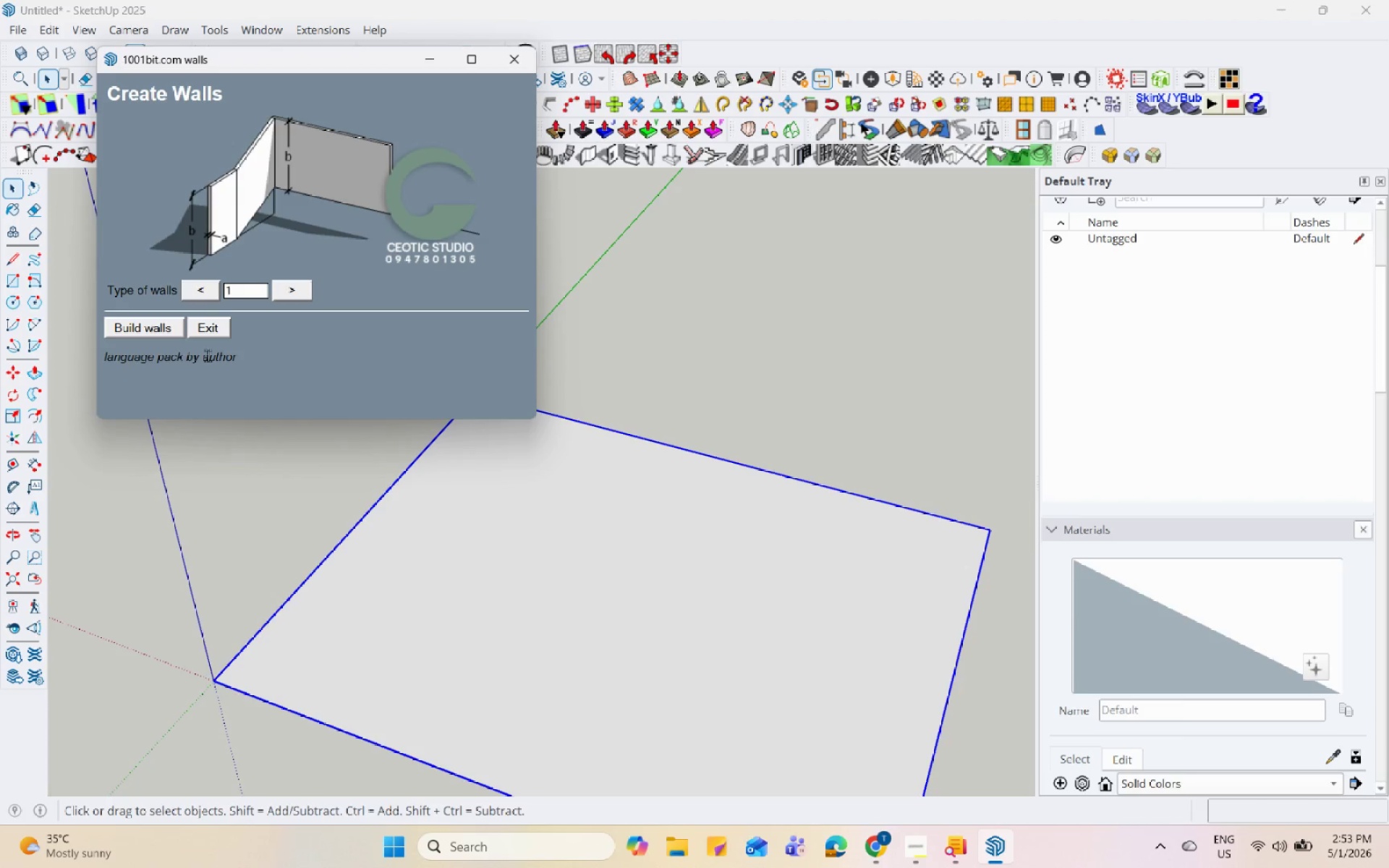 
left_click([157, 327])
 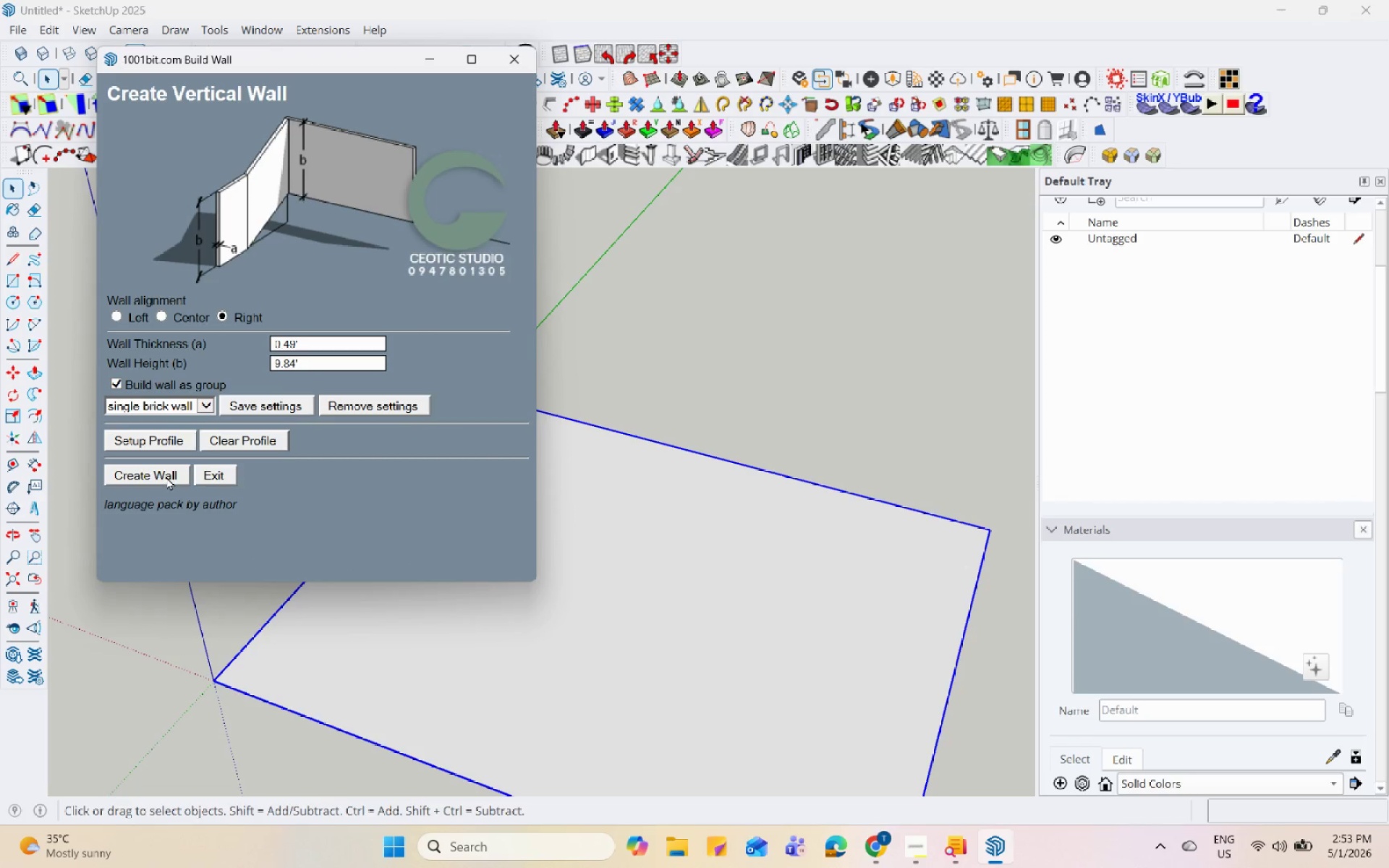 
left_click([166, 477])
 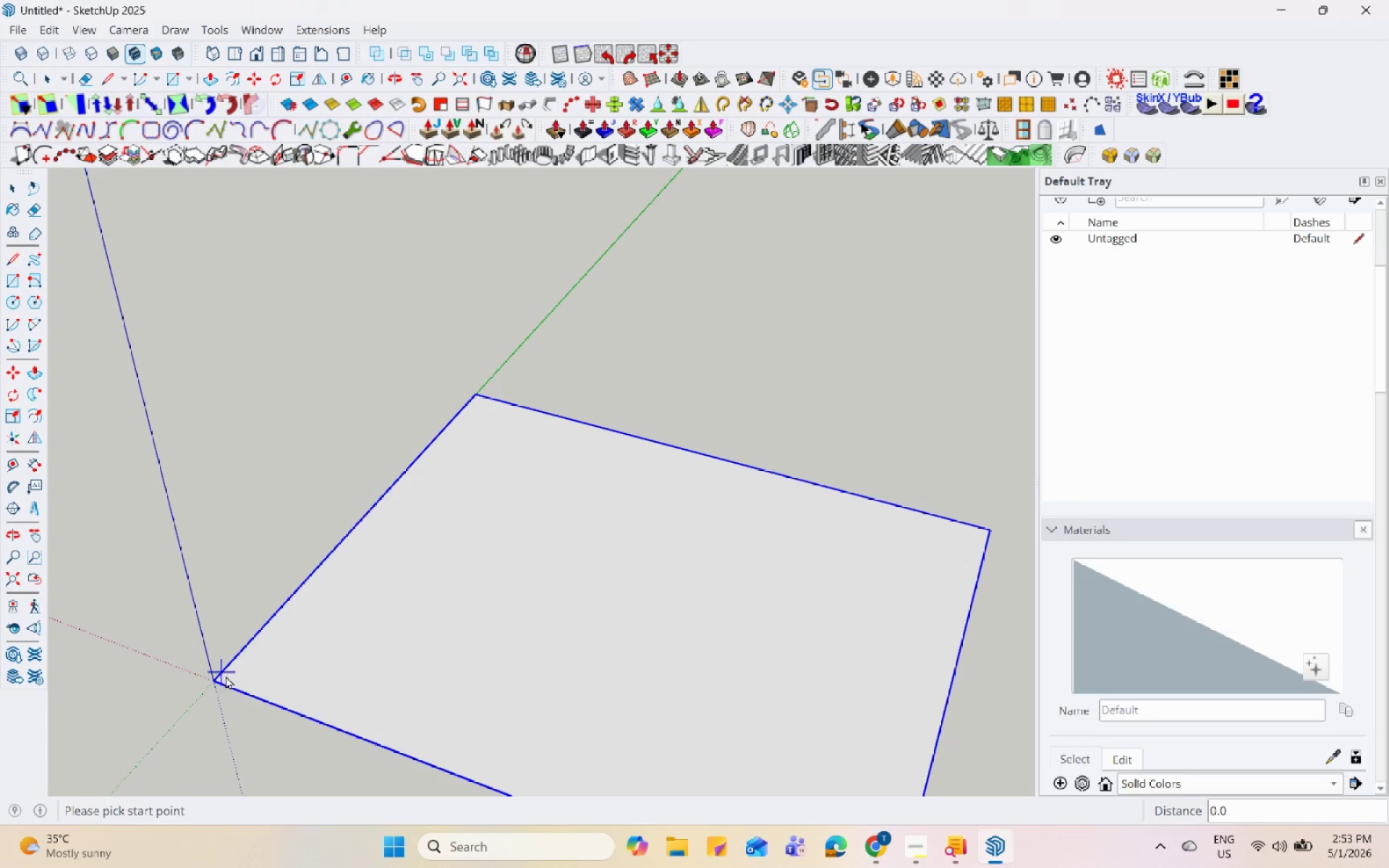 
left_click([217, 681])
 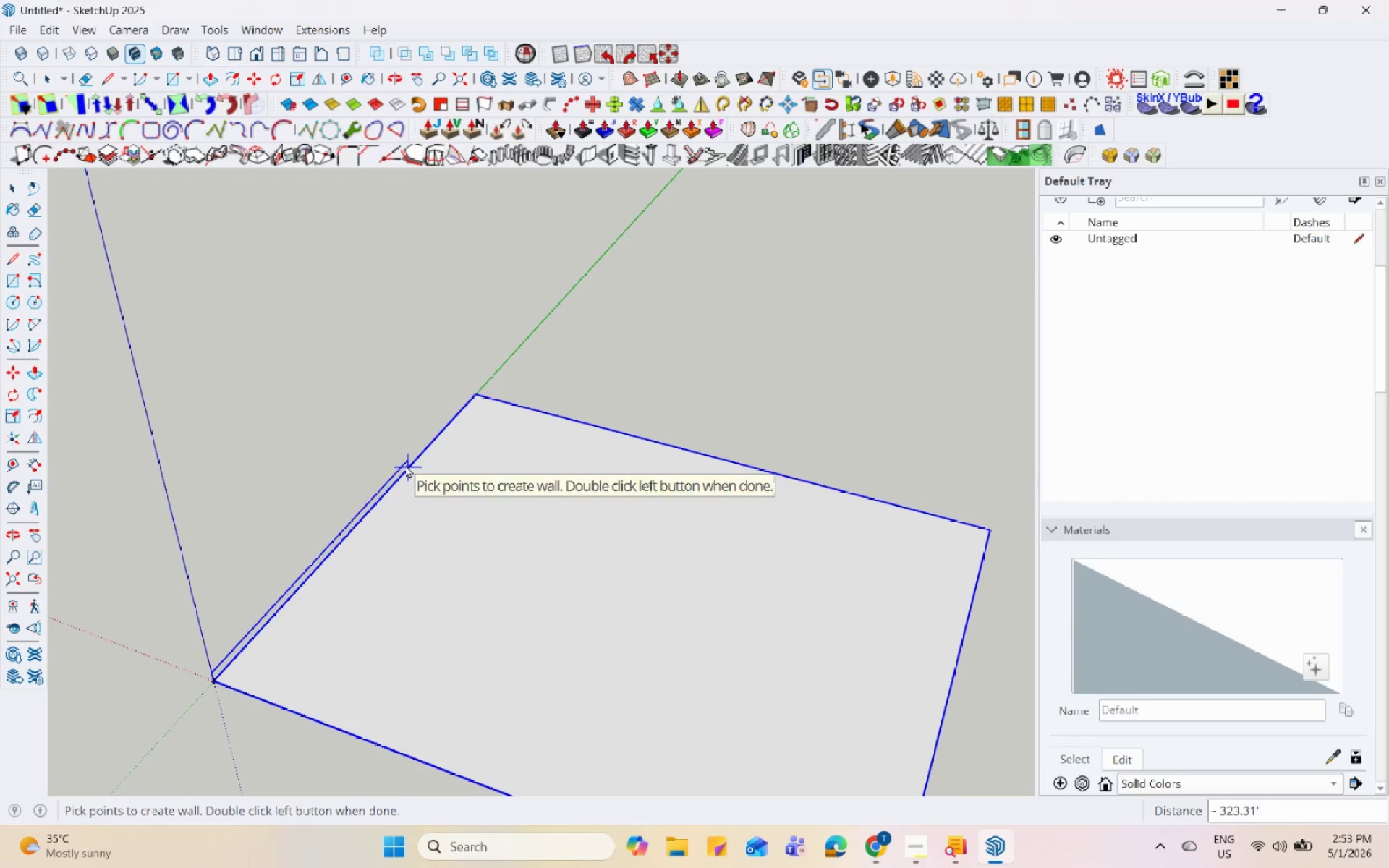 
key(Space)
 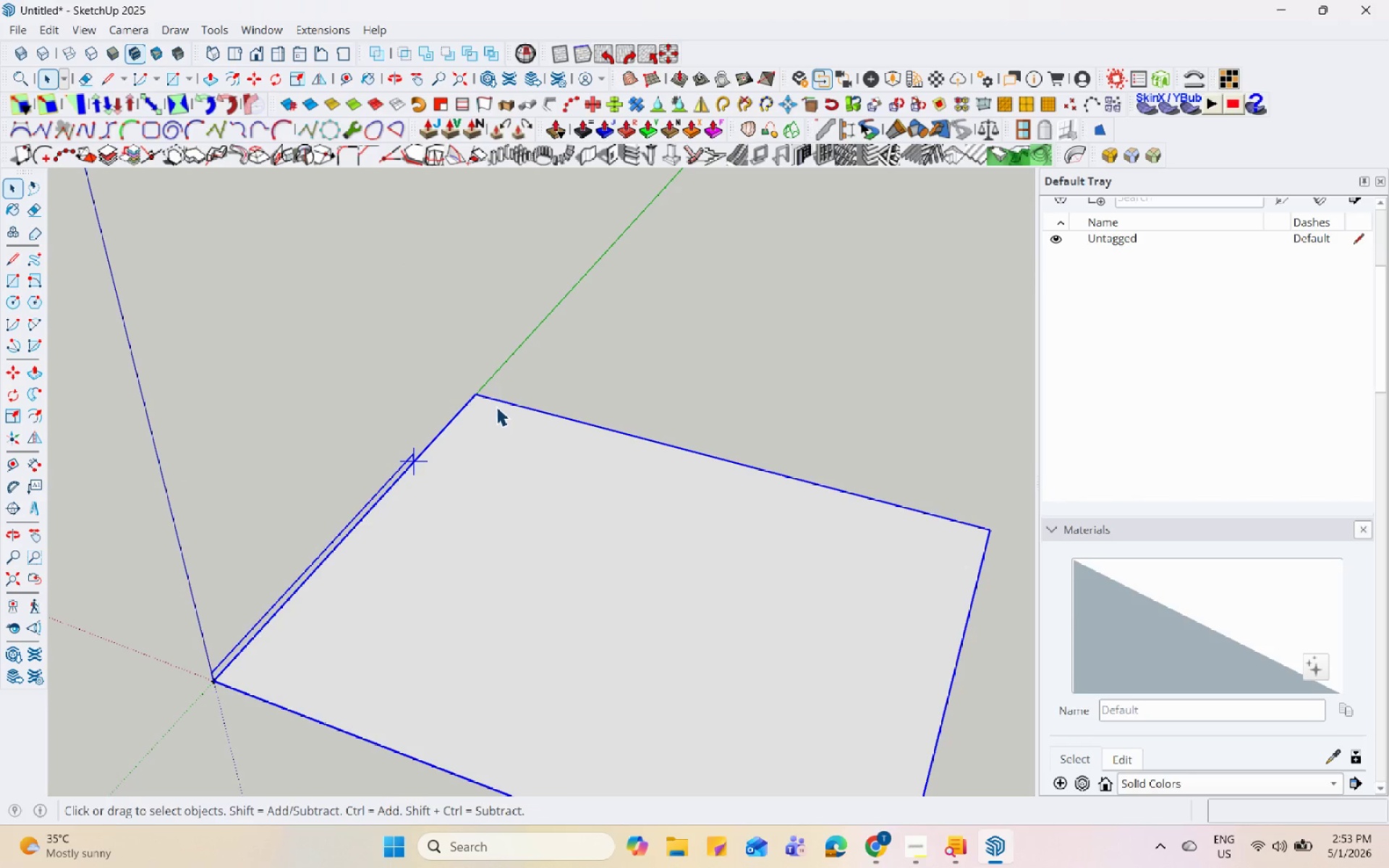 
scroll: coordinate [496, 408], scroll_direction: down, amount: 4.0
 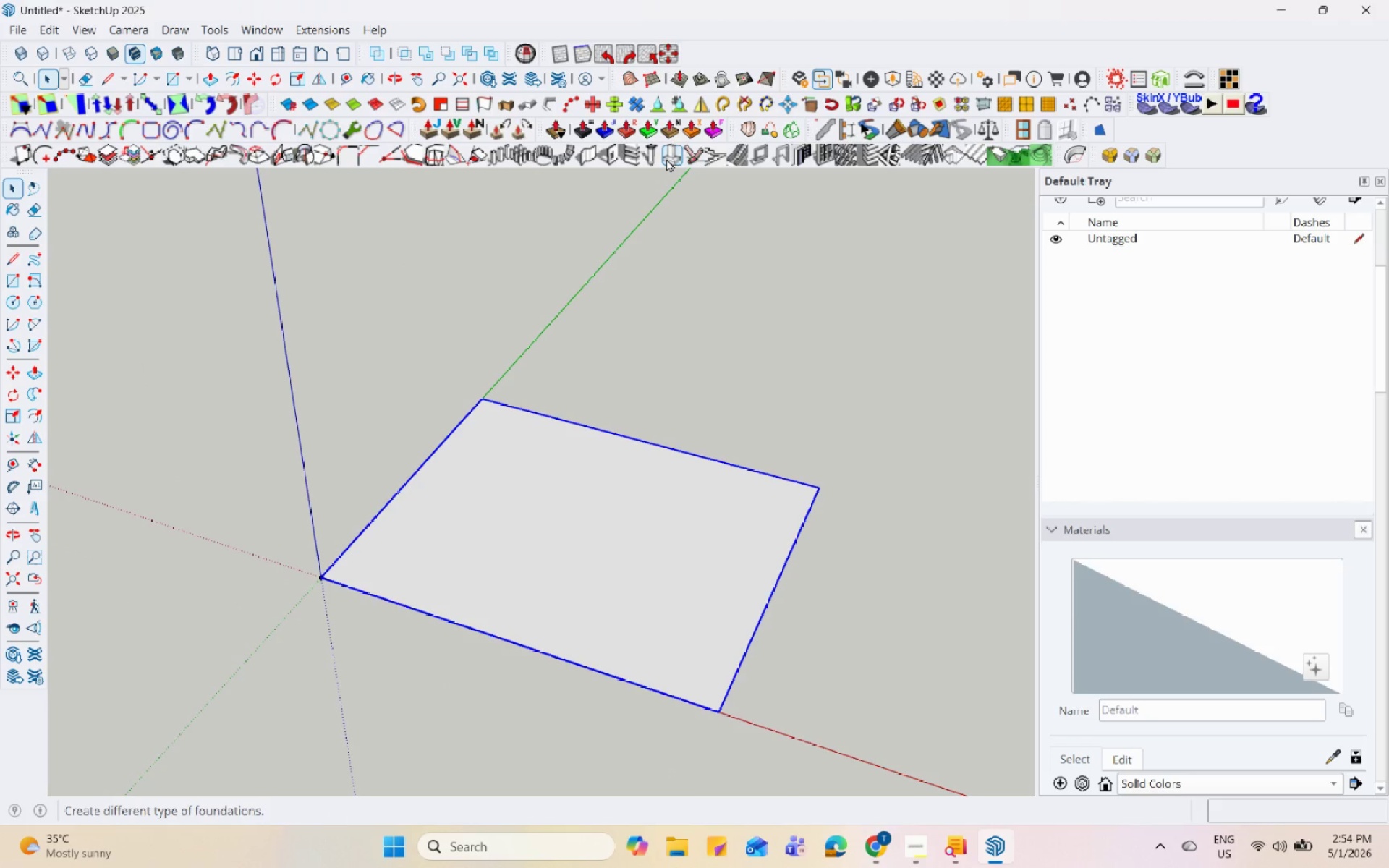 
left_click([579, 157])
 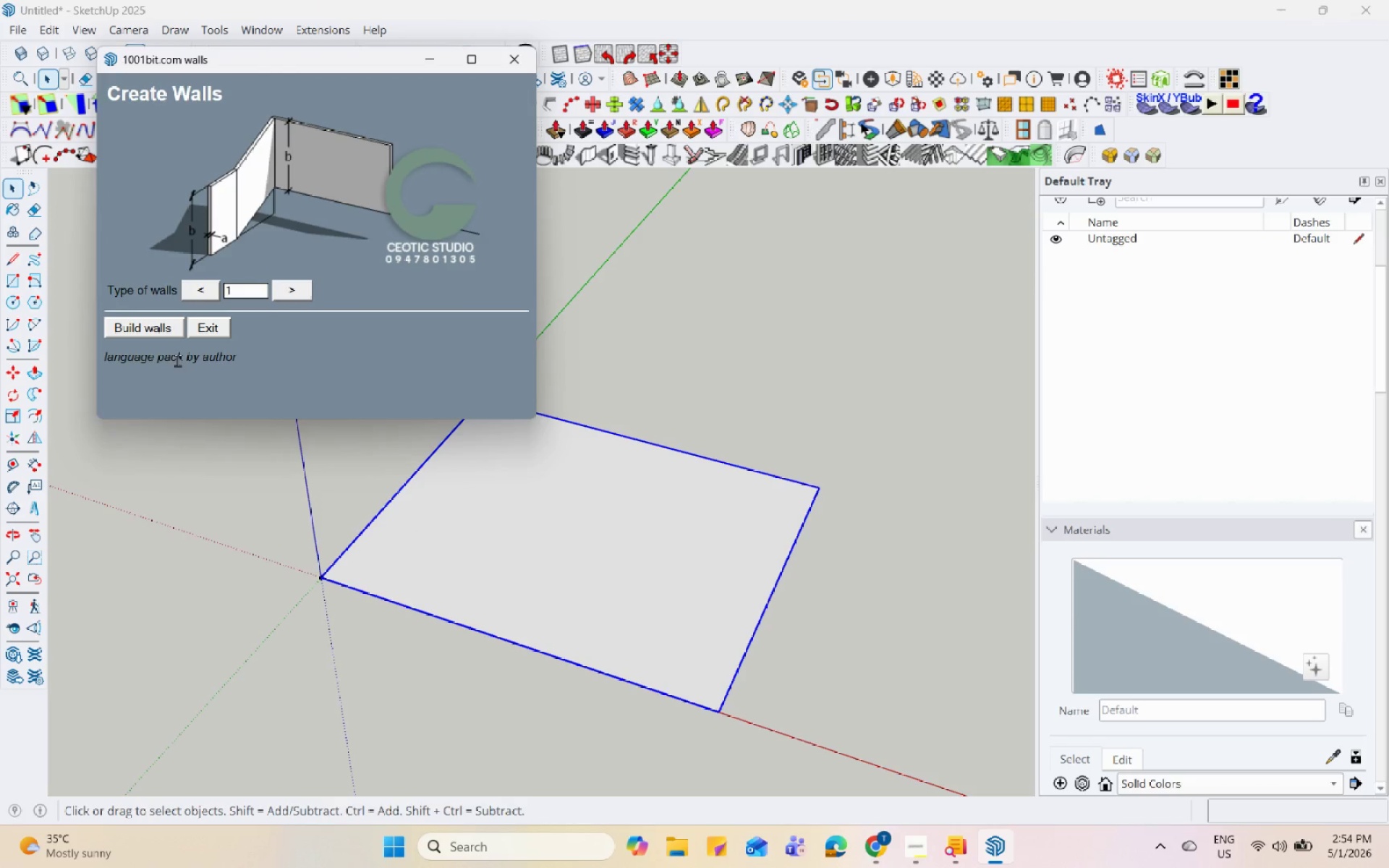 
left_click([168, 331])
 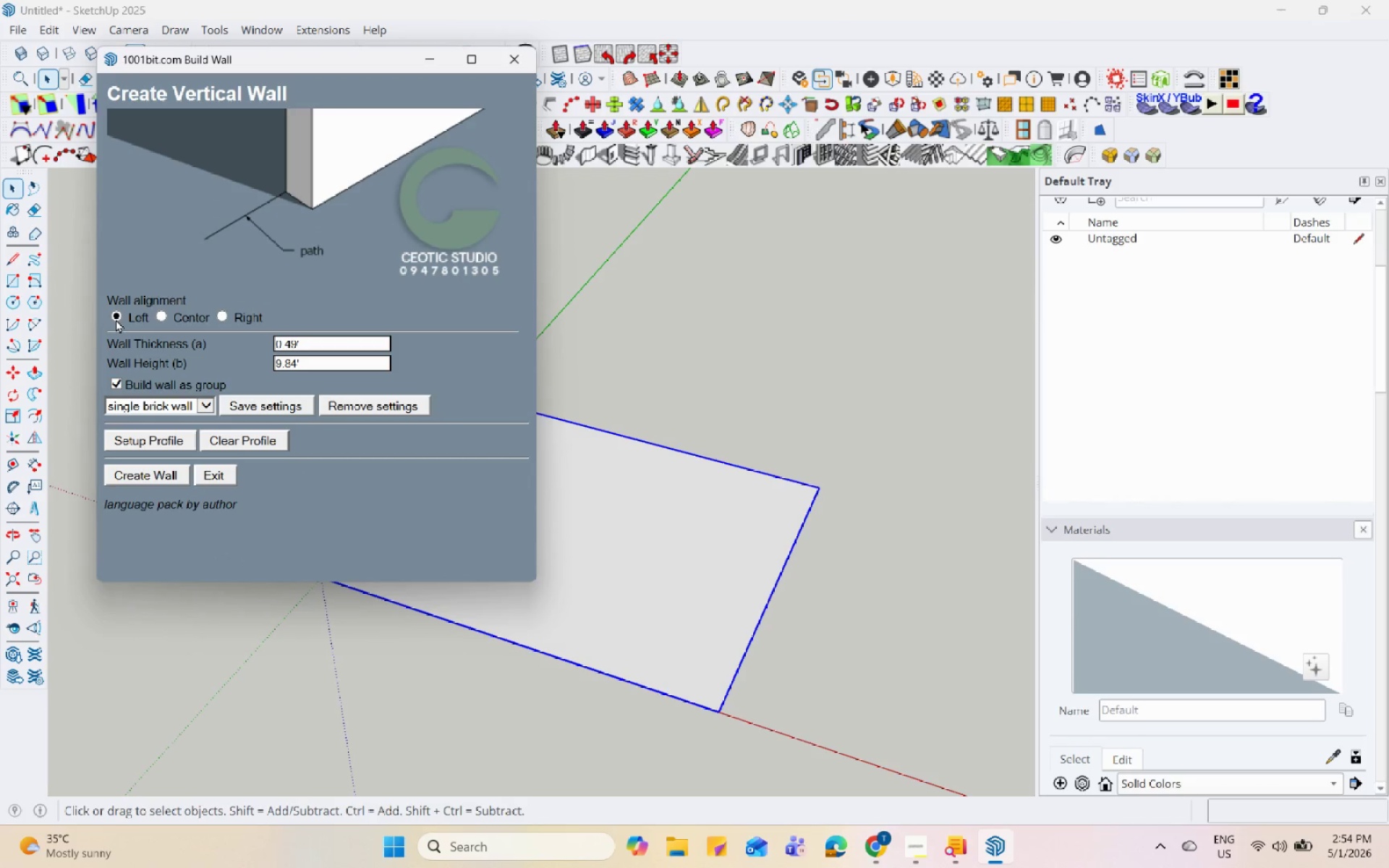 
left_click([134, 472])
 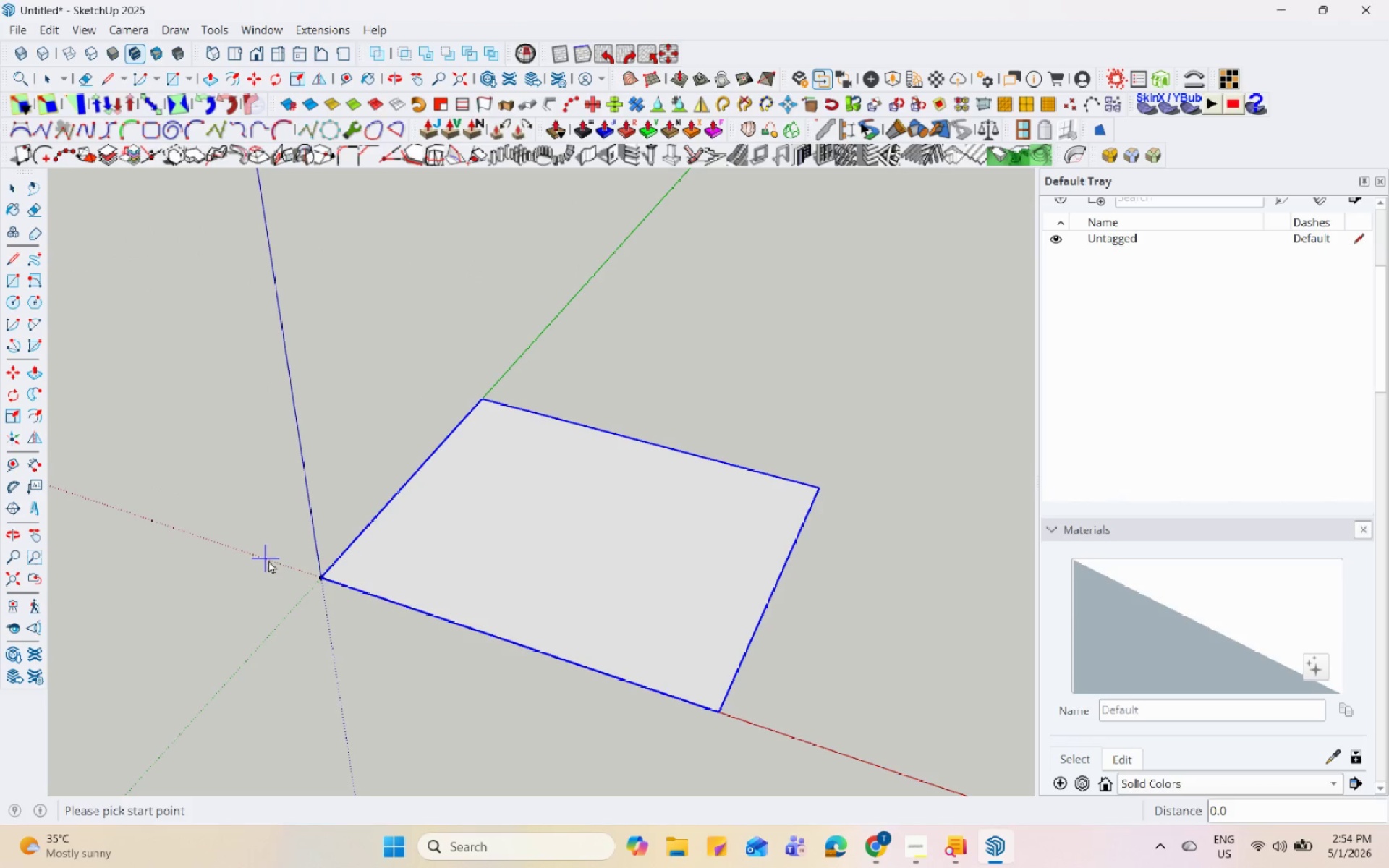 
scroll: coordinate [297, 565], scroll_direction: up, amount: 38.0
 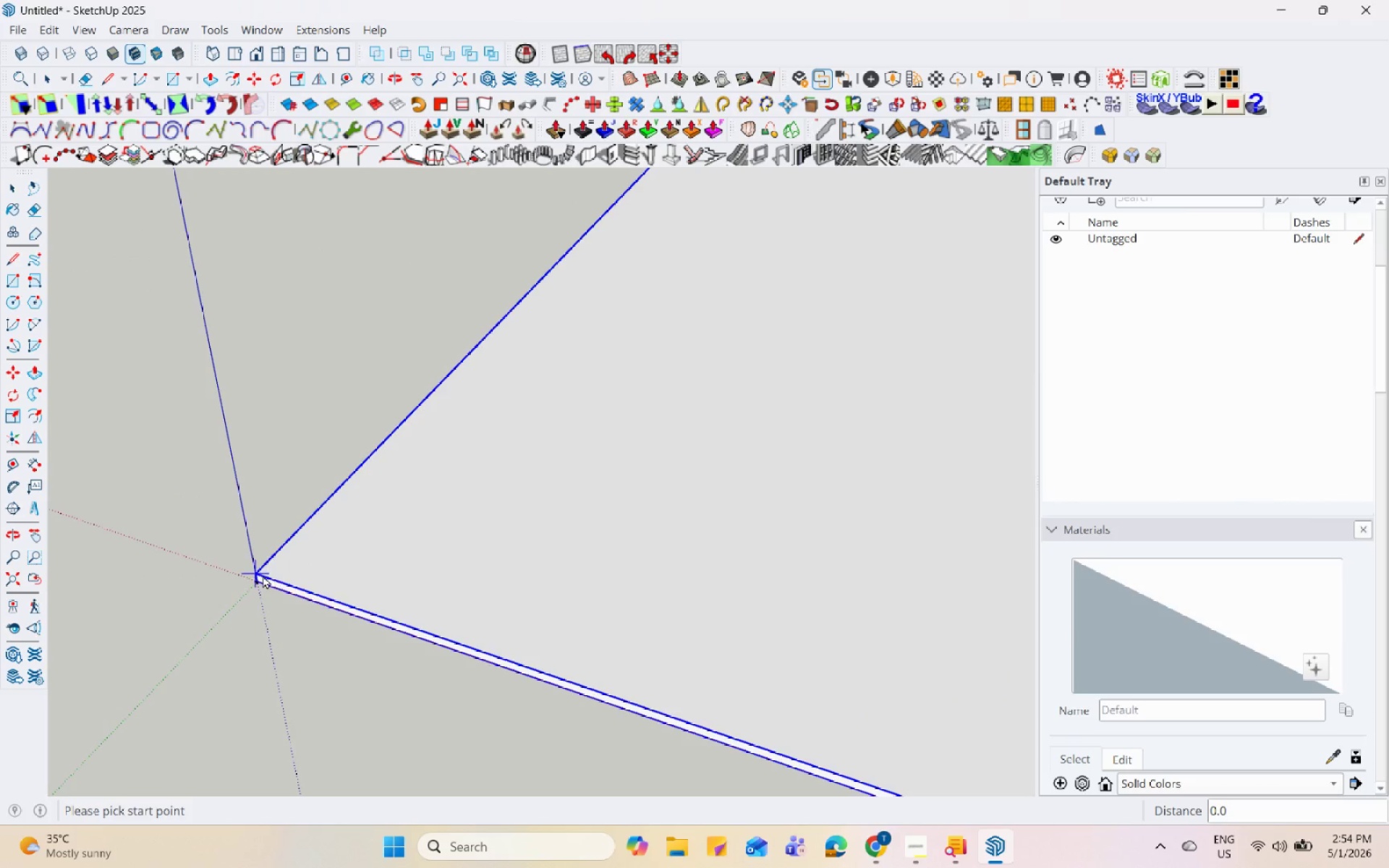 
left_click([262, 575])
 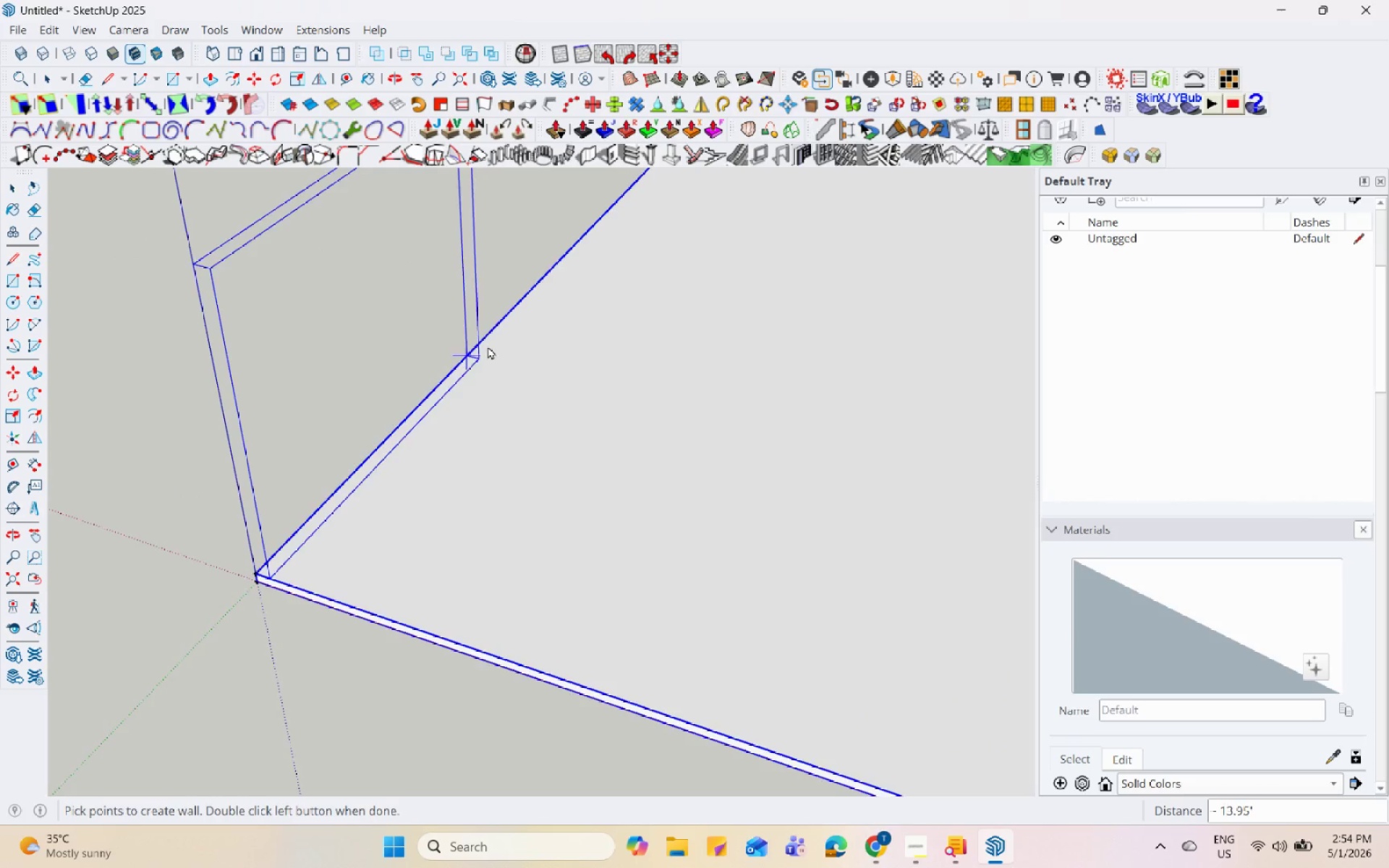 
scroll: coordinate [251, 679], scroll_direction: down, amount: 16.0
 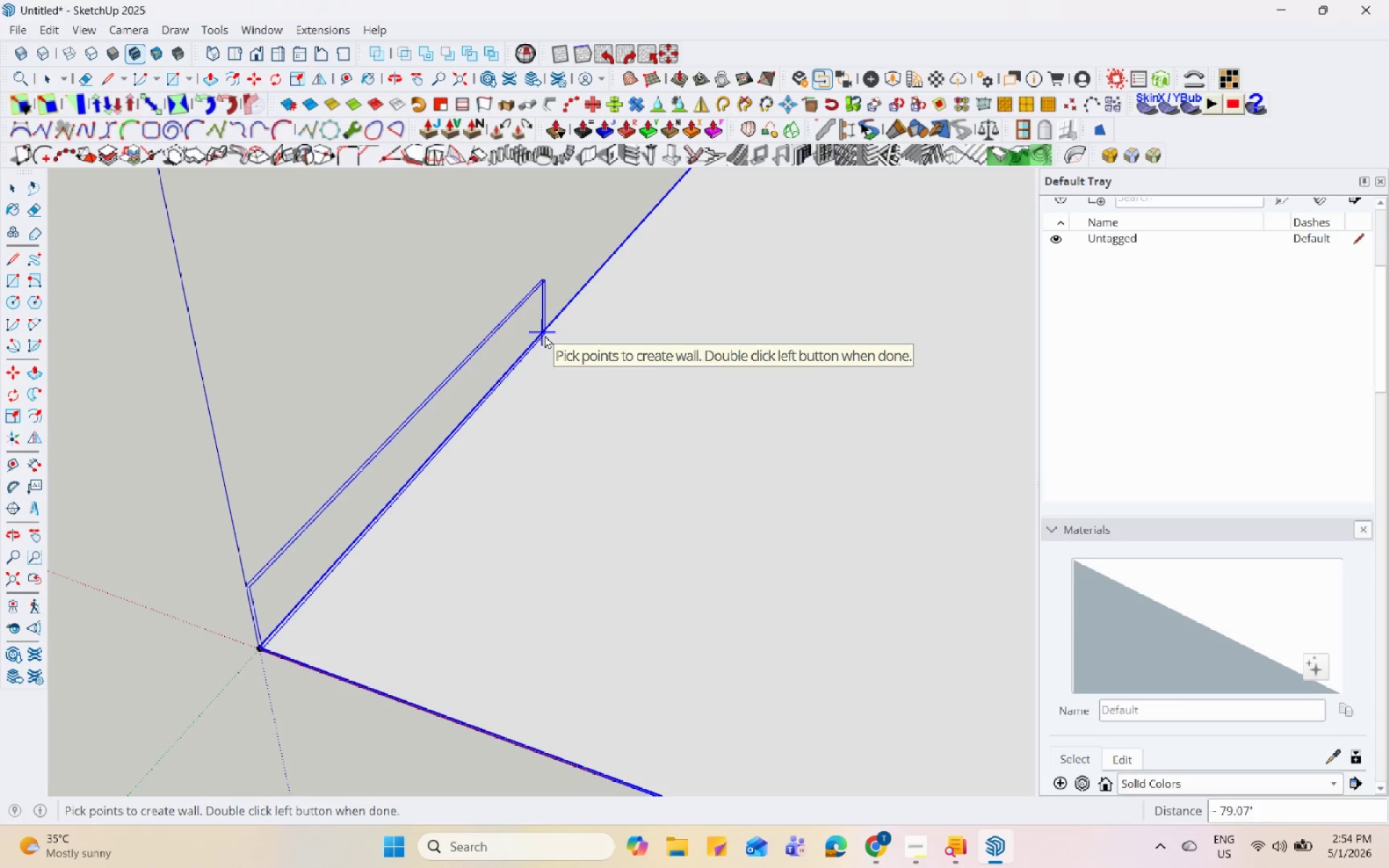 
scroll: coordinate [545, 335], scroll_direction: up, amount: 2.0
 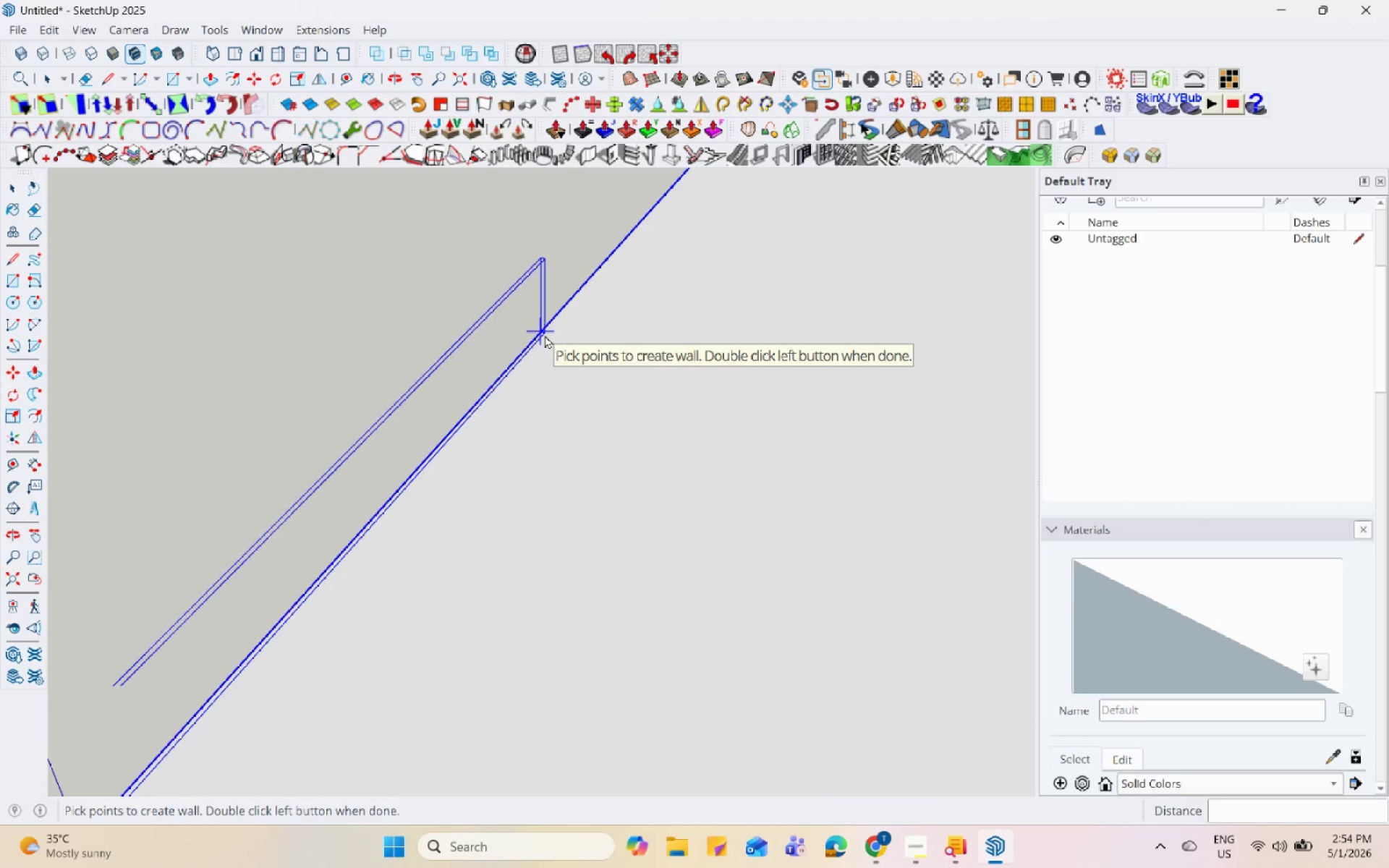 
scroll: coordinate [545, 335], scroll_direction: down, amount: 2.0
 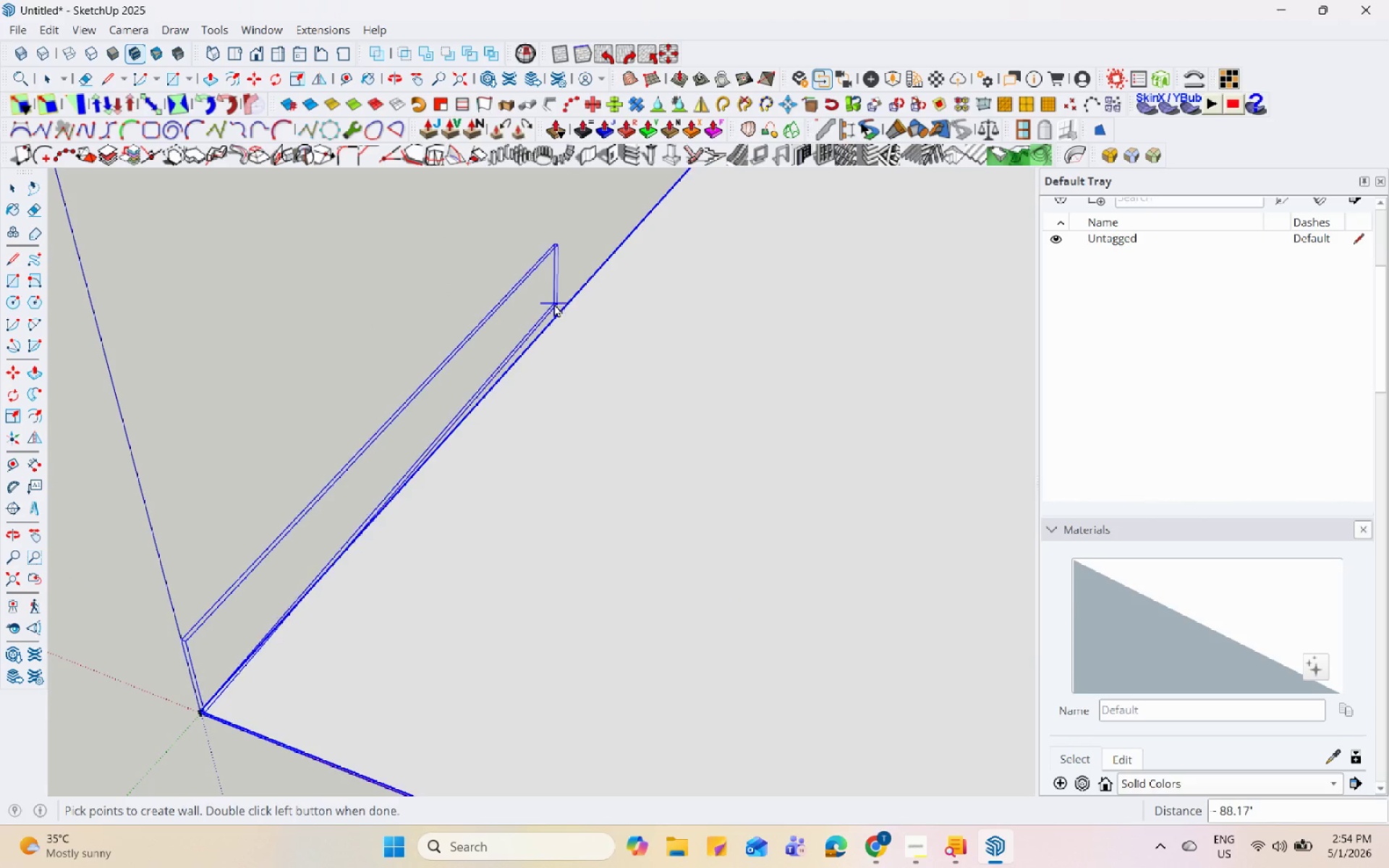 
wait(6.51)
 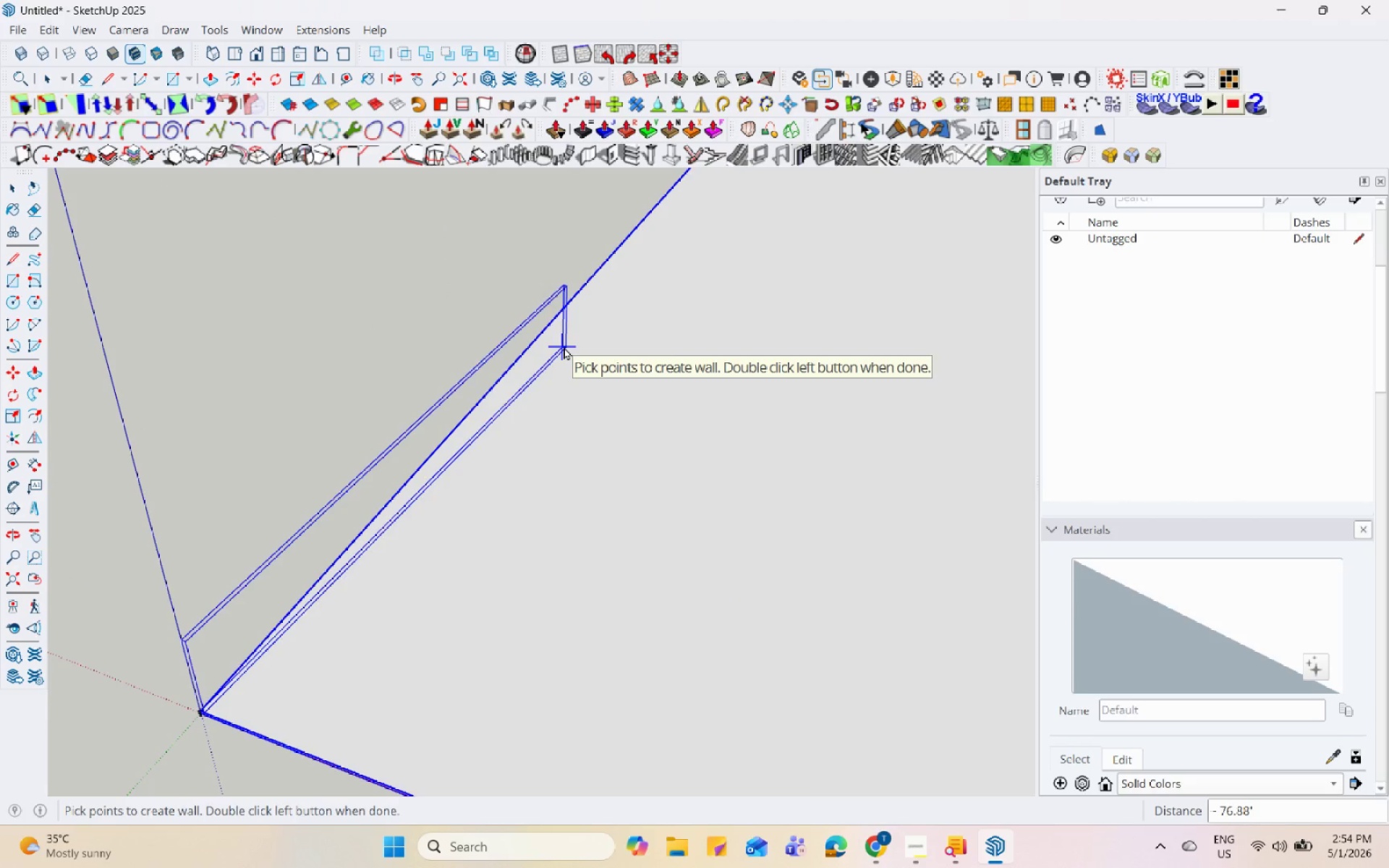 
left_click([563, 306])
 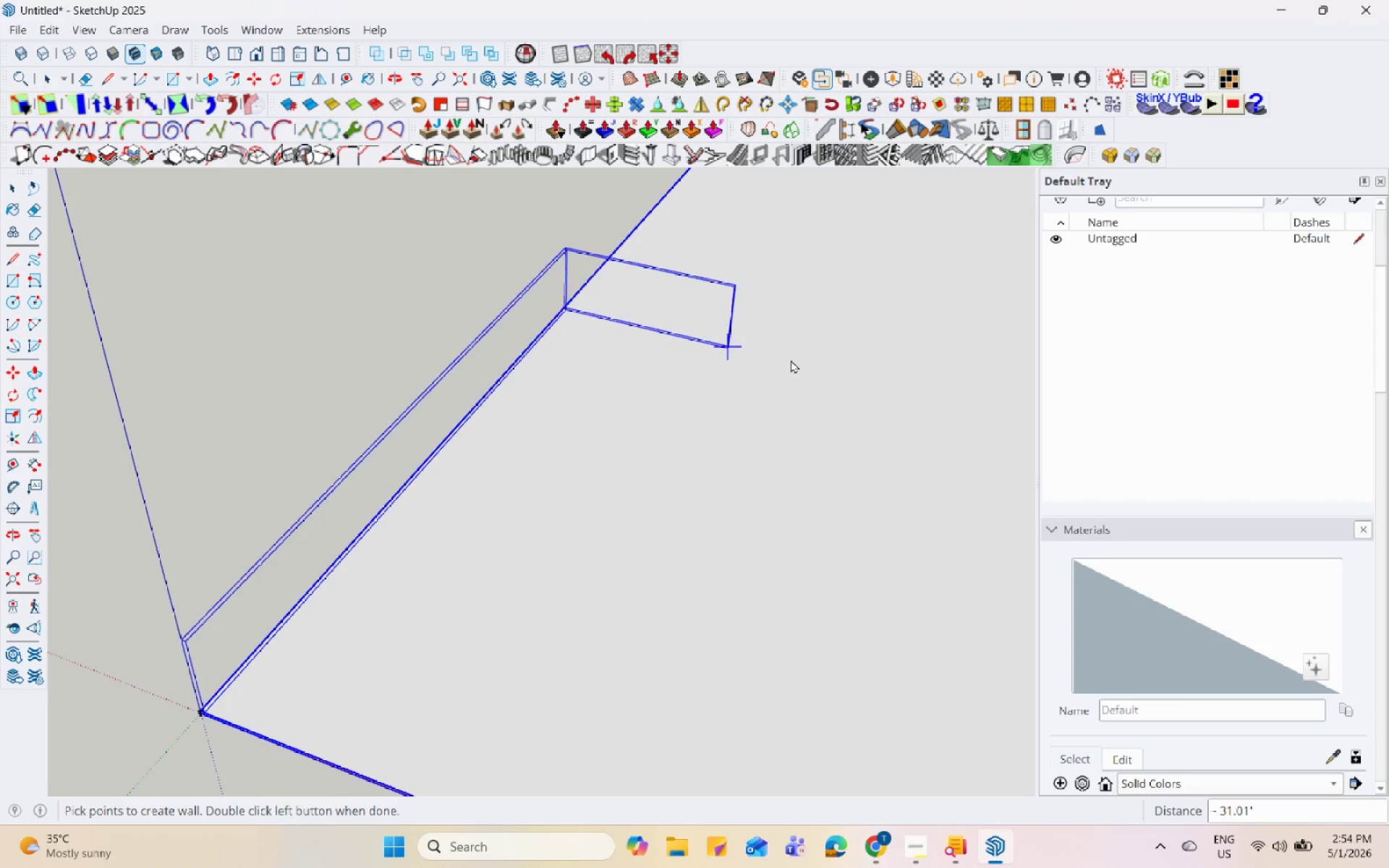 
scroll: coordinate [464, 379], scroll_direction: down, amount: 8.0
 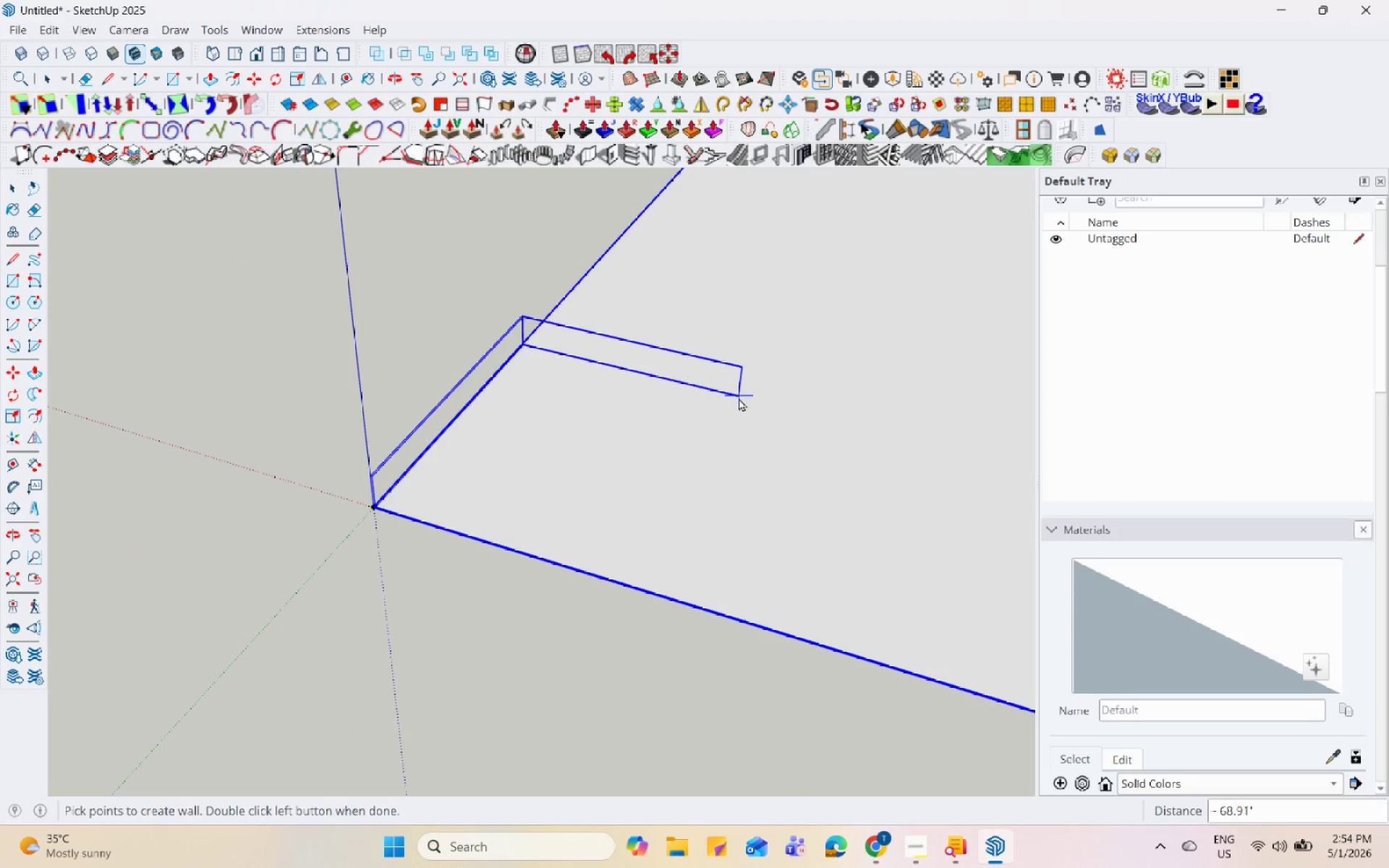 
key(Escape)
 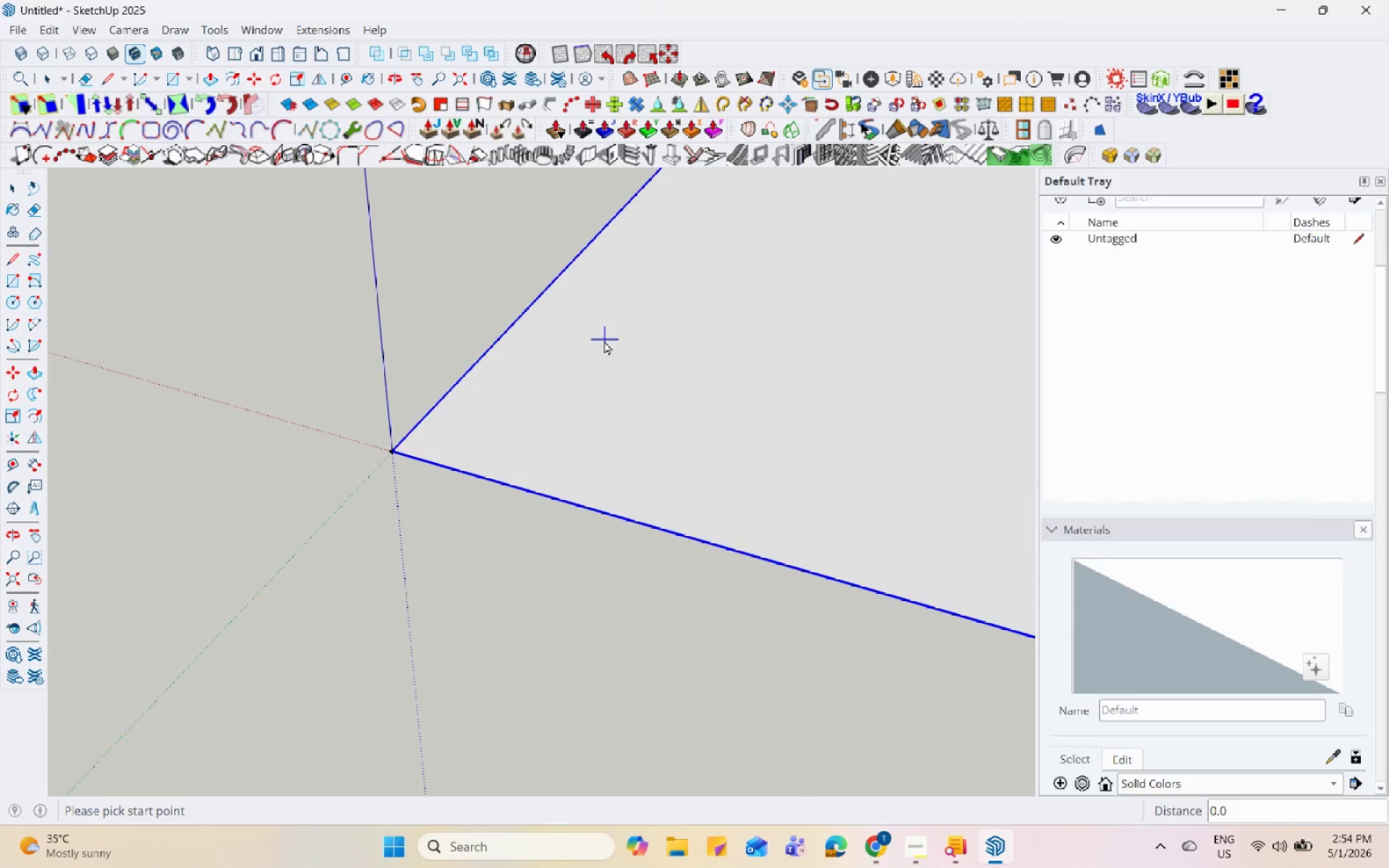 
scroll: coordinate [430, 346], scroll_direction: down, amount: 4.0
 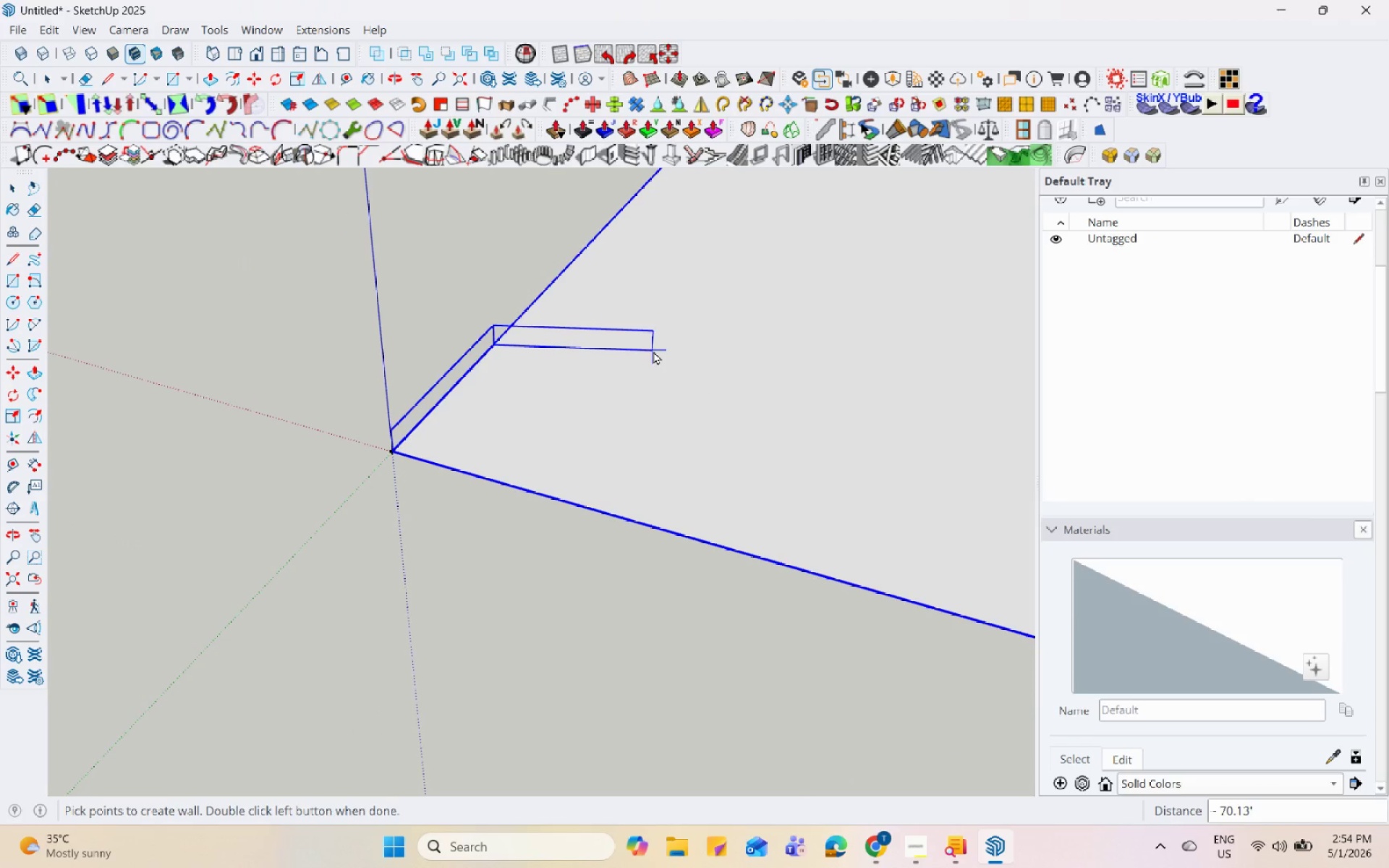 
key(Space)
 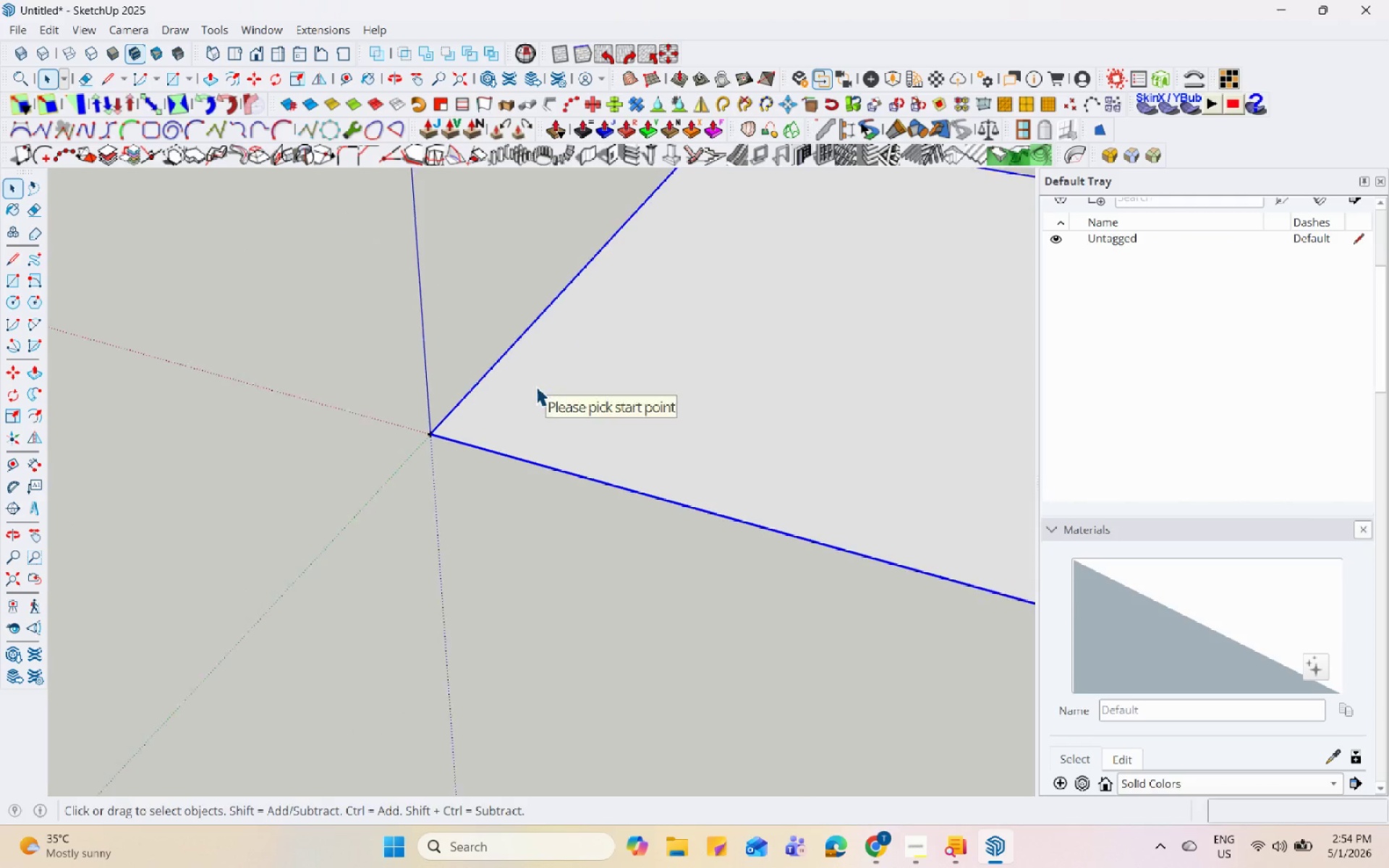 
key(Space)
 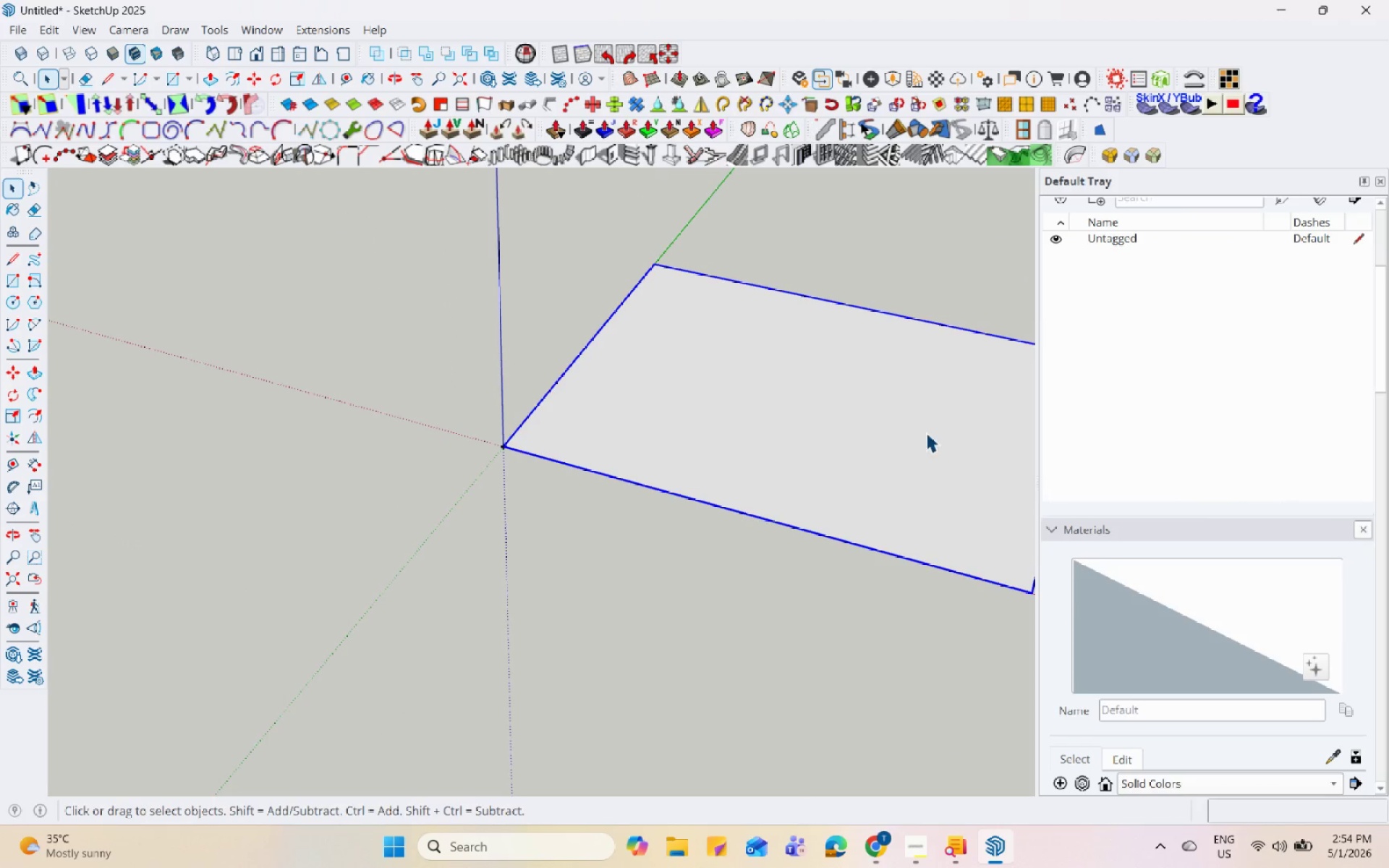 
scroll: coordinate [595, 435], scroll_direction: down, amount: 14.0
 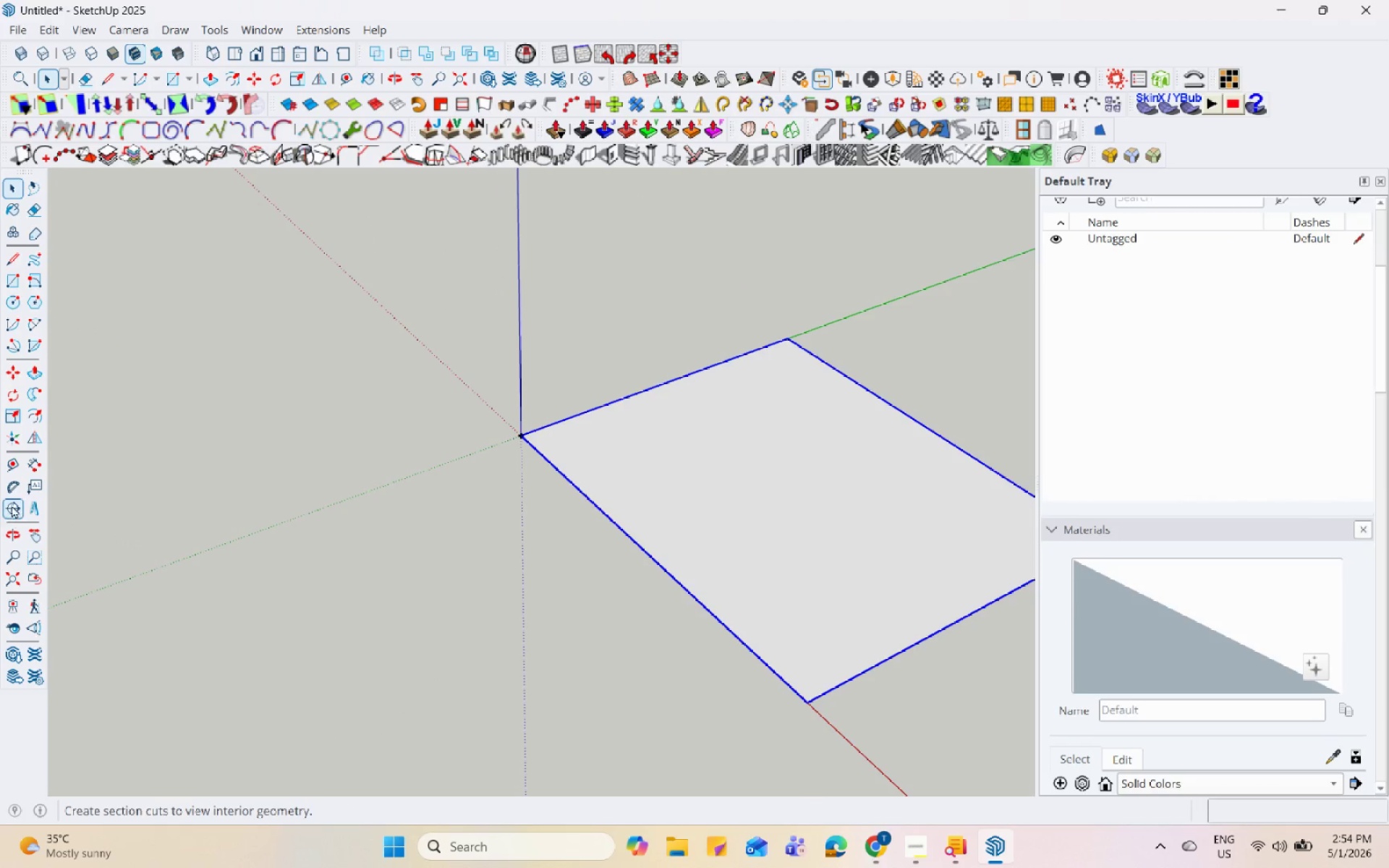 
left_click([10, 474])
 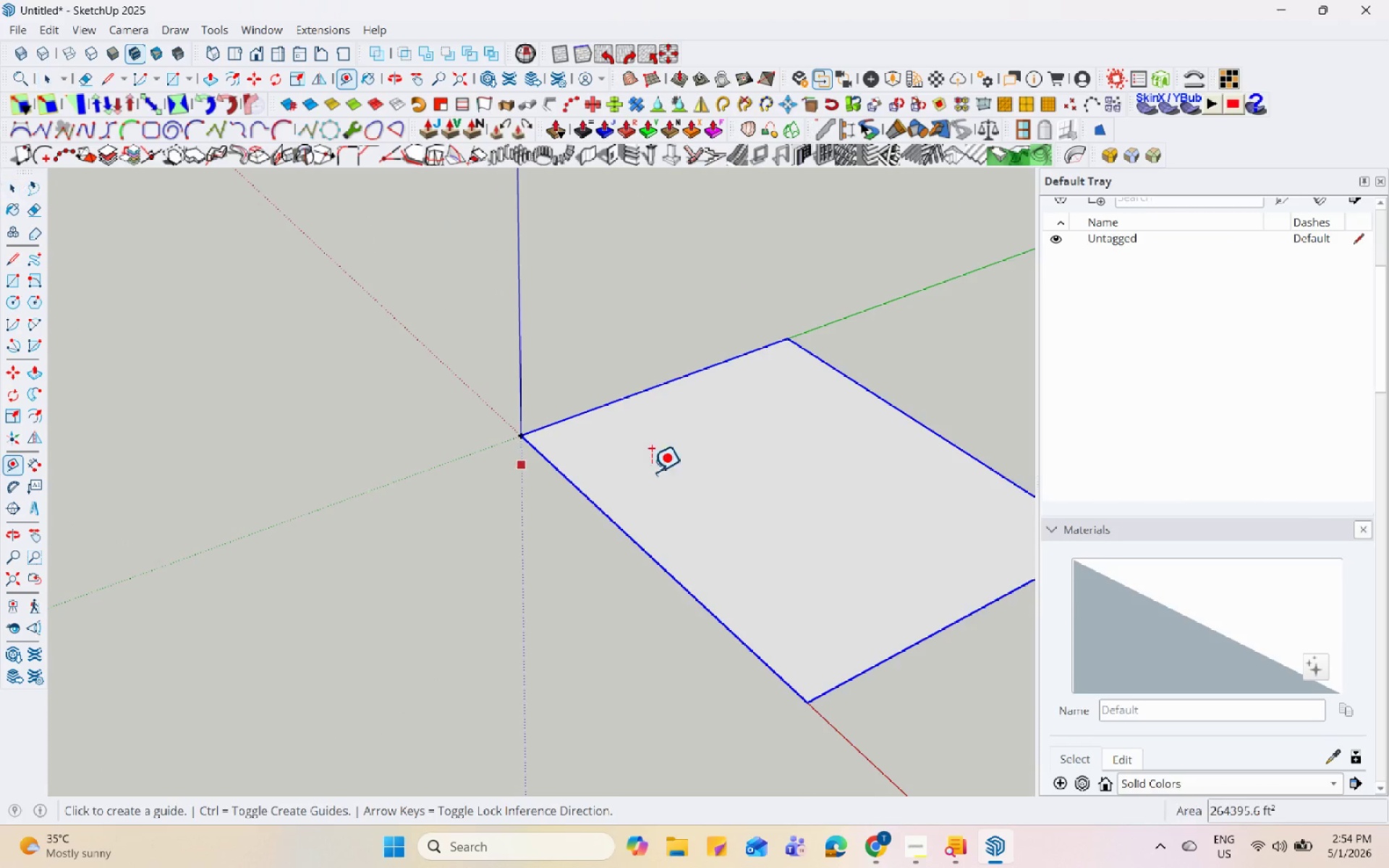 
left_click([517, 443])
 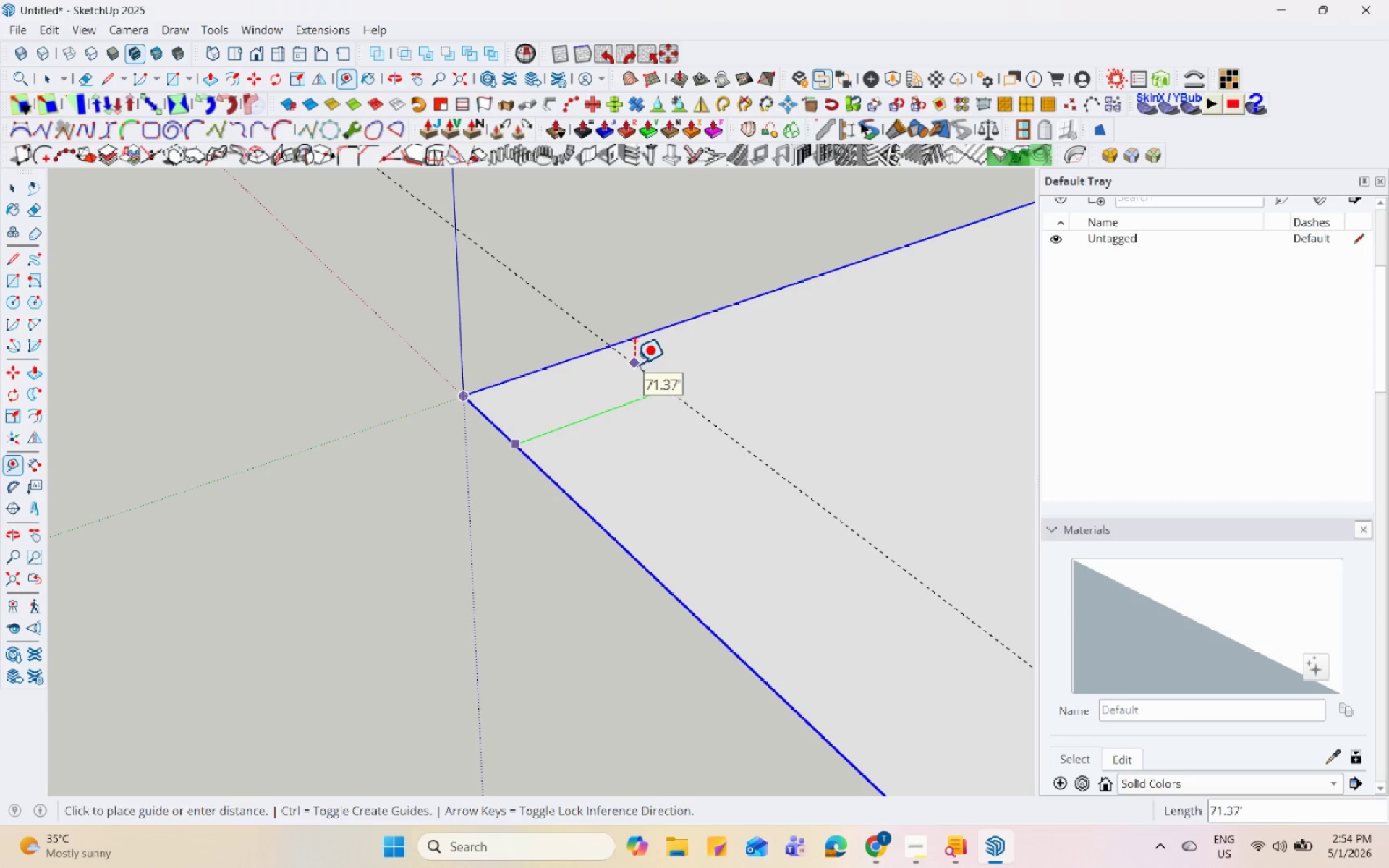 
scroll: coordinate [621, 368], scroll_direction: up, amount: 14.0
 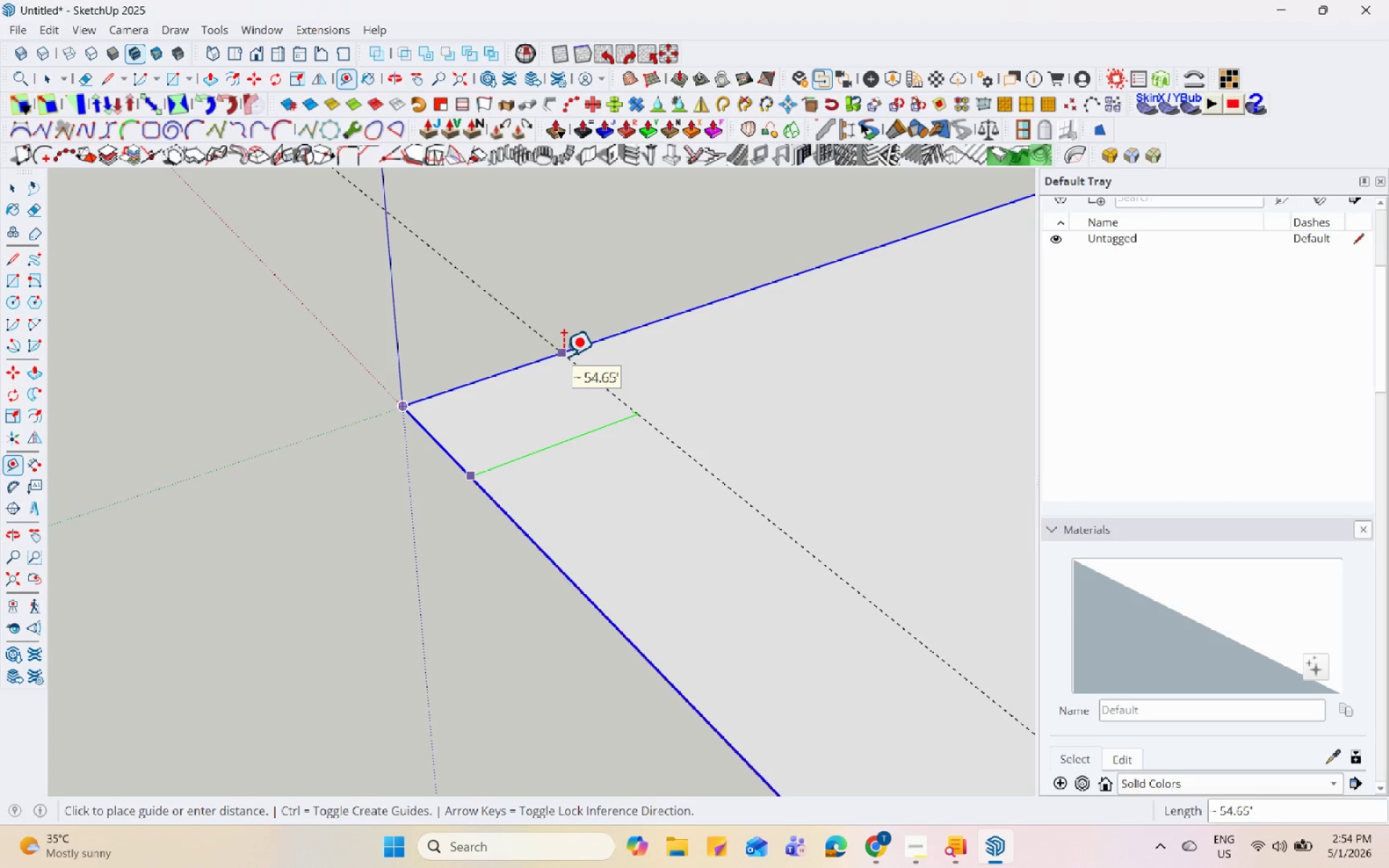 
key(Numpad5)
 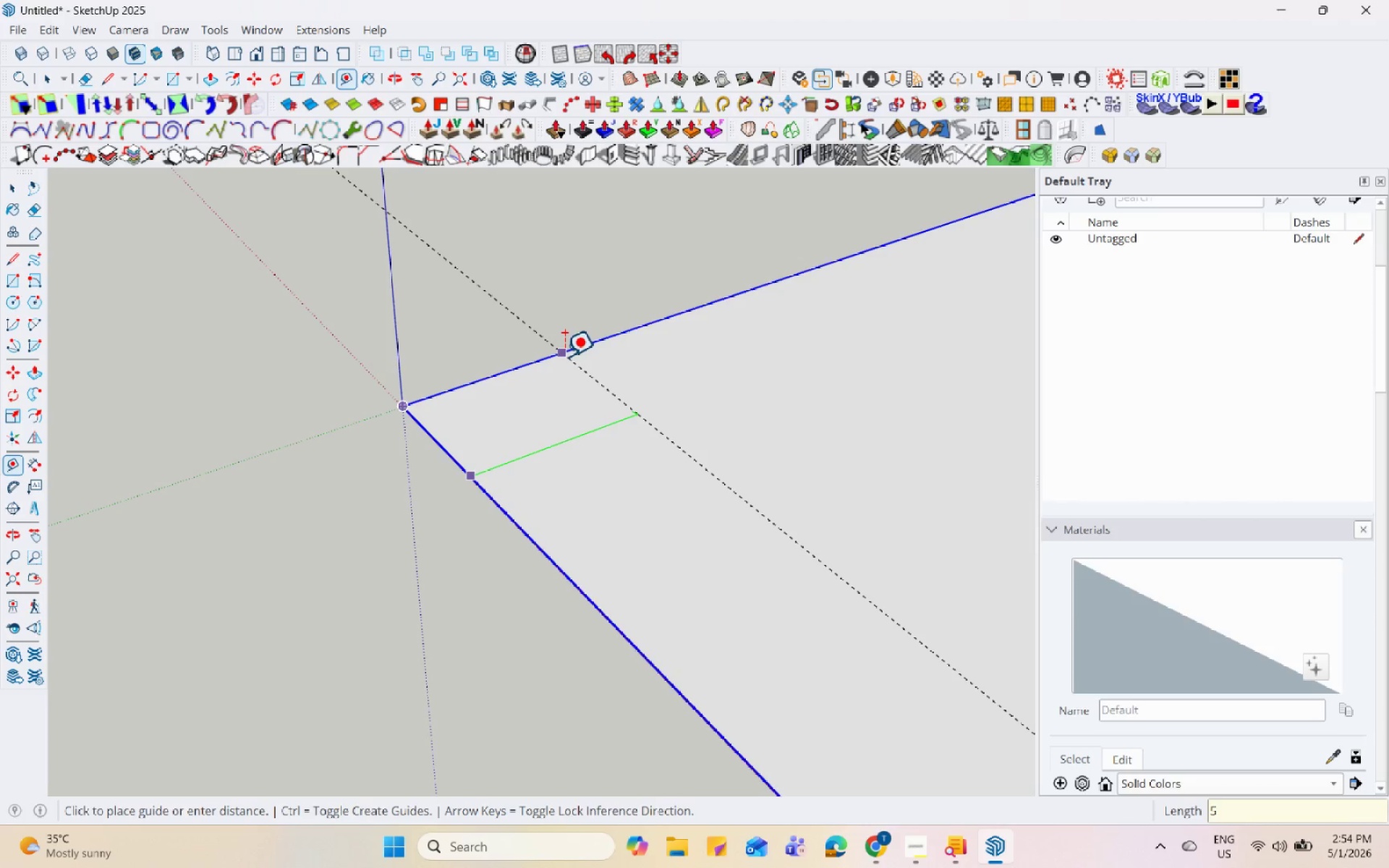 
key(Numpad0)
 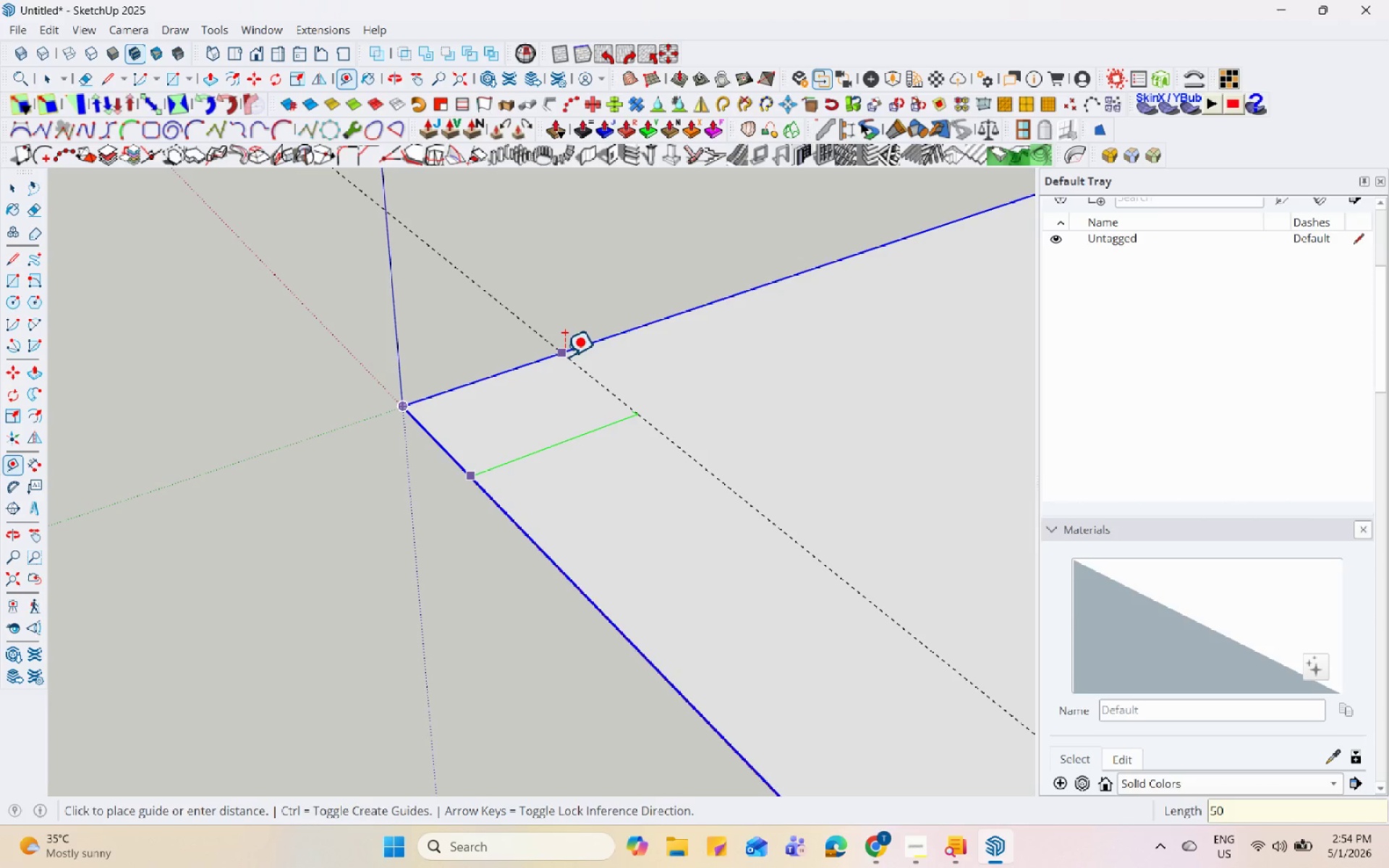 
key(Enter)
 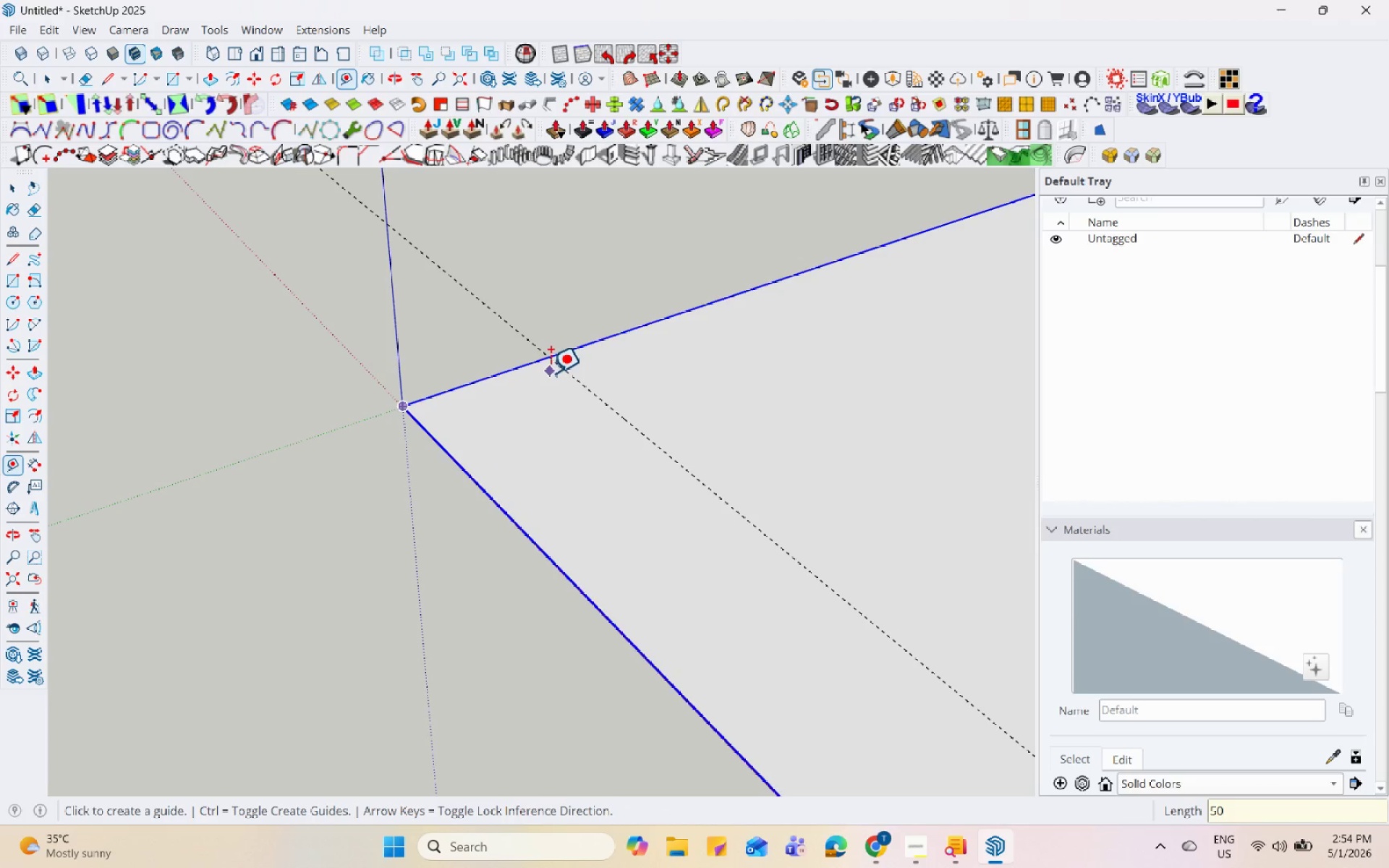 
scroll: coordinate [592, 407], scroll_direction: up, amount: 3.0
 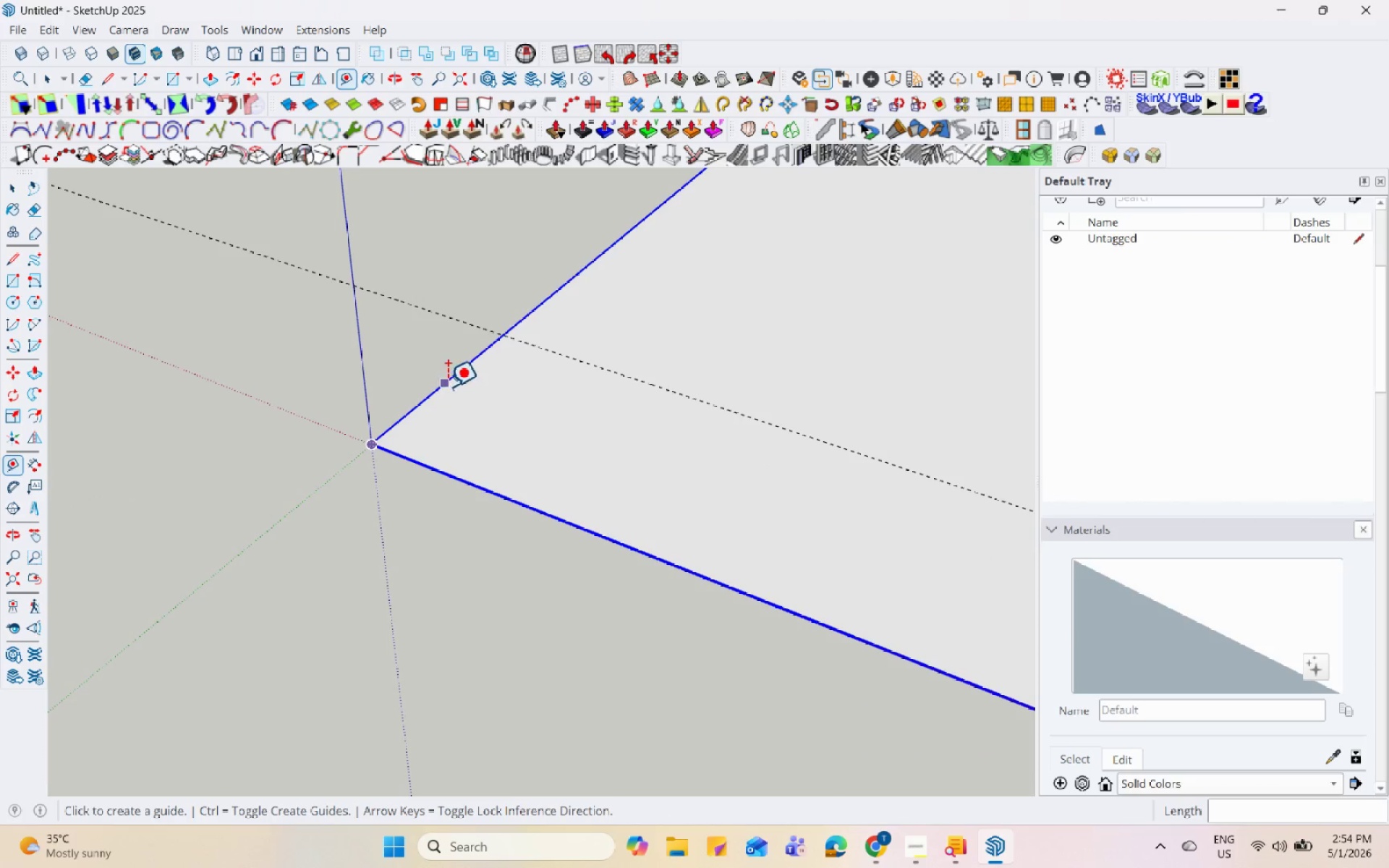 
left_click([447, 386])
 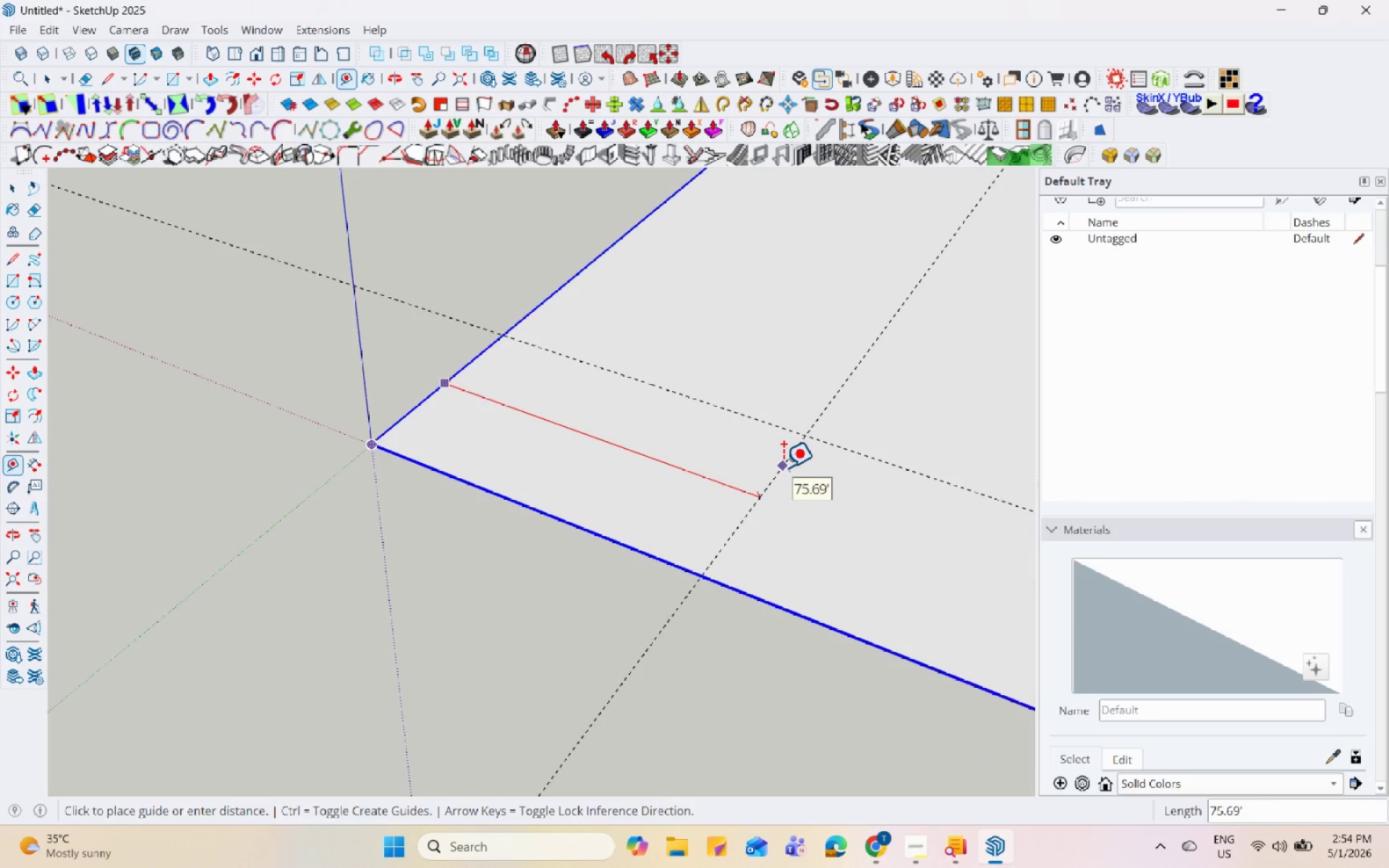 
key(Numpad5)
 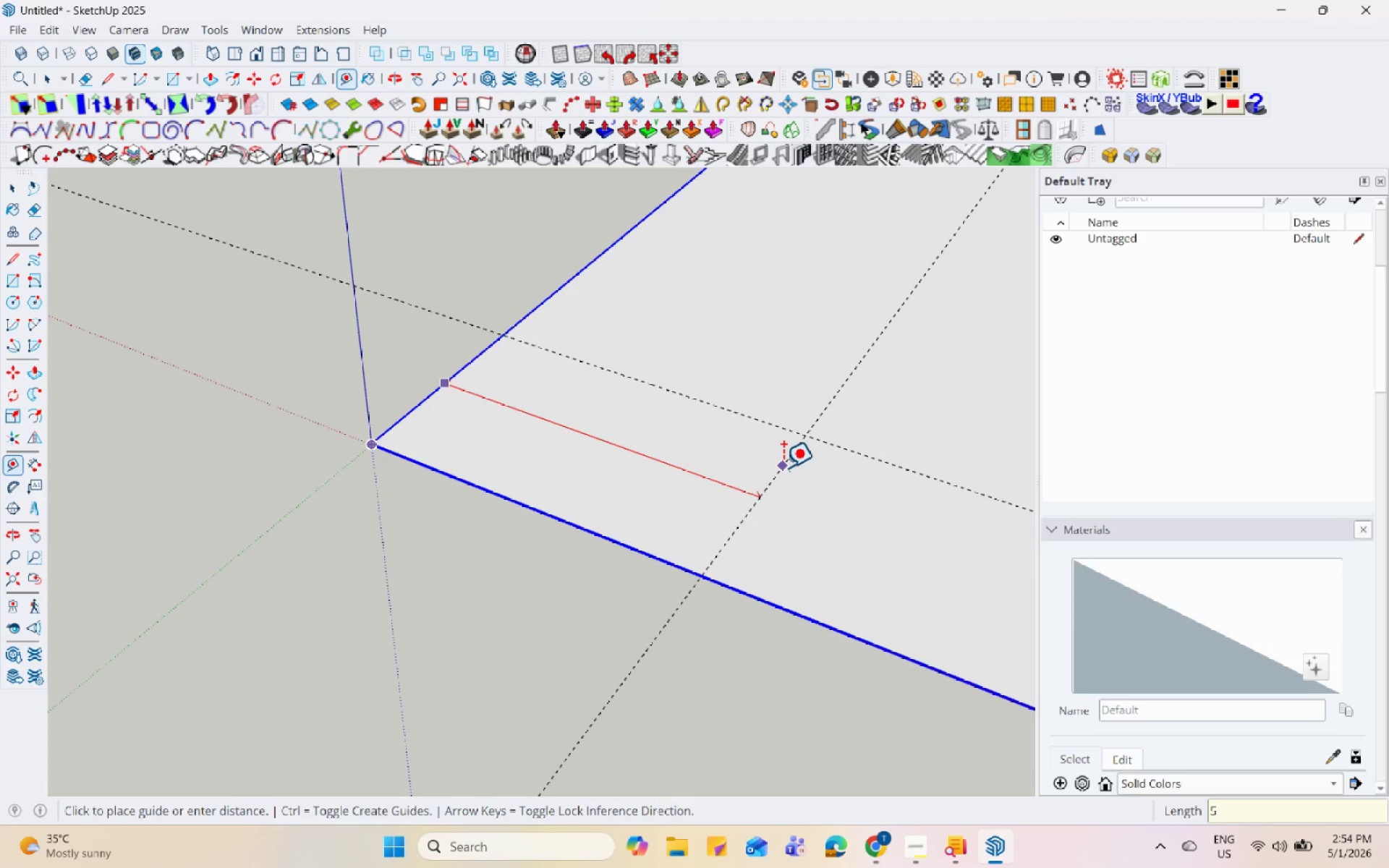 
key(Numpad0)
 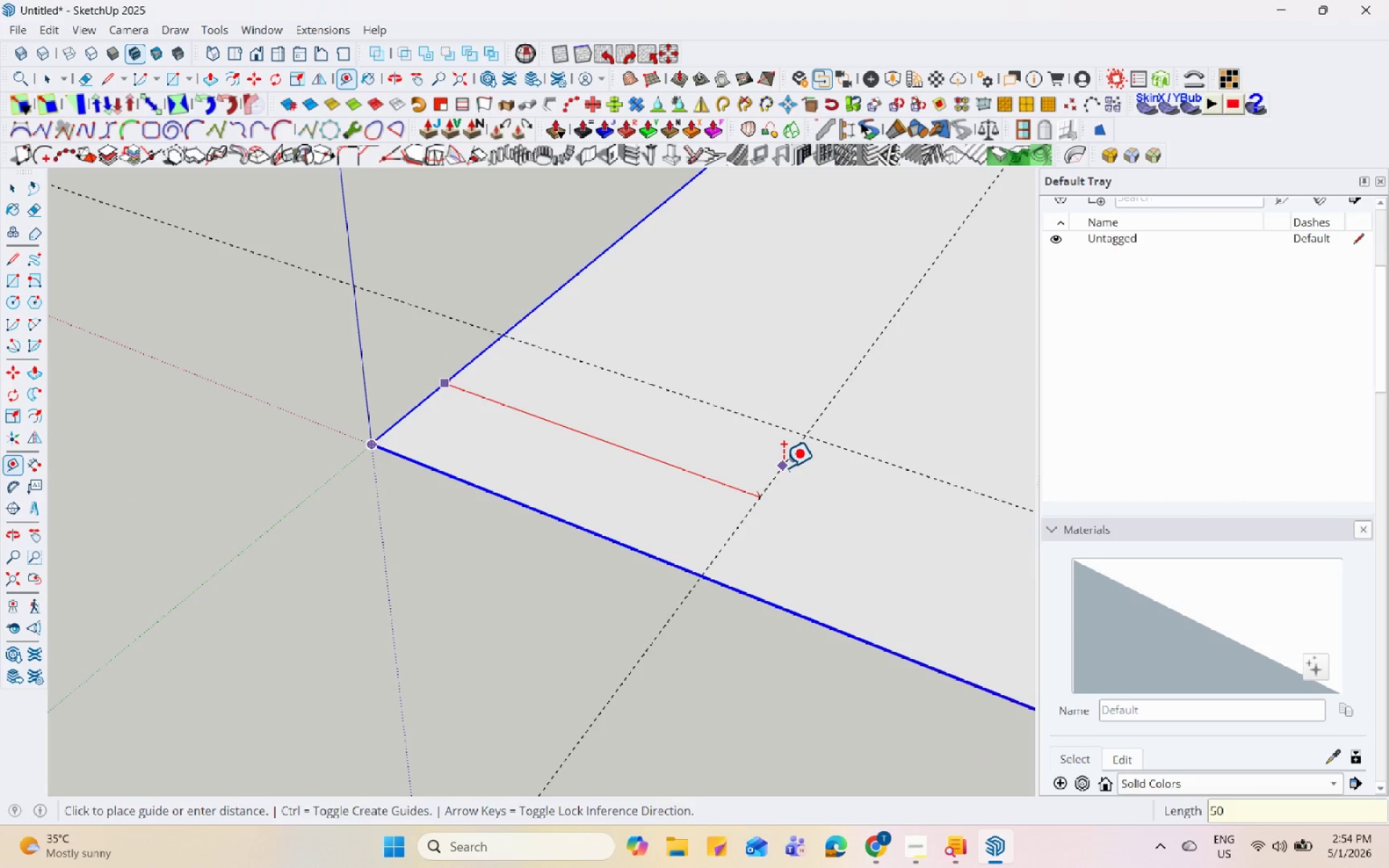 
key(Enter)
 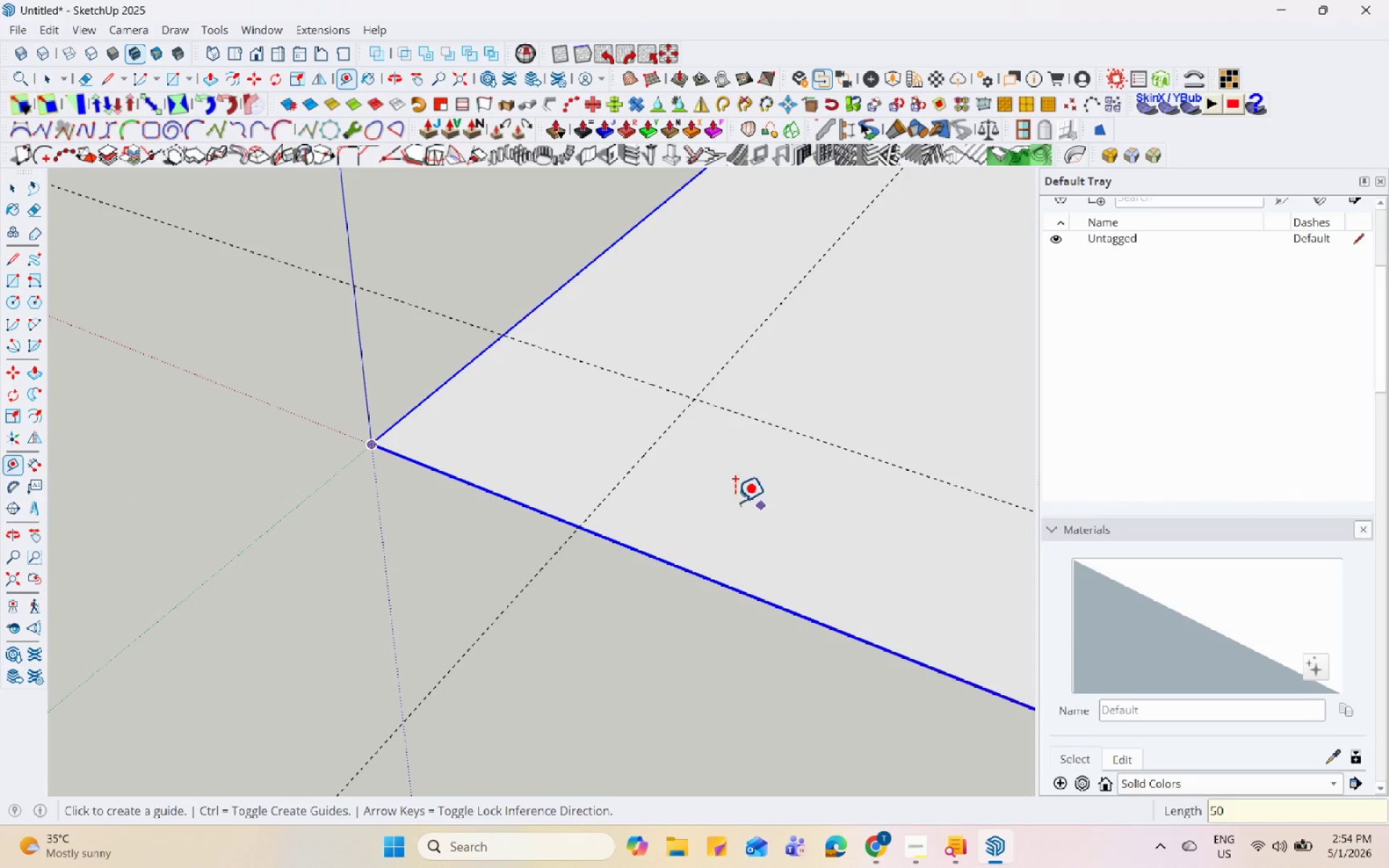 
scroll: coordinate [420, 476], scroll_direction: up, amount: 10.0
 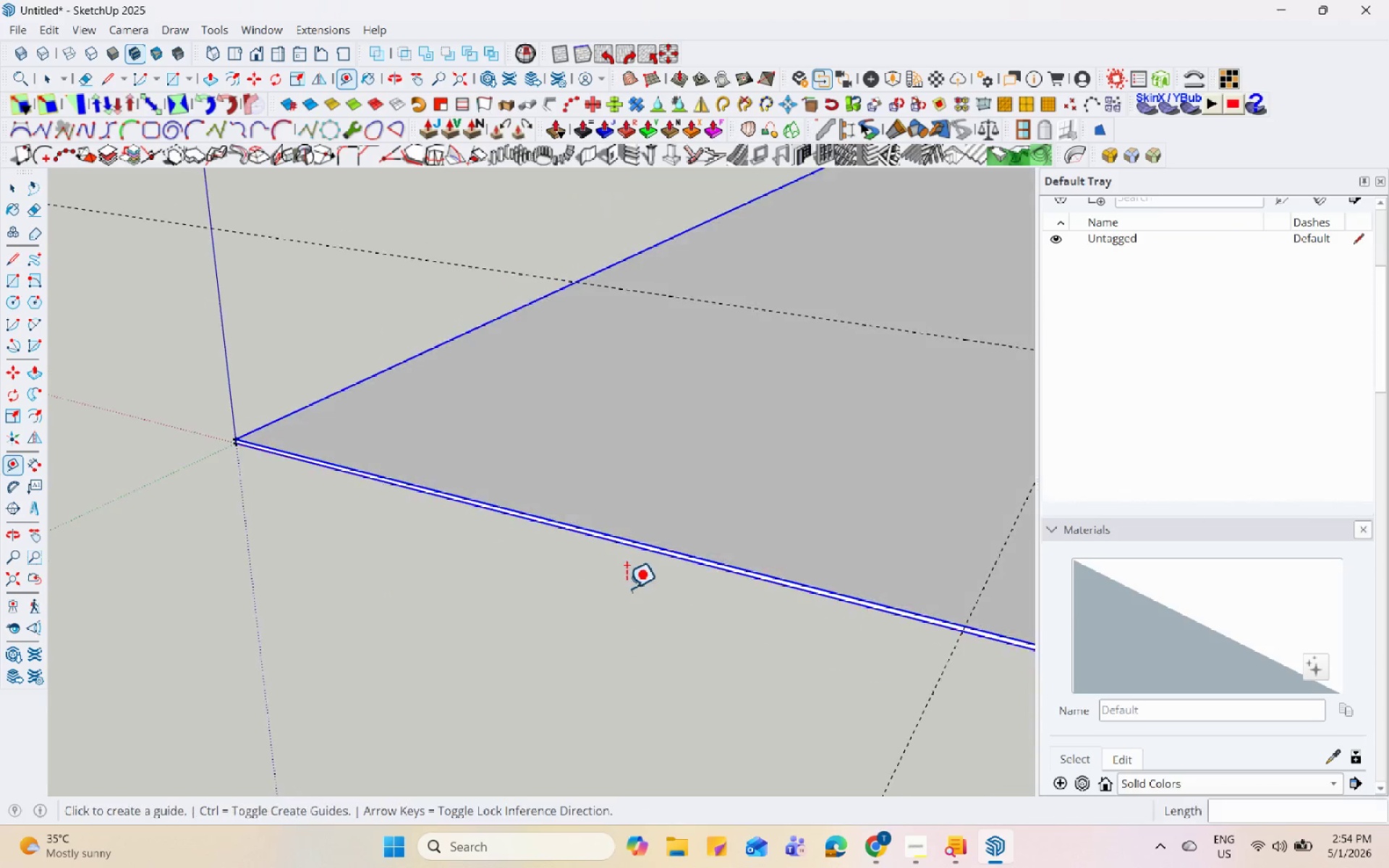 
scroll: coordinate [629, 603], scroll_direction: down, amount: 3.0
 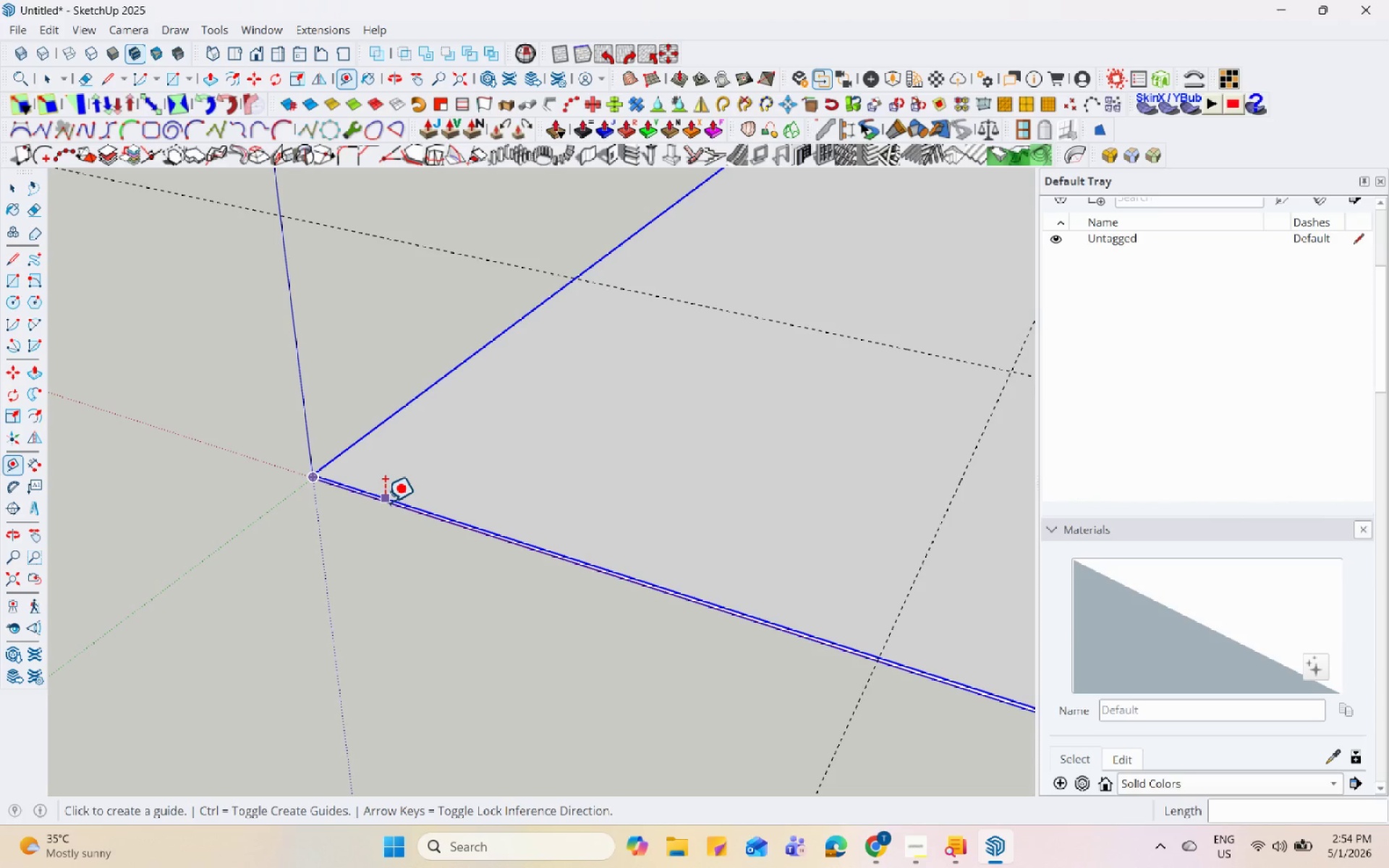 
wait(13.88)
 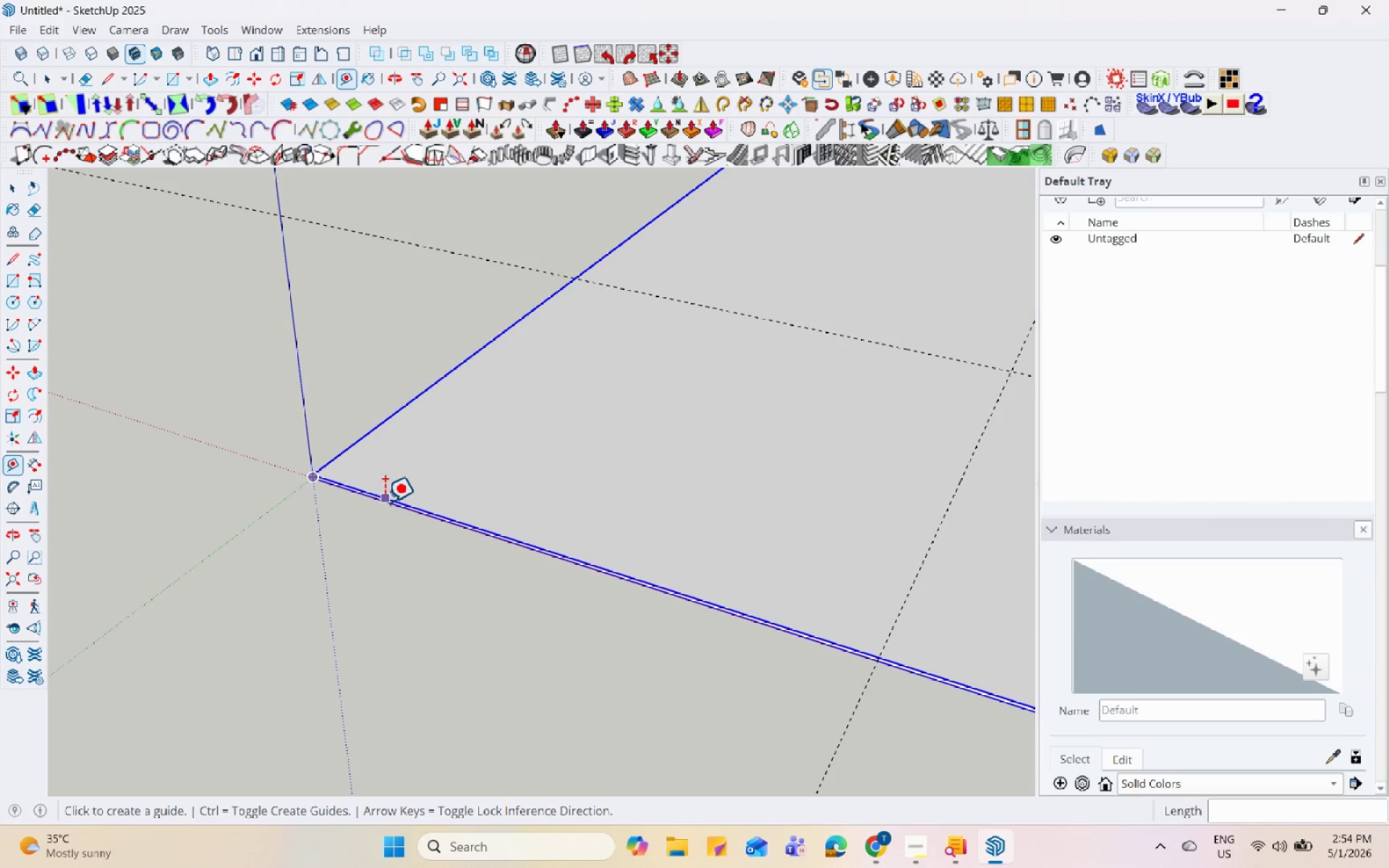 
left_click([365, 478])
 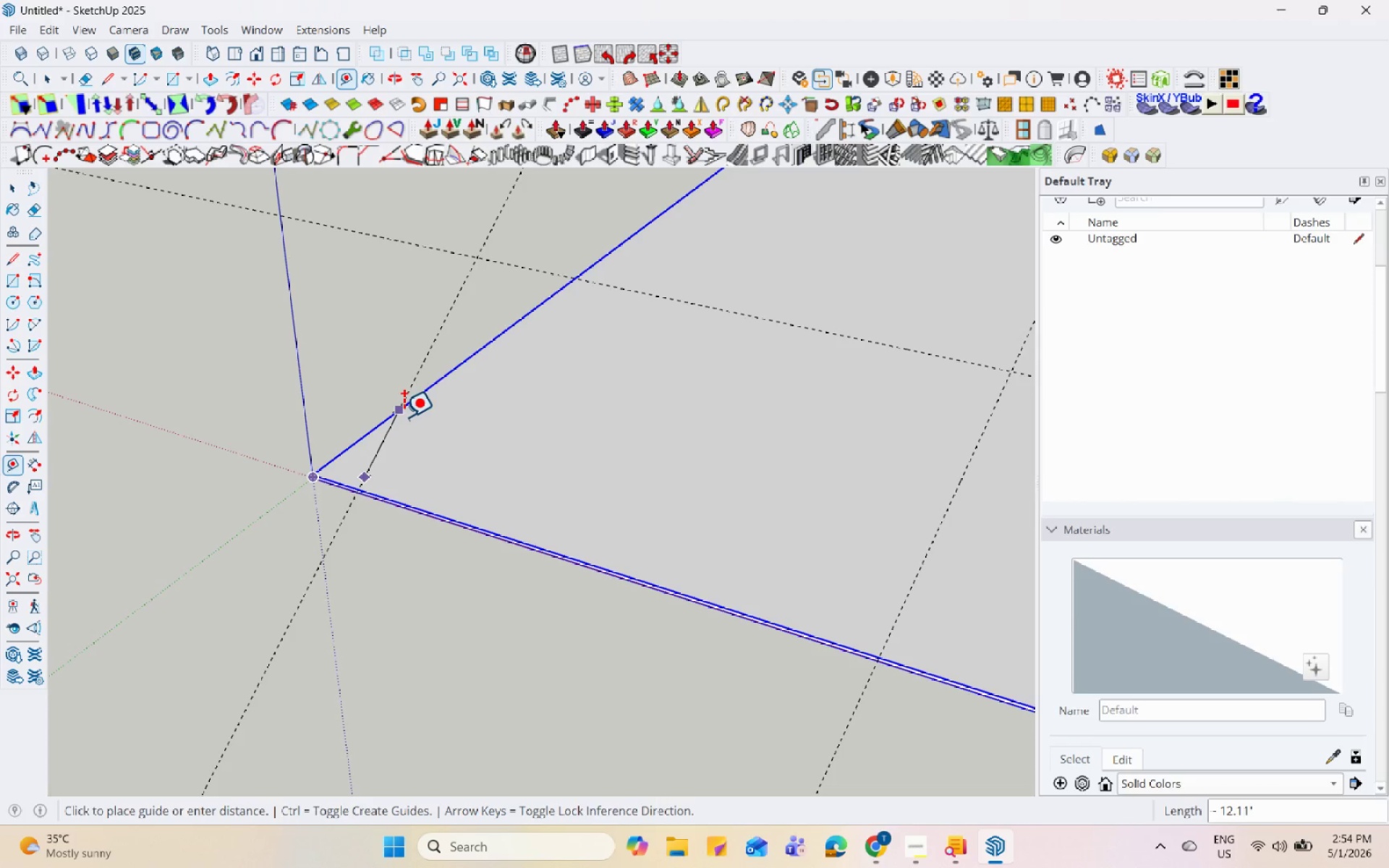 
key(Escape)
 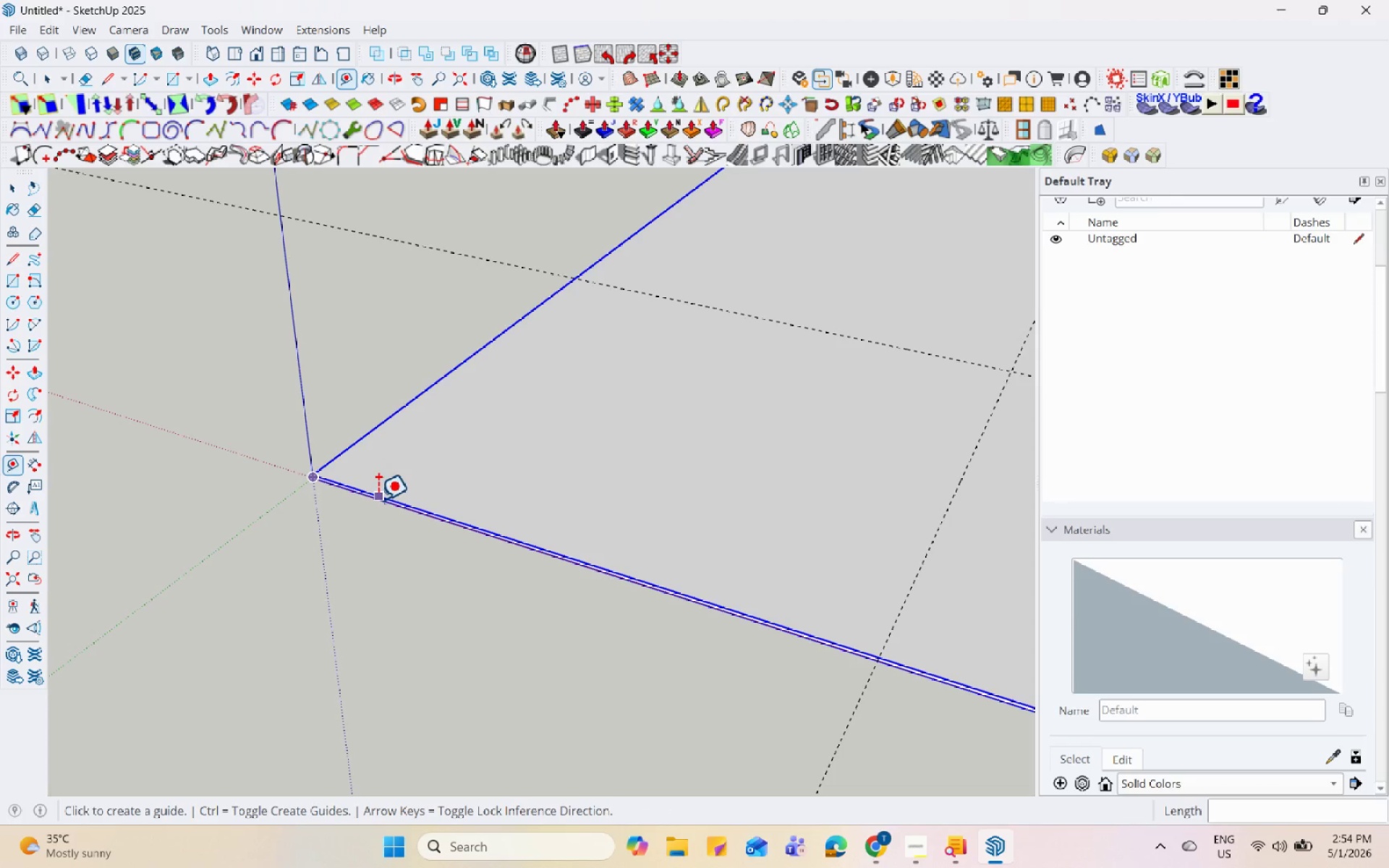 
left_click([378, 500])
 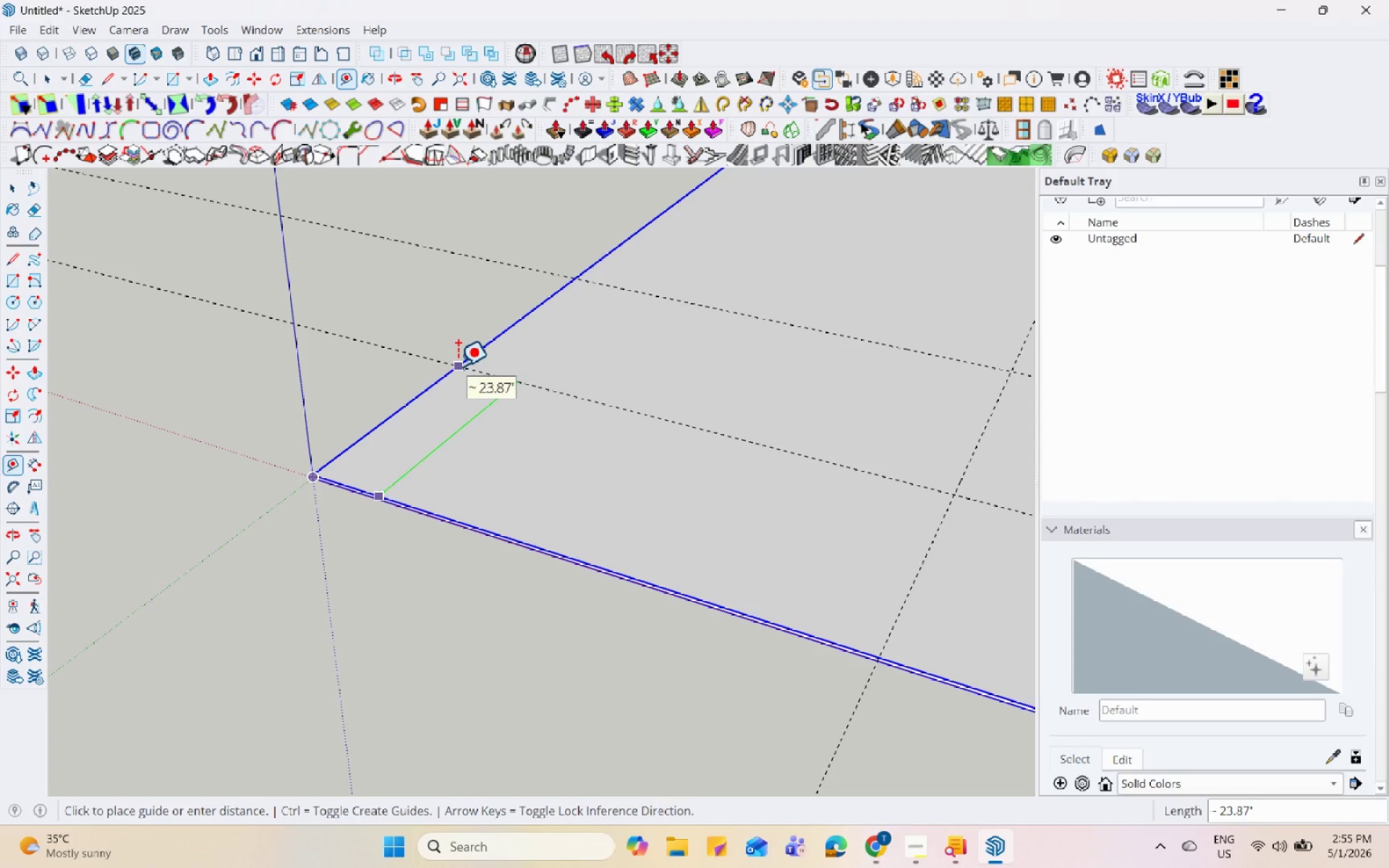 
left_click([467, 359])
 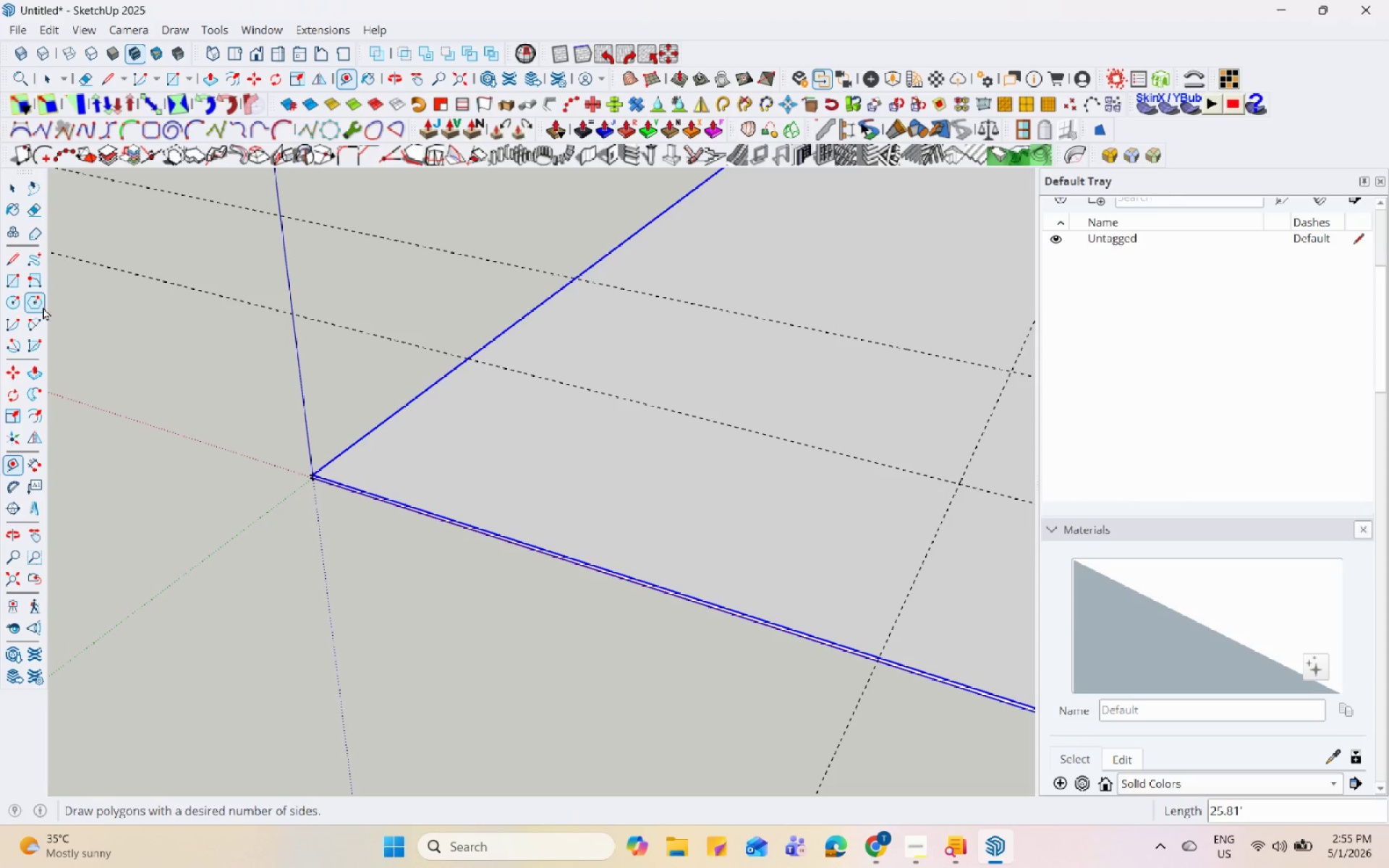 
left_click([15, 281])
 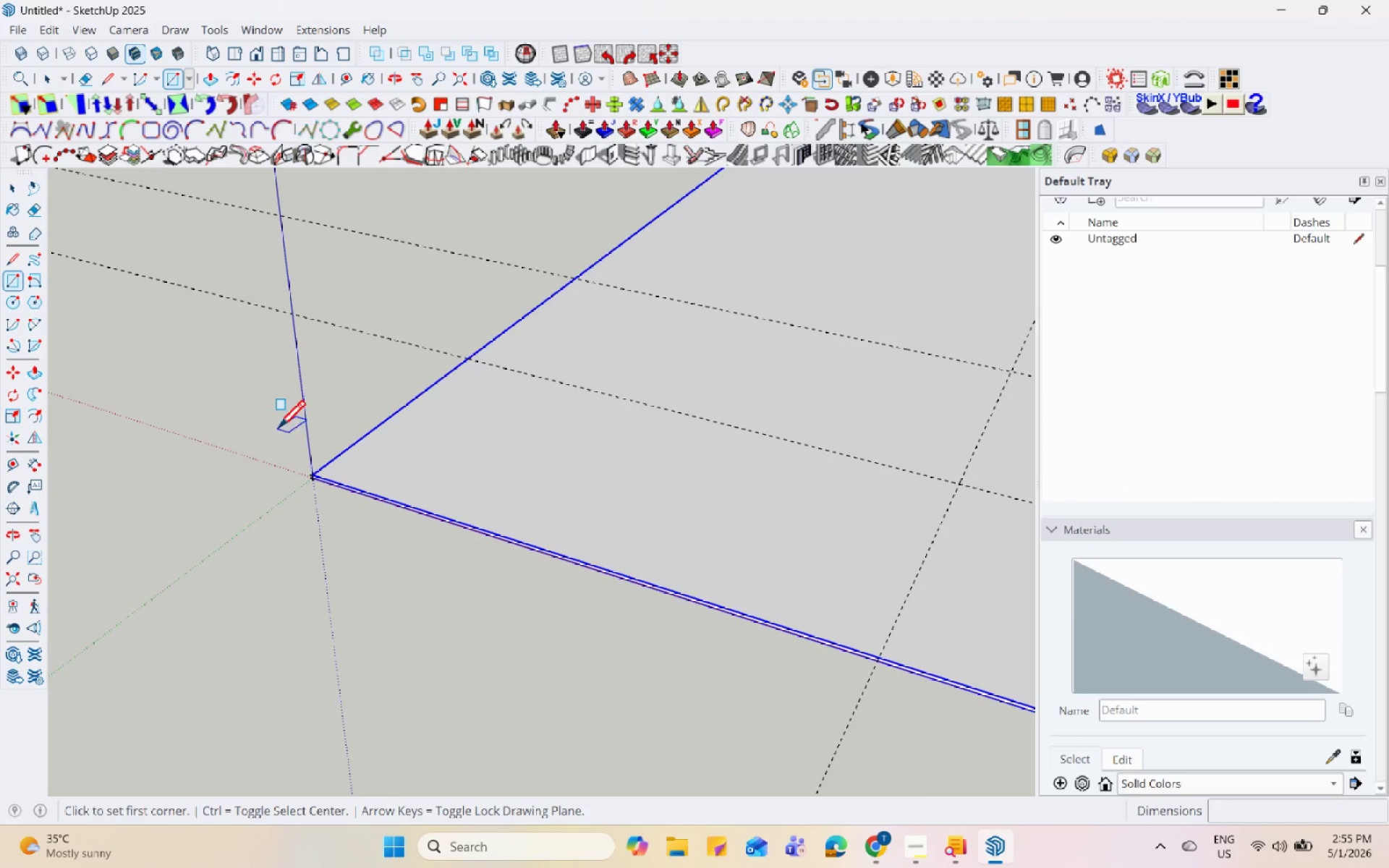 
scroll: coordinate [310, 467], scroll_direction: up, amount: 6.0
 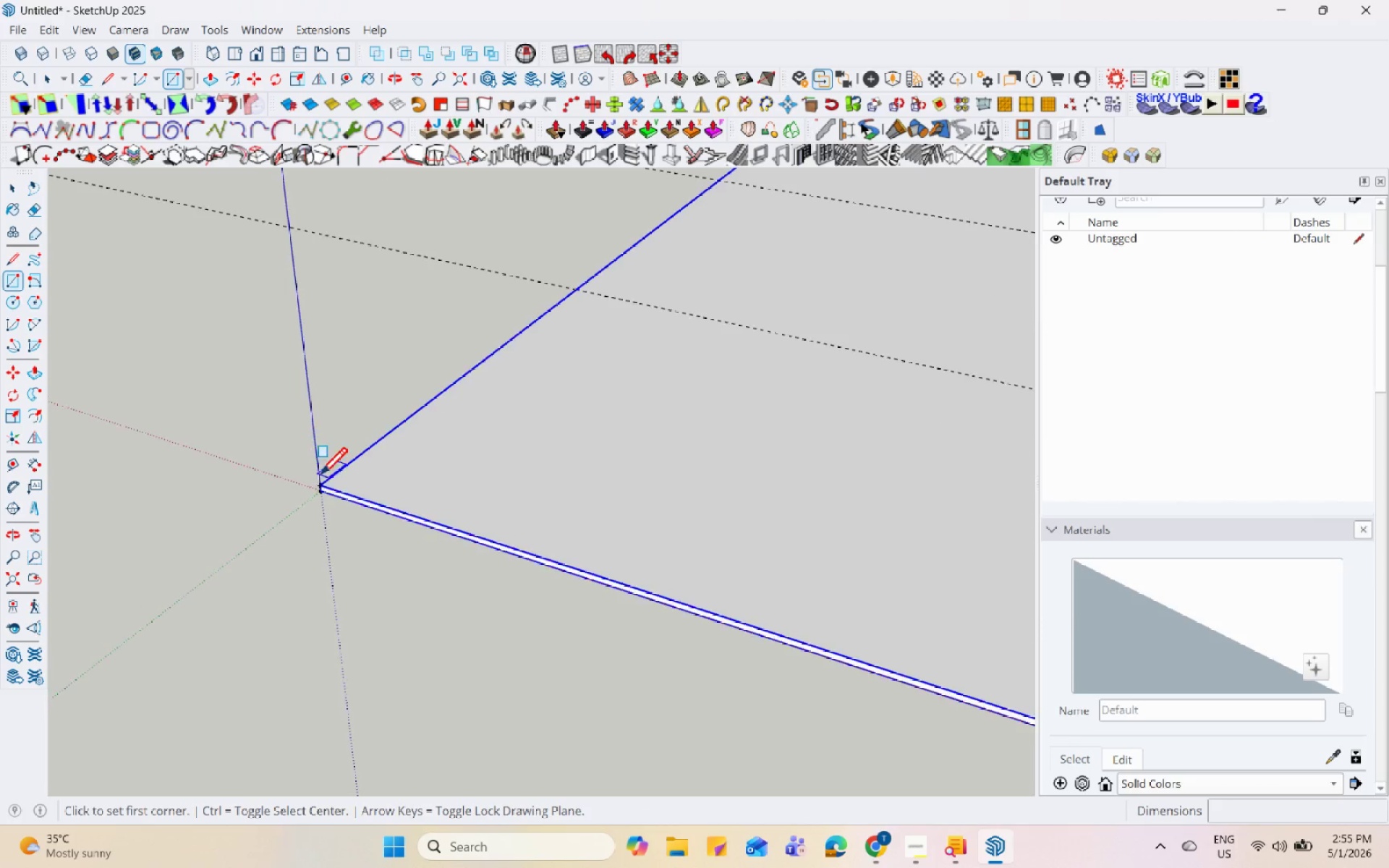 
mouse_move([333, 464])
 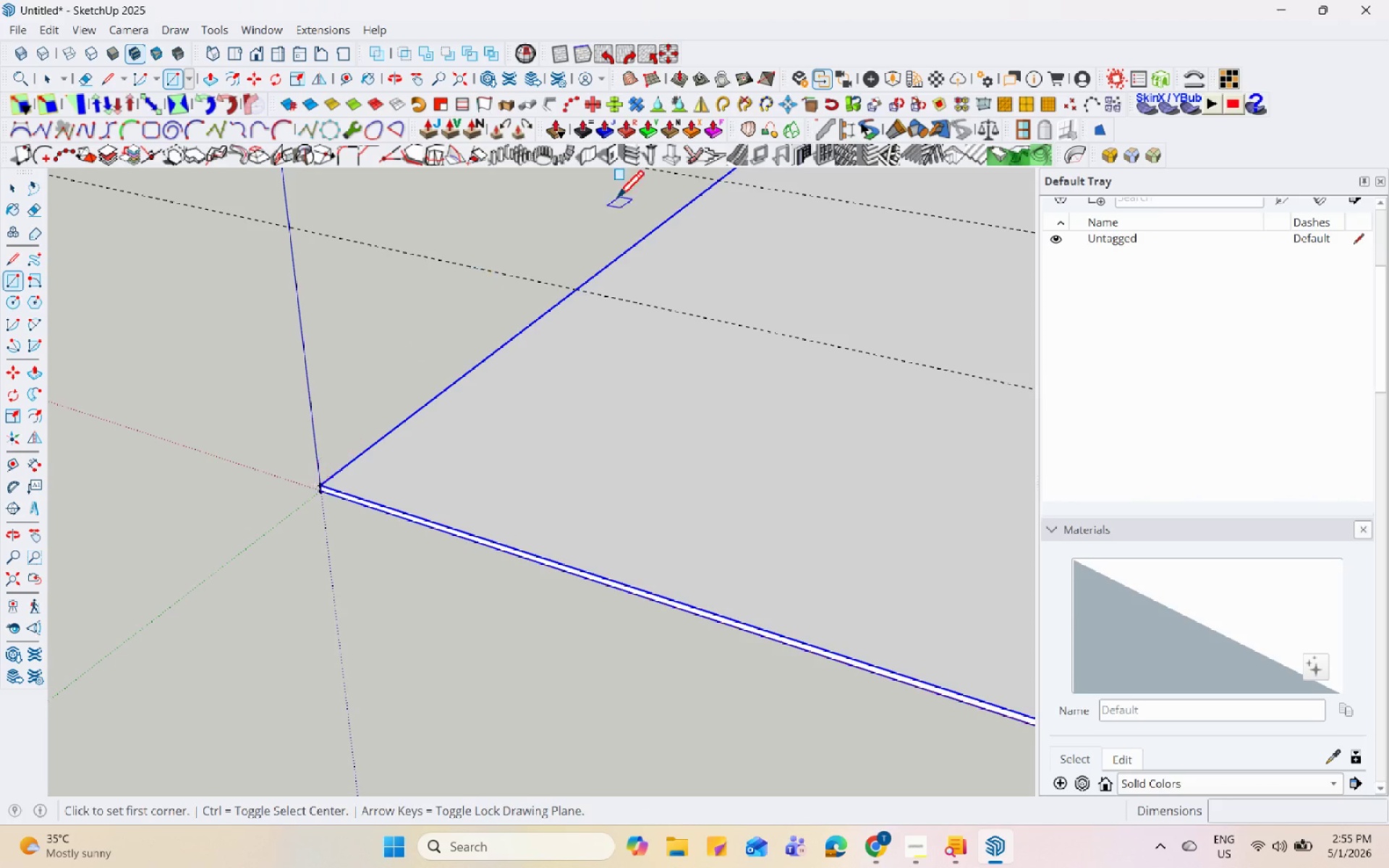 
key(Escape)
 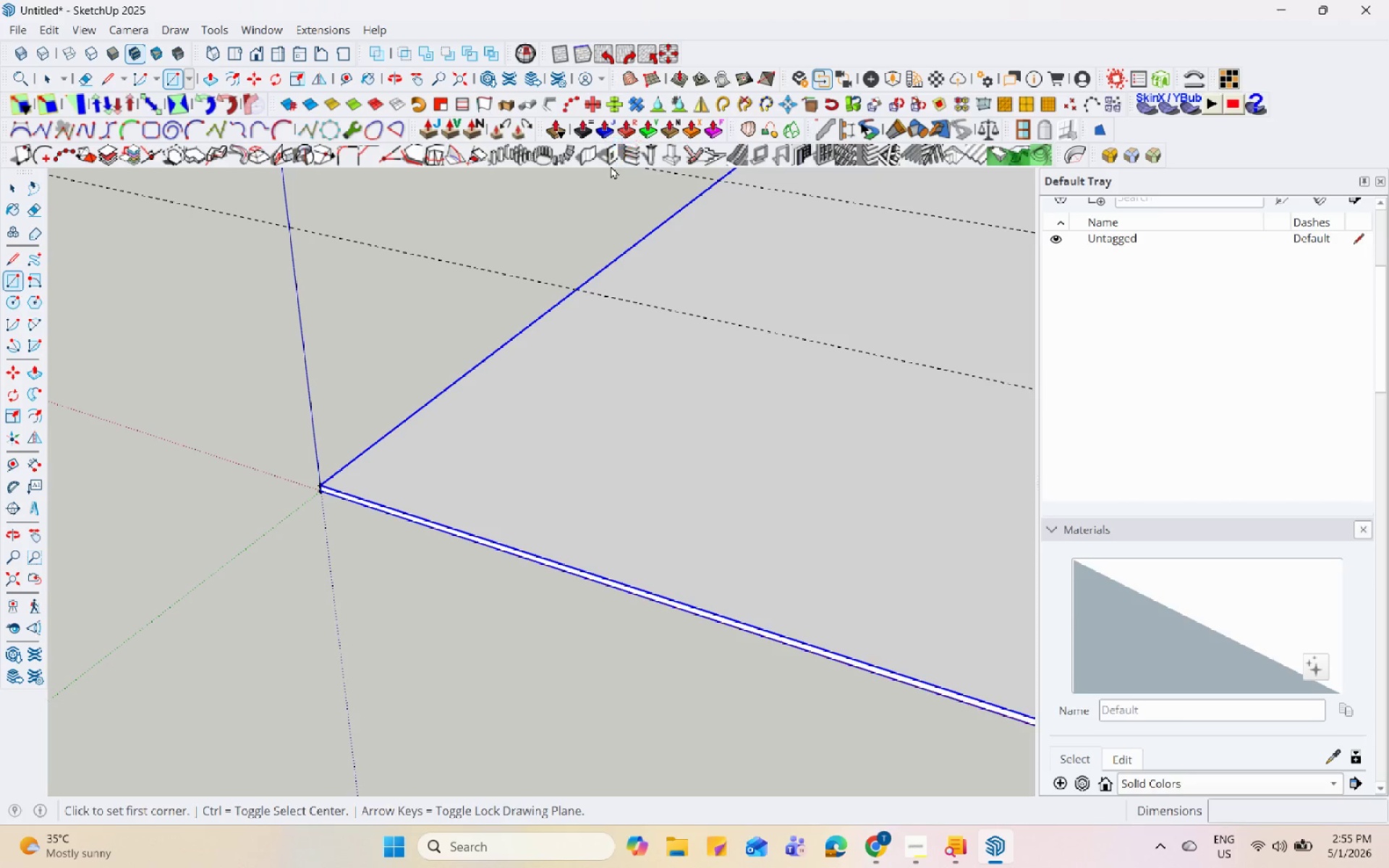 
left_click([595, 161])
 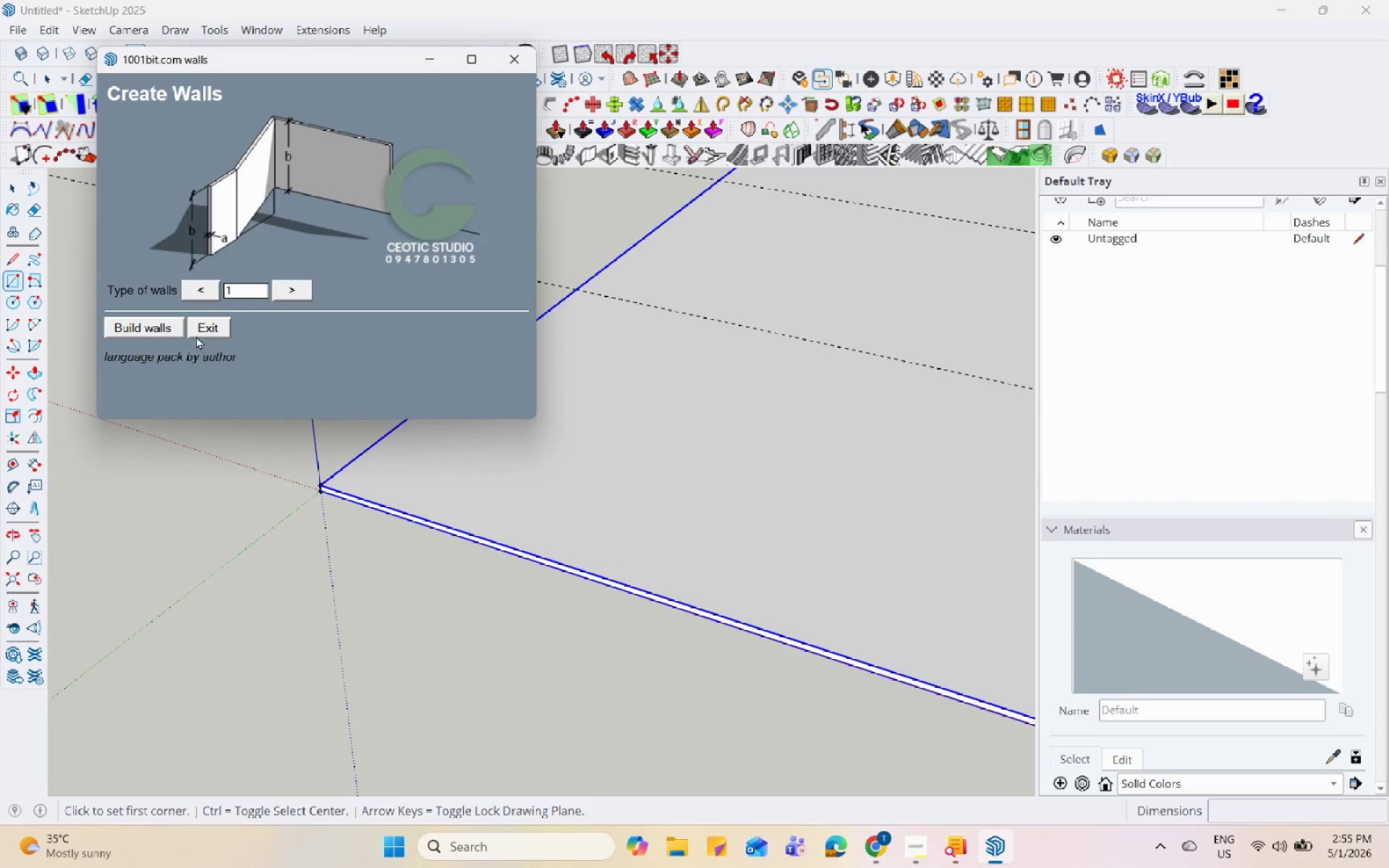 
left_click([156, 319])
 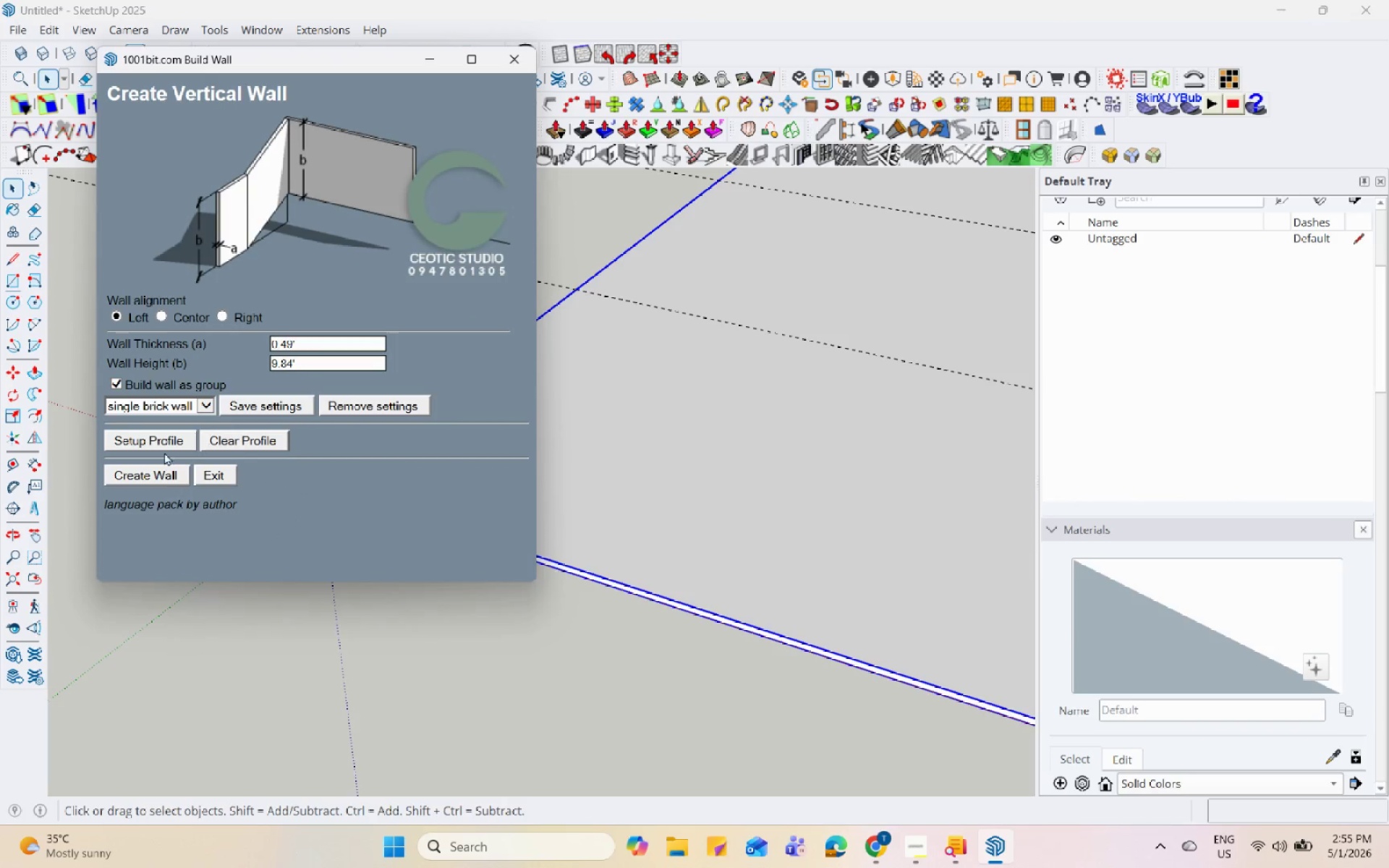 
left_click([156, 472])
 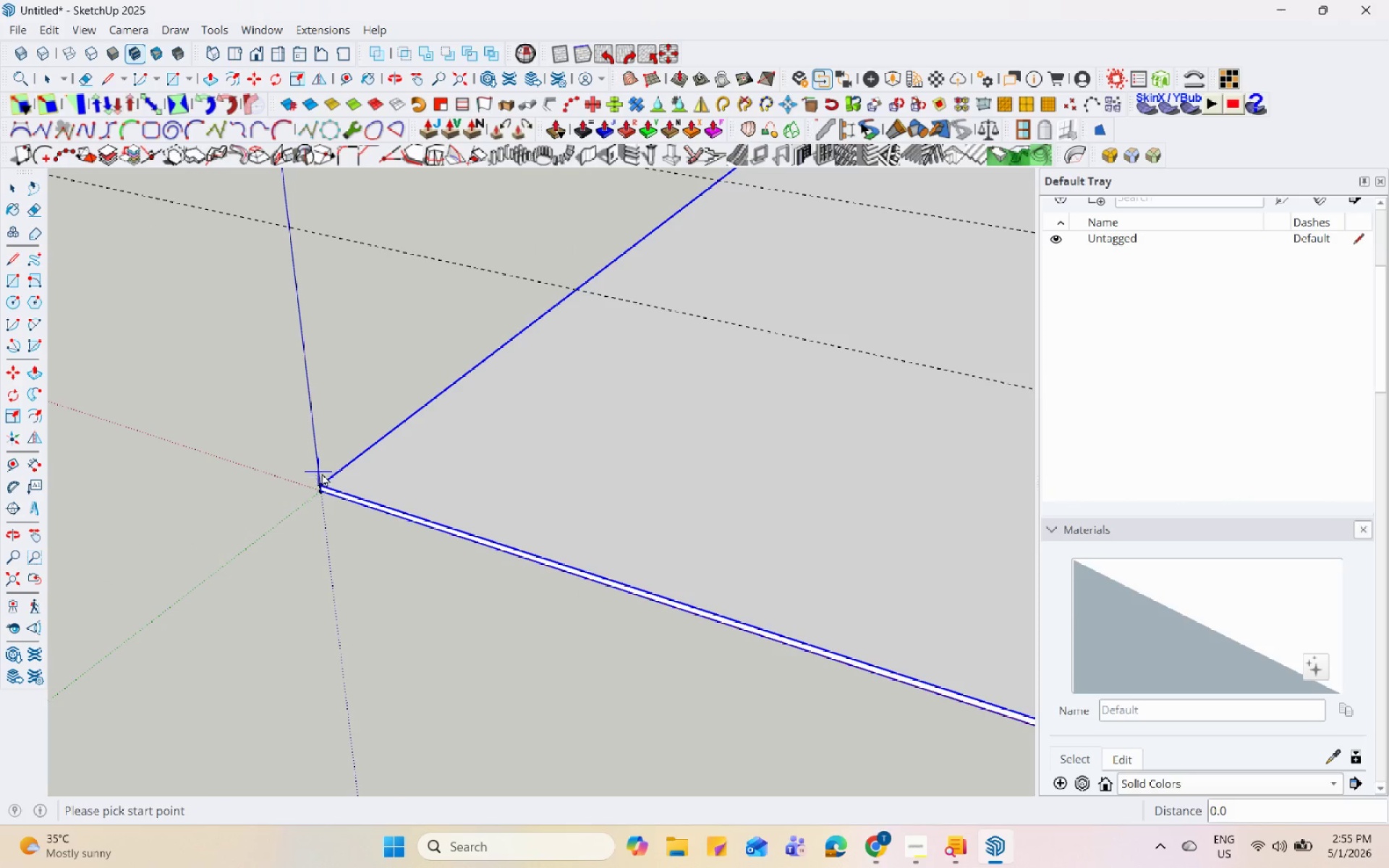 
left_click([323, 477])
 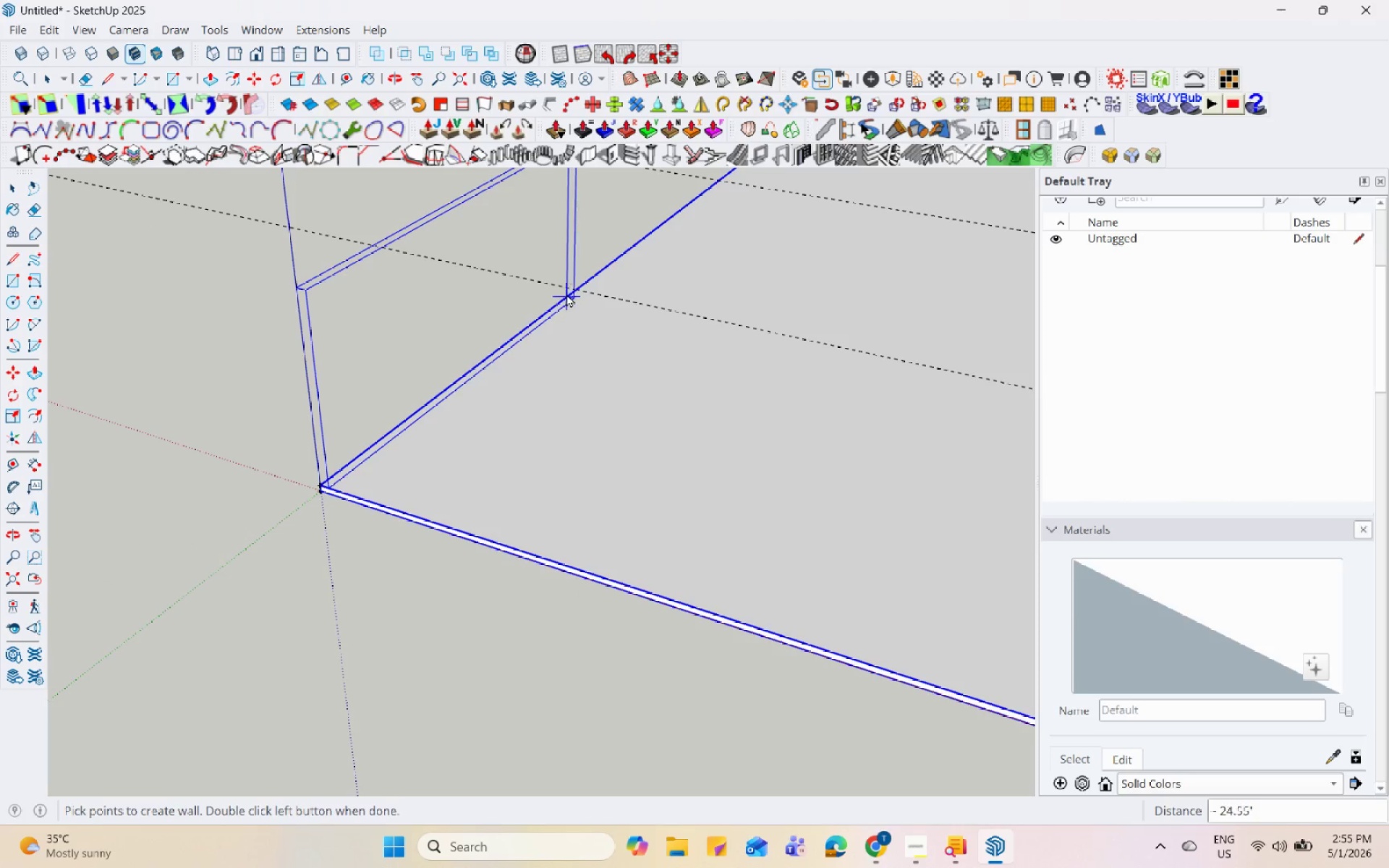 
left_click([570, 288])
 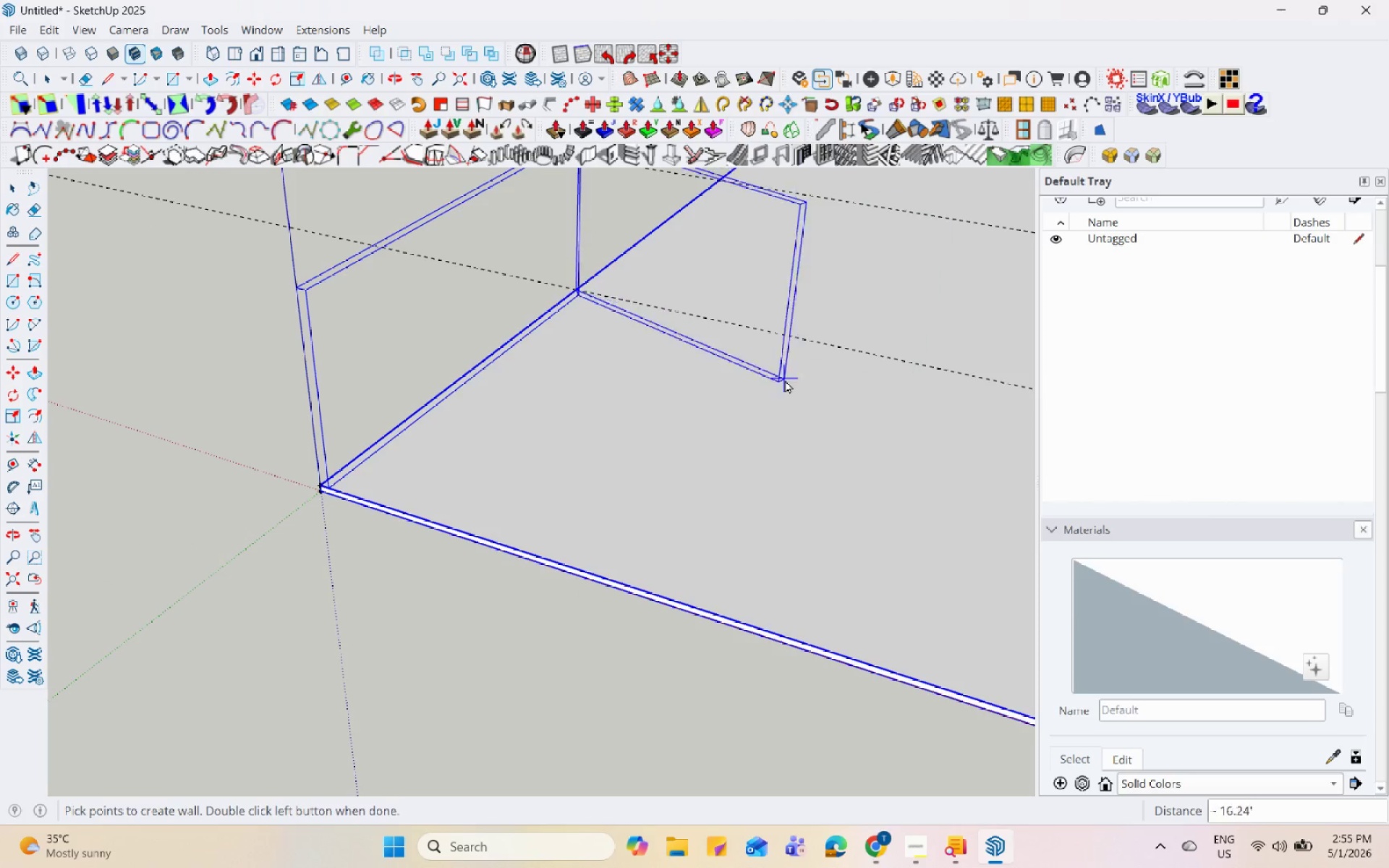 
scroll: coordinate [672, 332], scroll_direction: down, amount: 4.0
 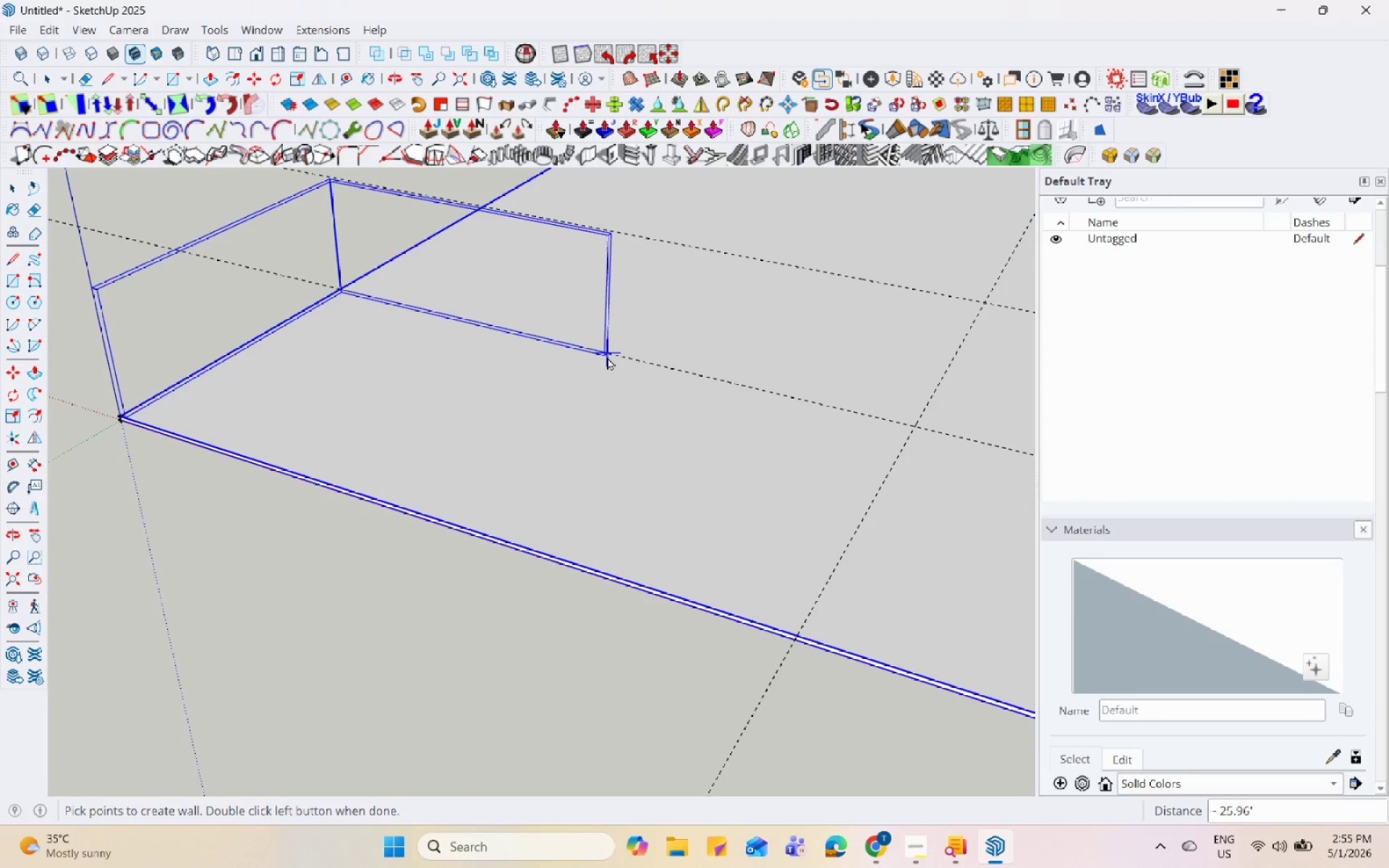 
left_click([607, 357])
 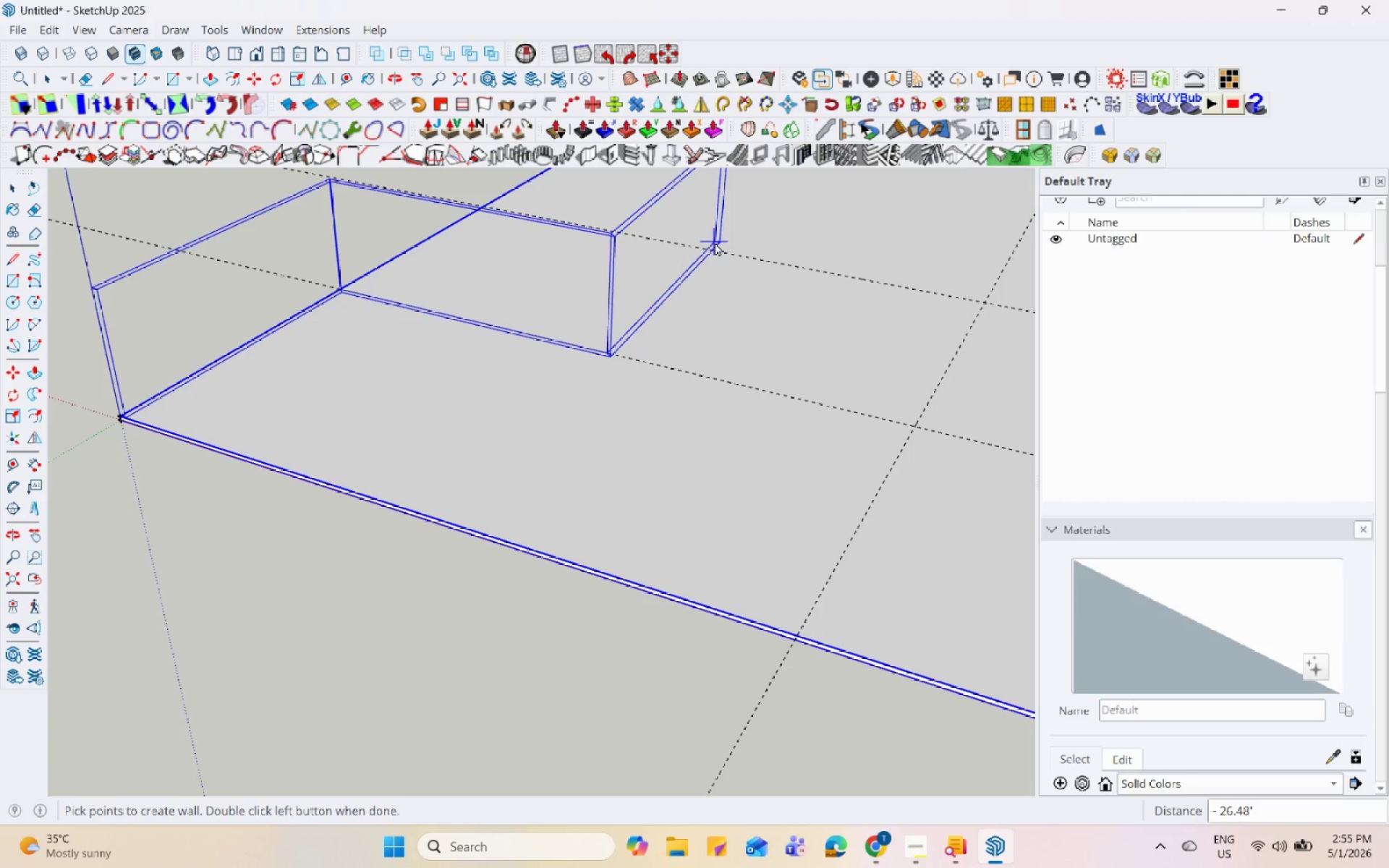 
key(Space)
 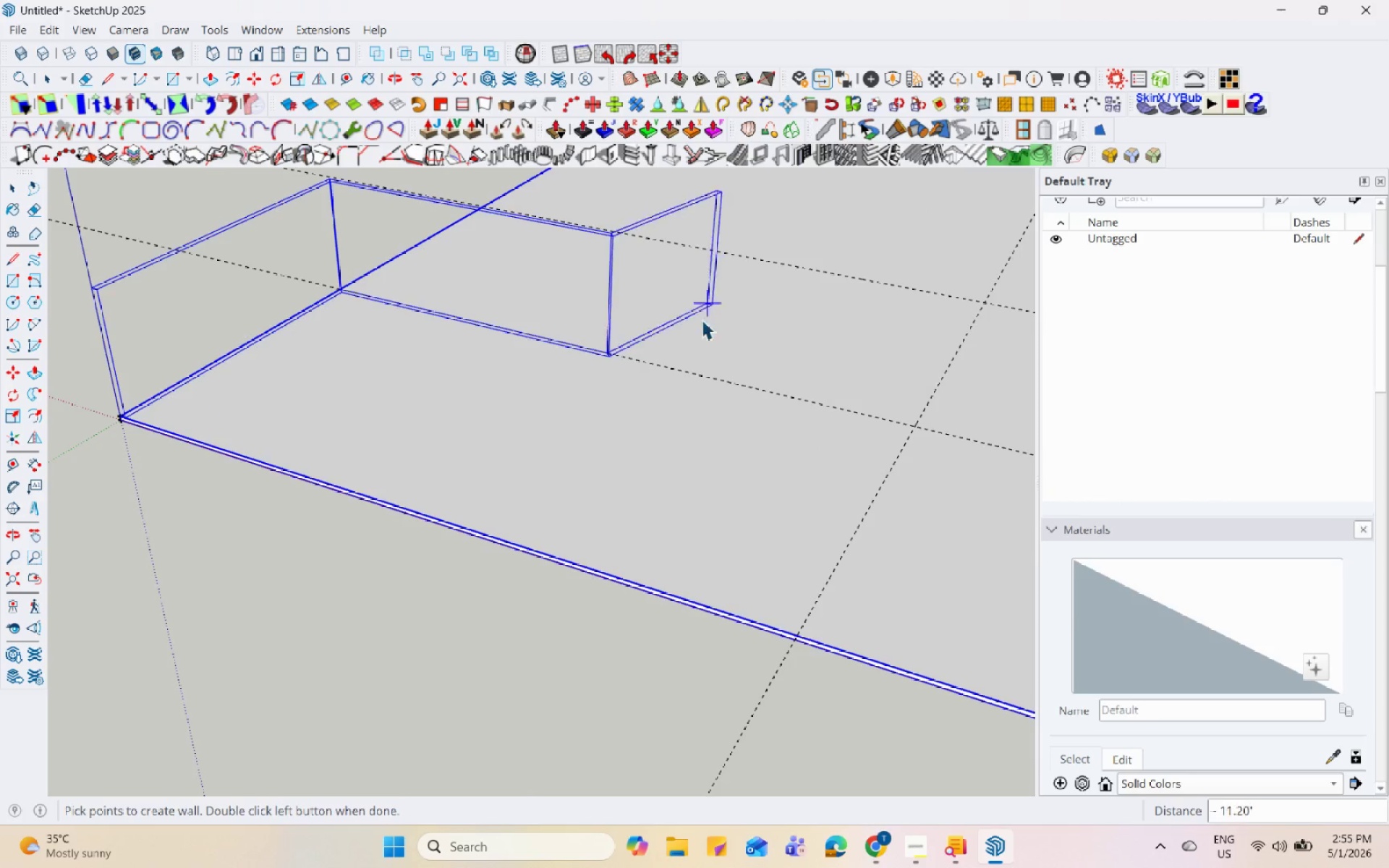 
key(Escape)
 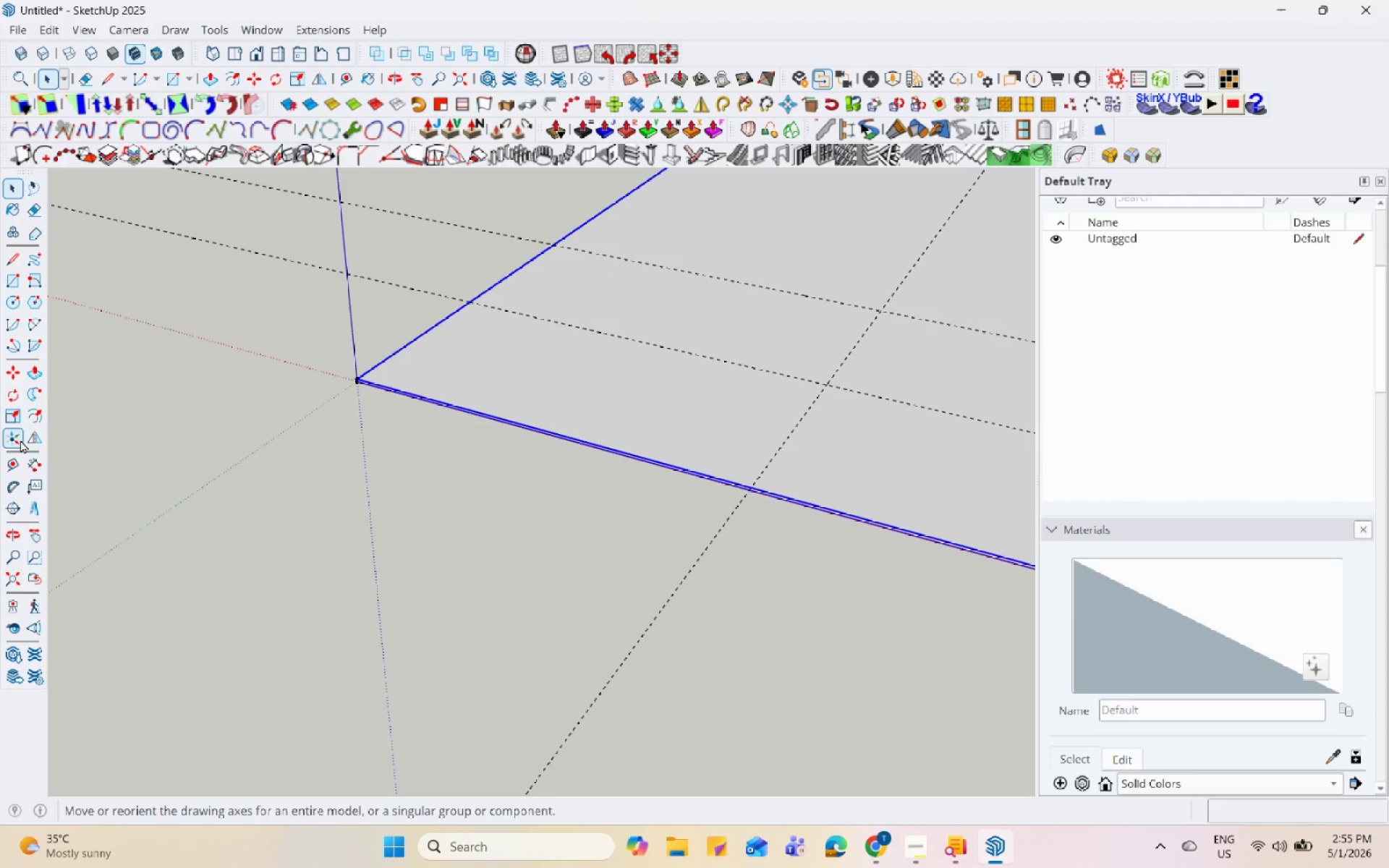 
scroll: coordinate [700, 328], scroll_direction: down, amount: 5.0
 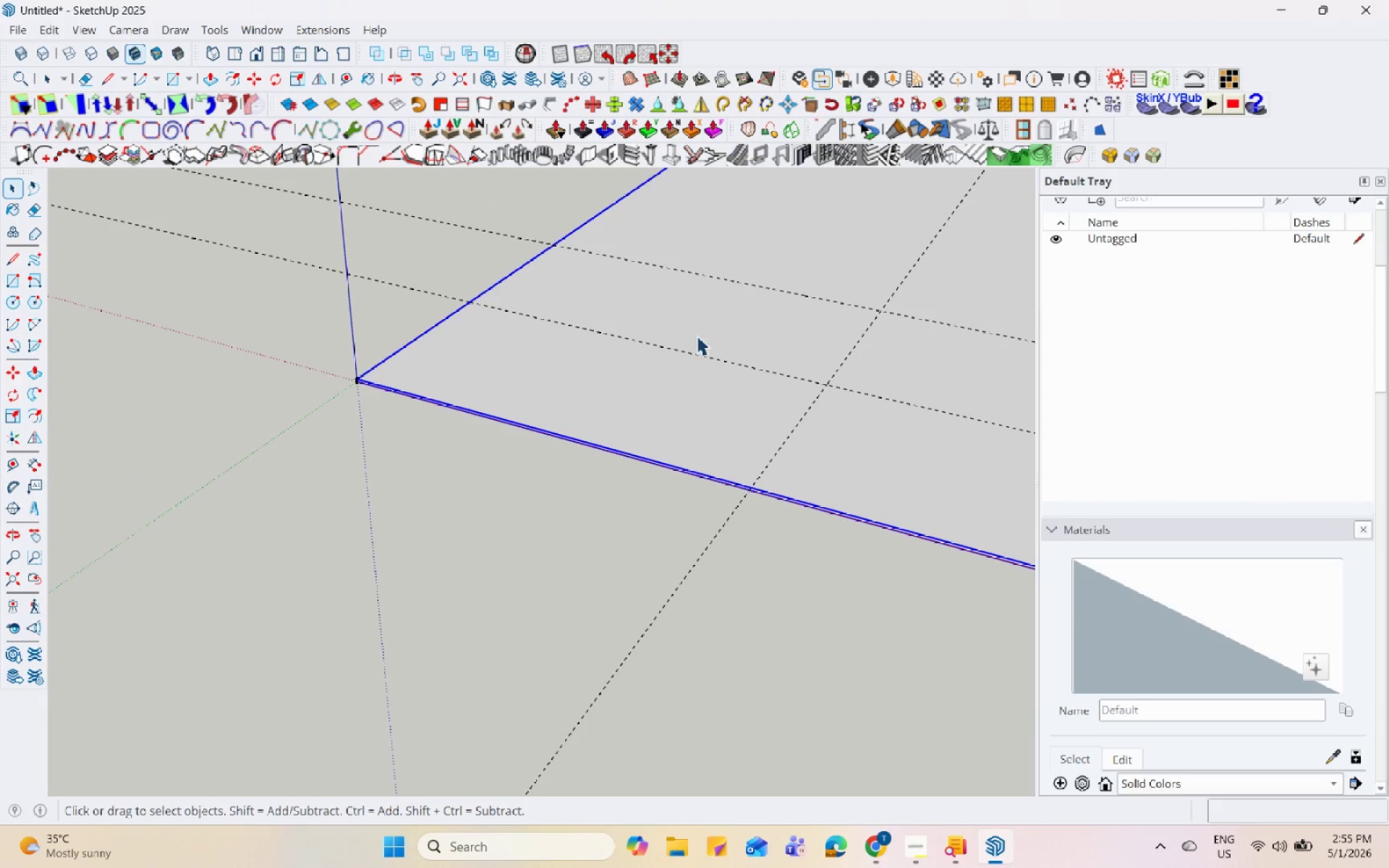 
left_click([14, 460])
 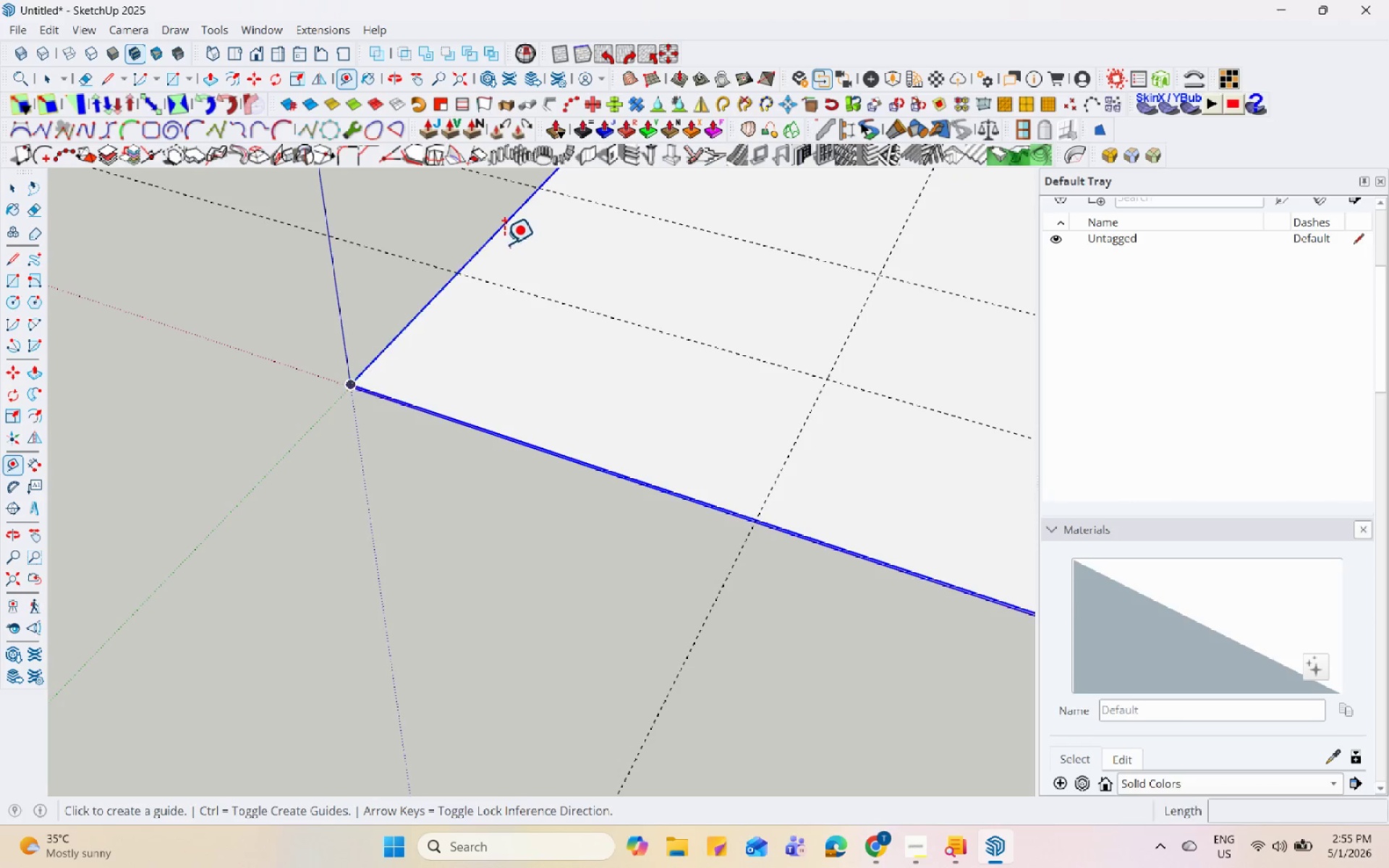 
left_click([496, 233])
 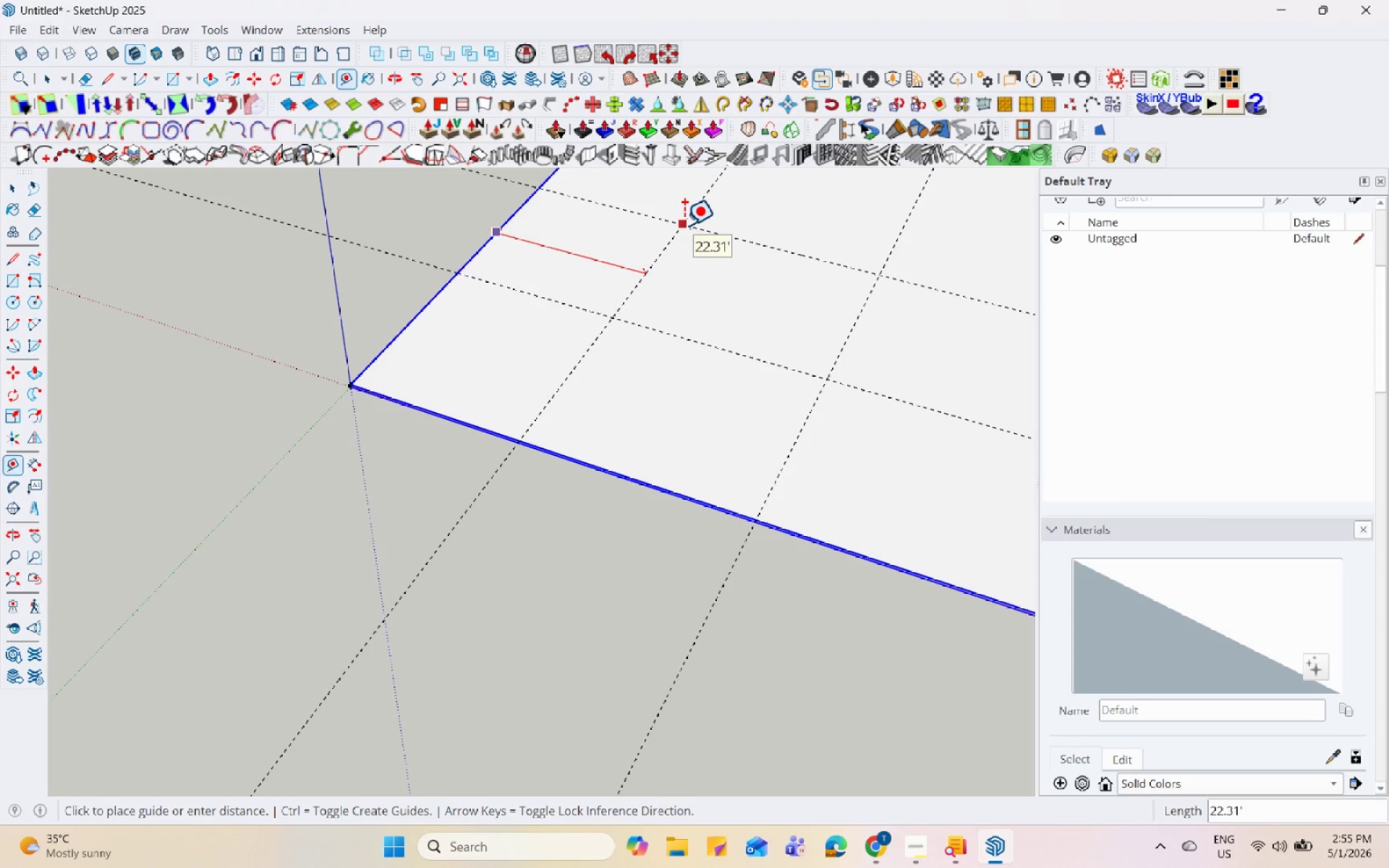 
key(Numpad2)
 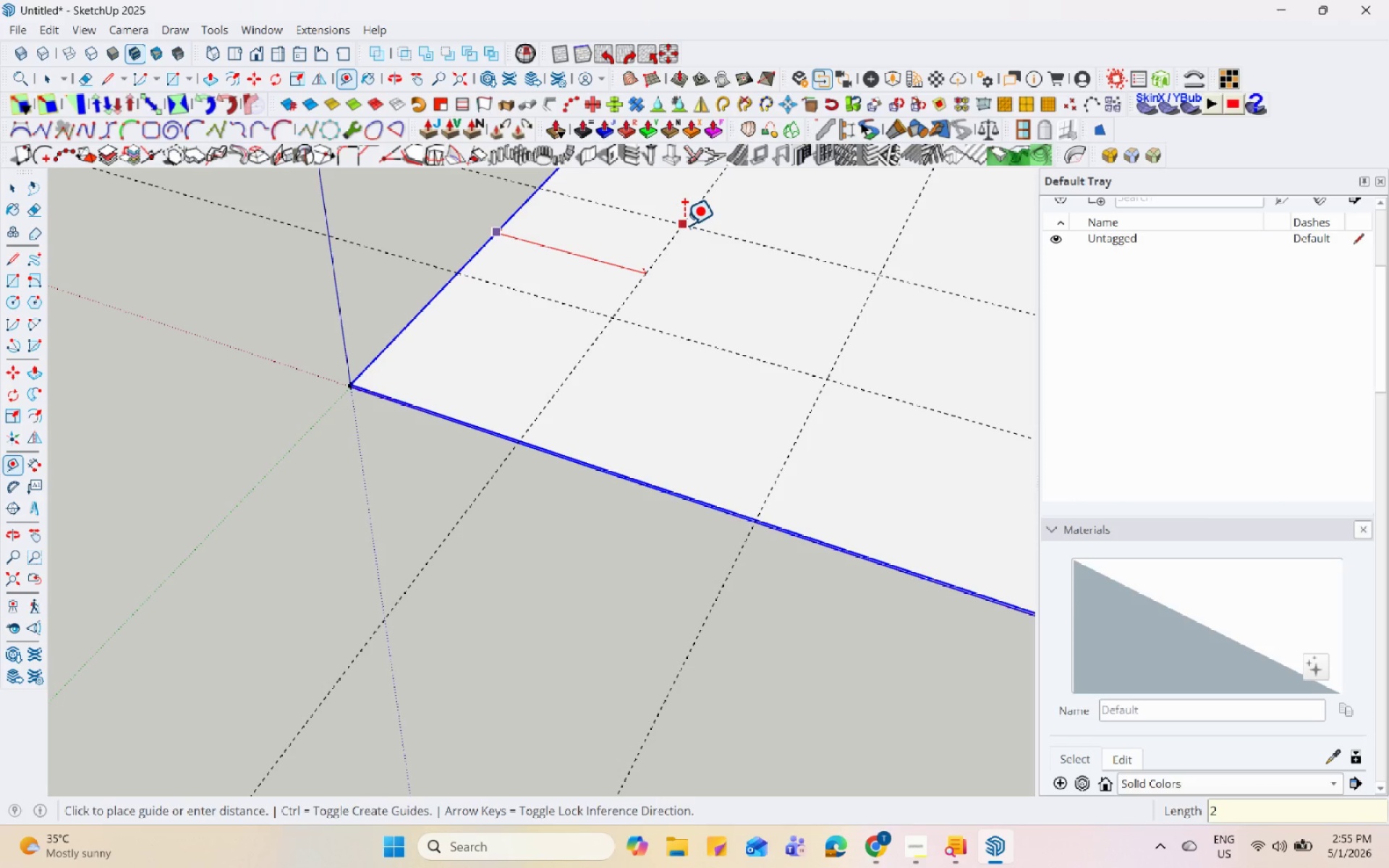 
key(Numpad5)
 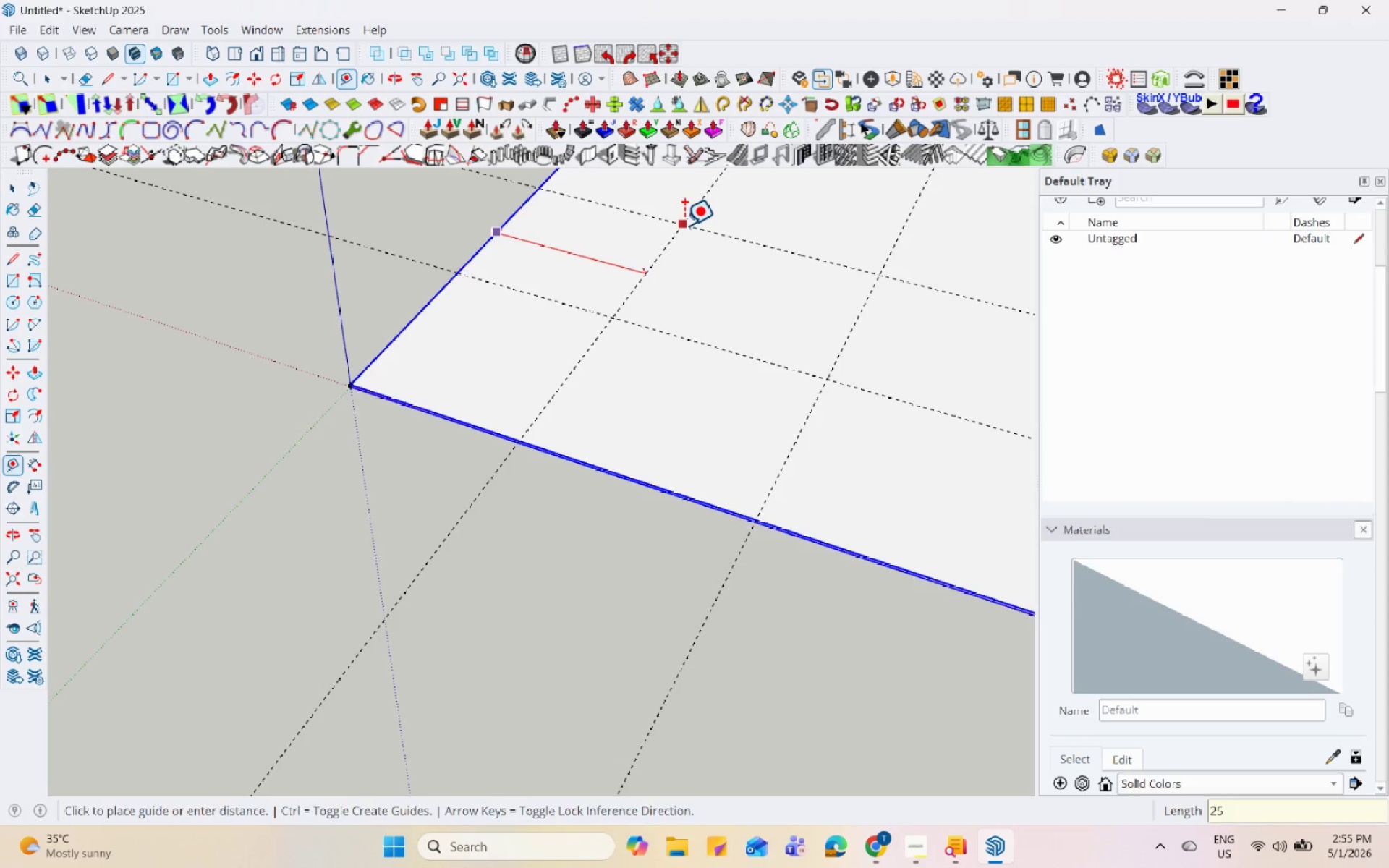 
key(Enter)
 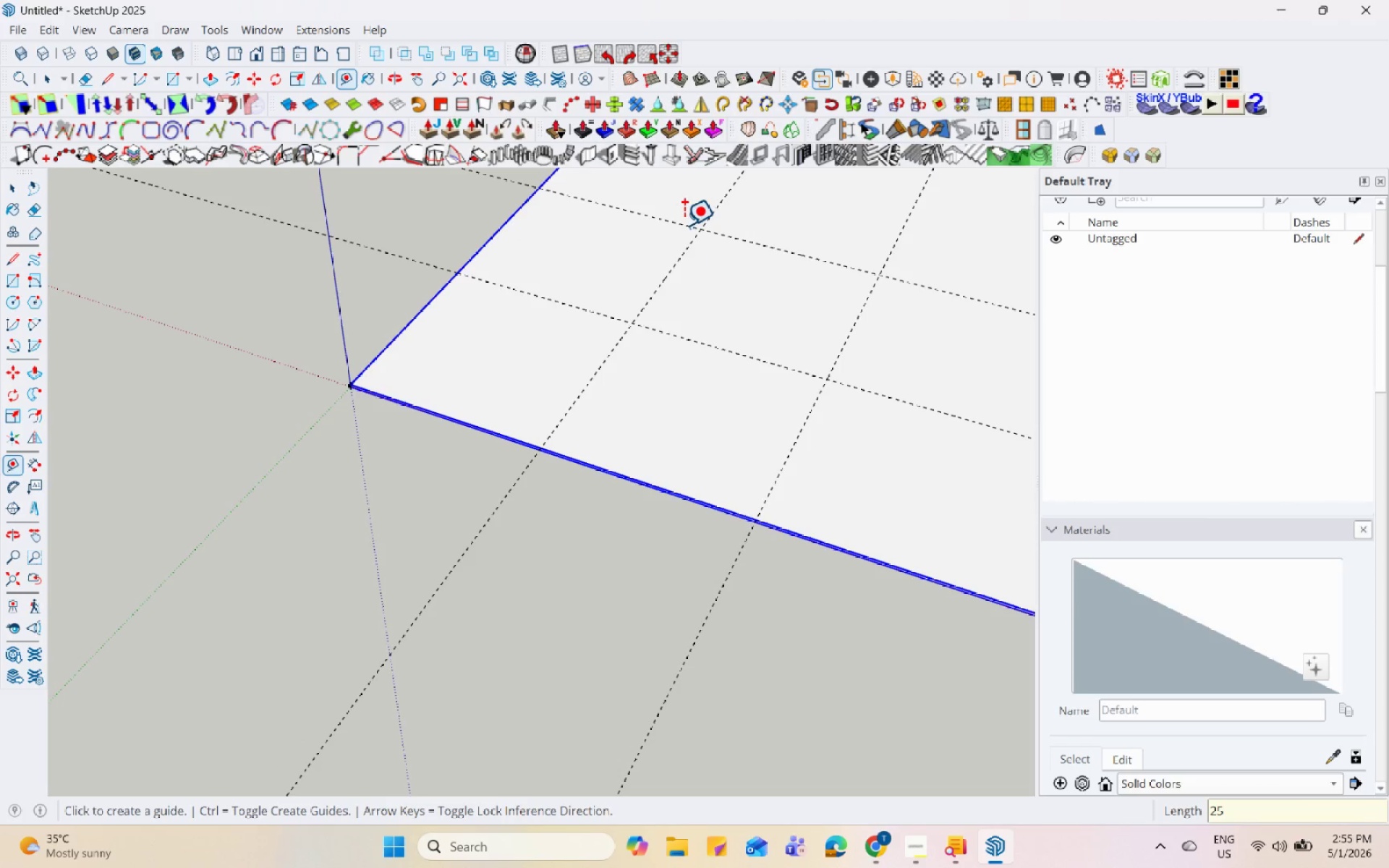 
scroll: coordinate [708, 316], scroll_direction: down, amount: 1.0
 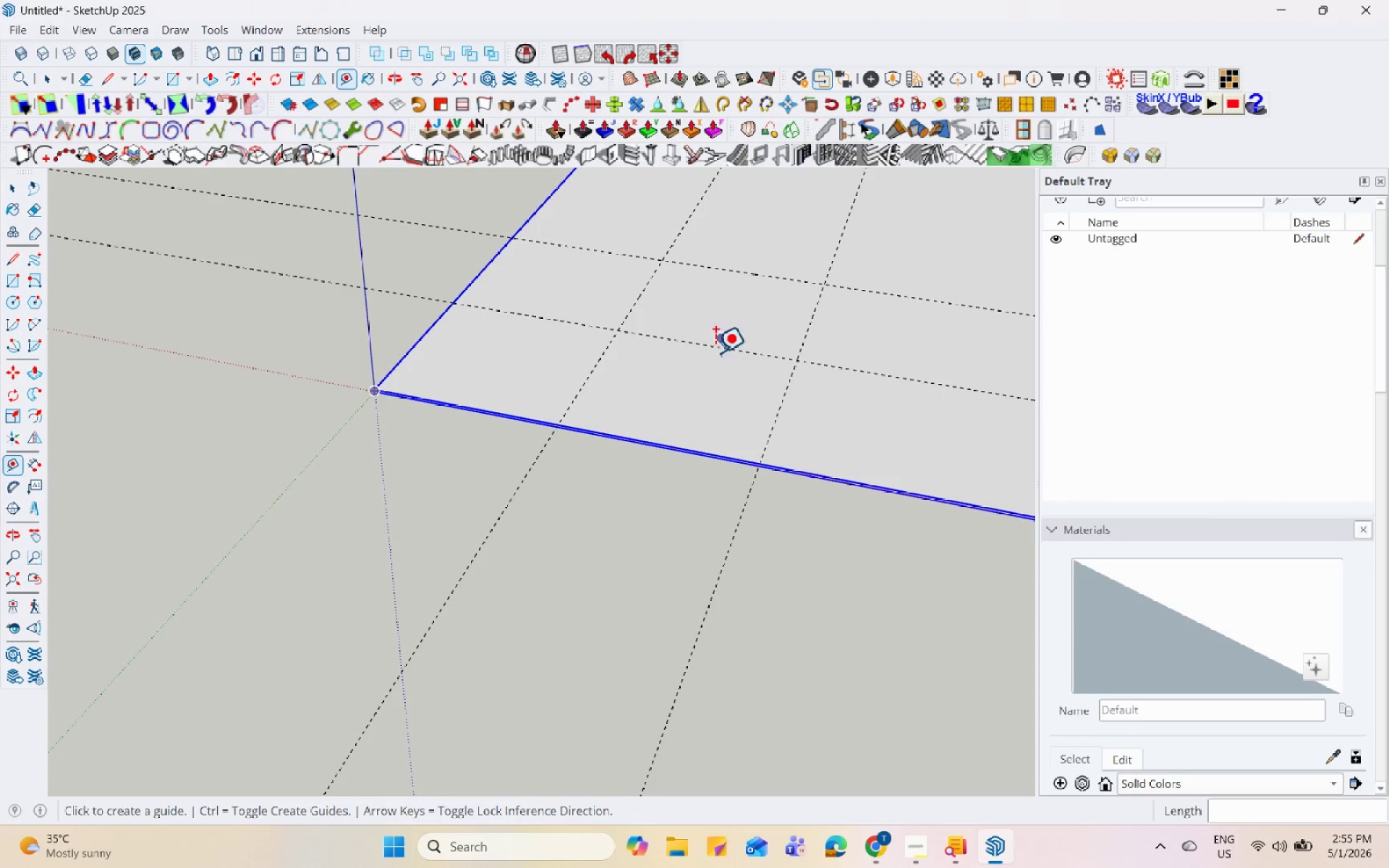 
key(Space)
 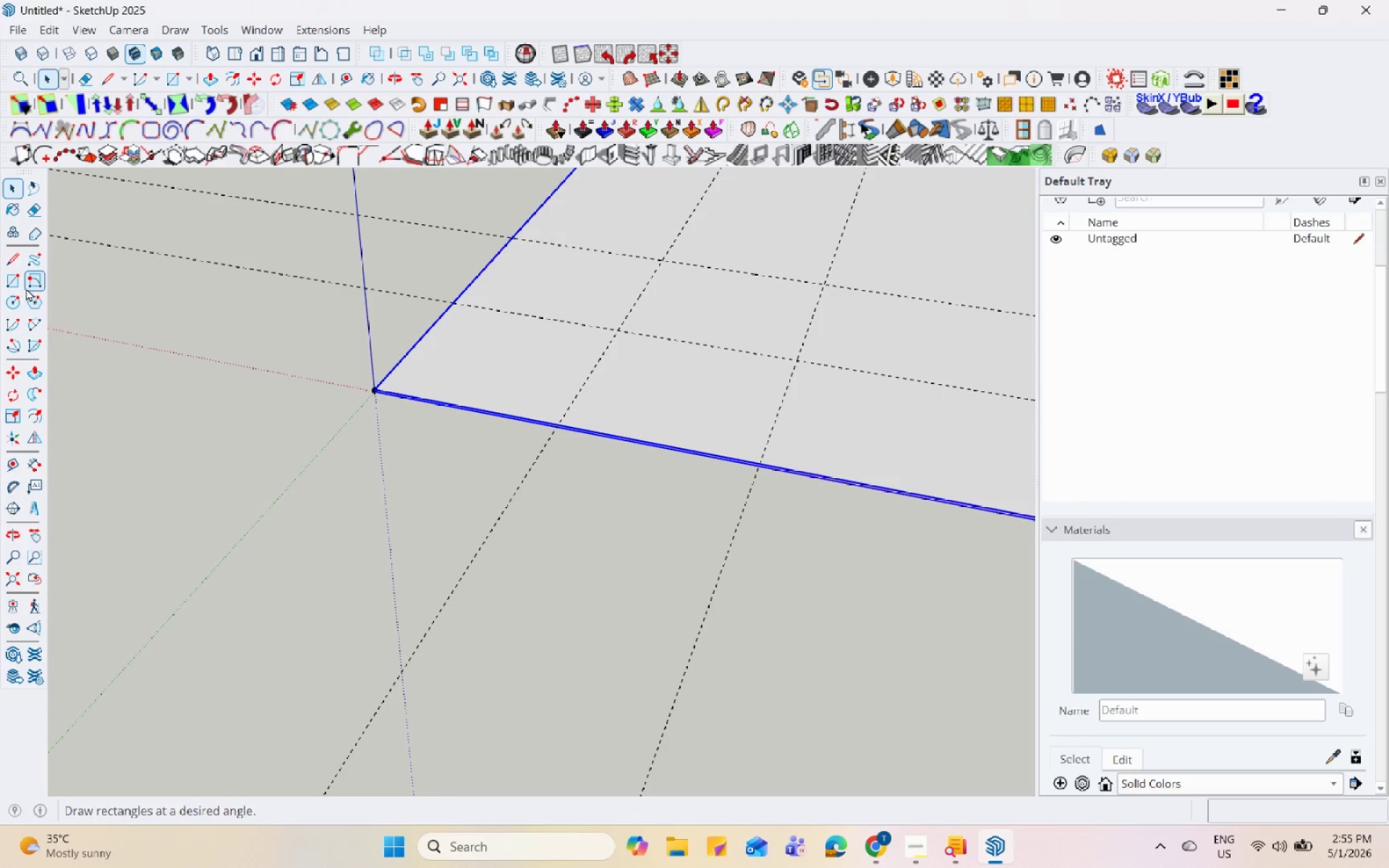 
scroll: coordinate [417, 390], scroll_direction: up, amount: 4.0
 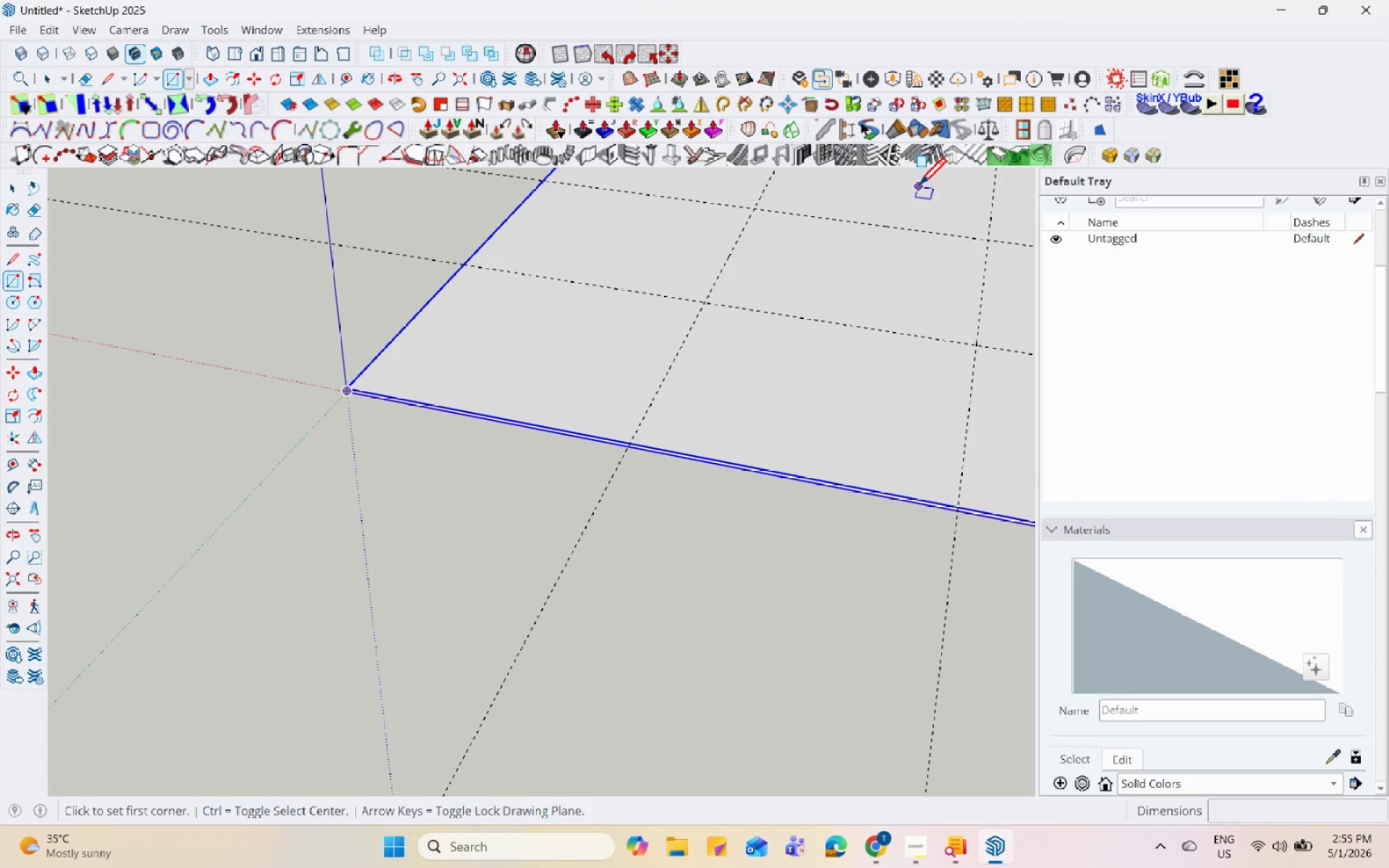 
key(Space)
 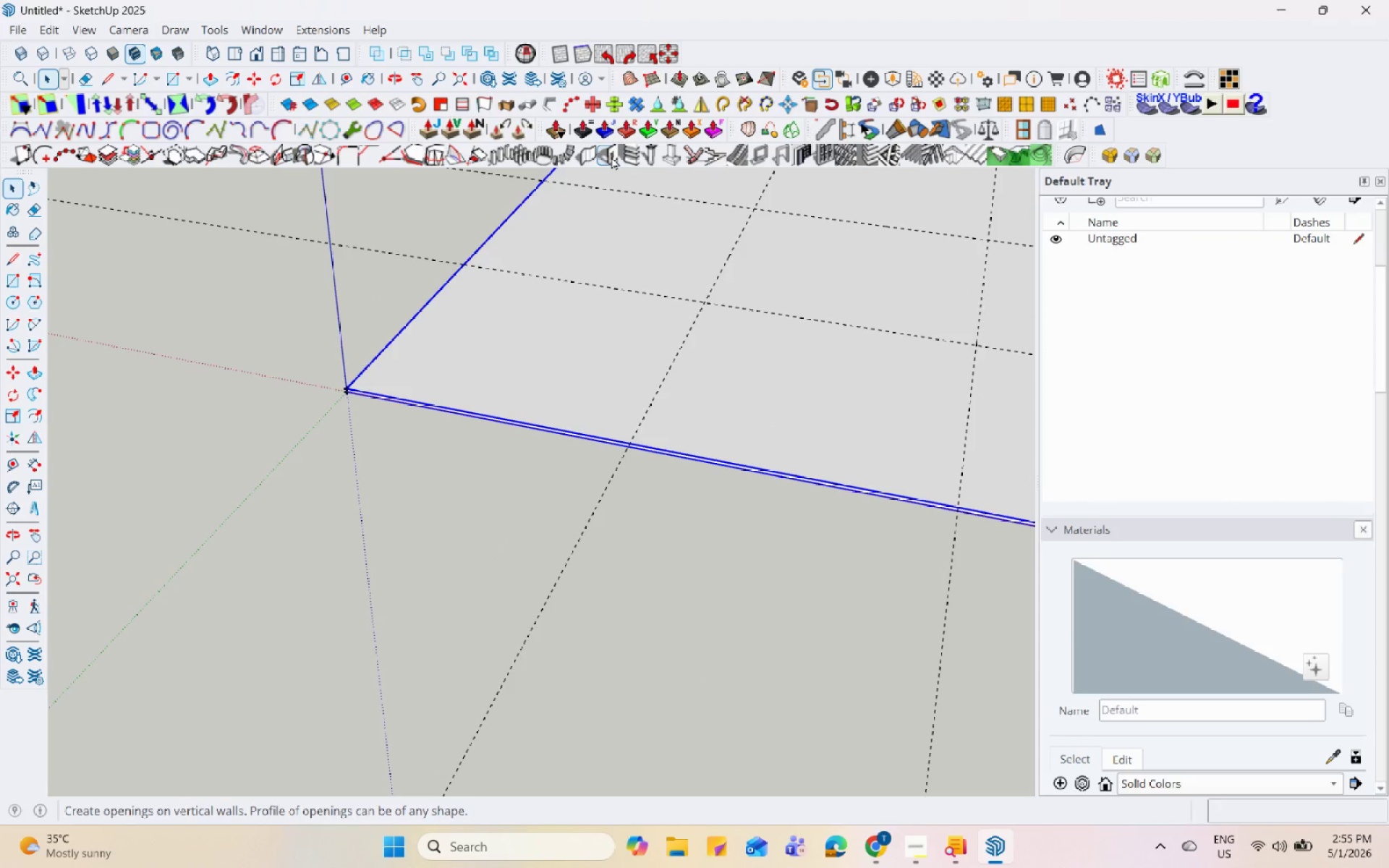 
left_click([592, 149])
 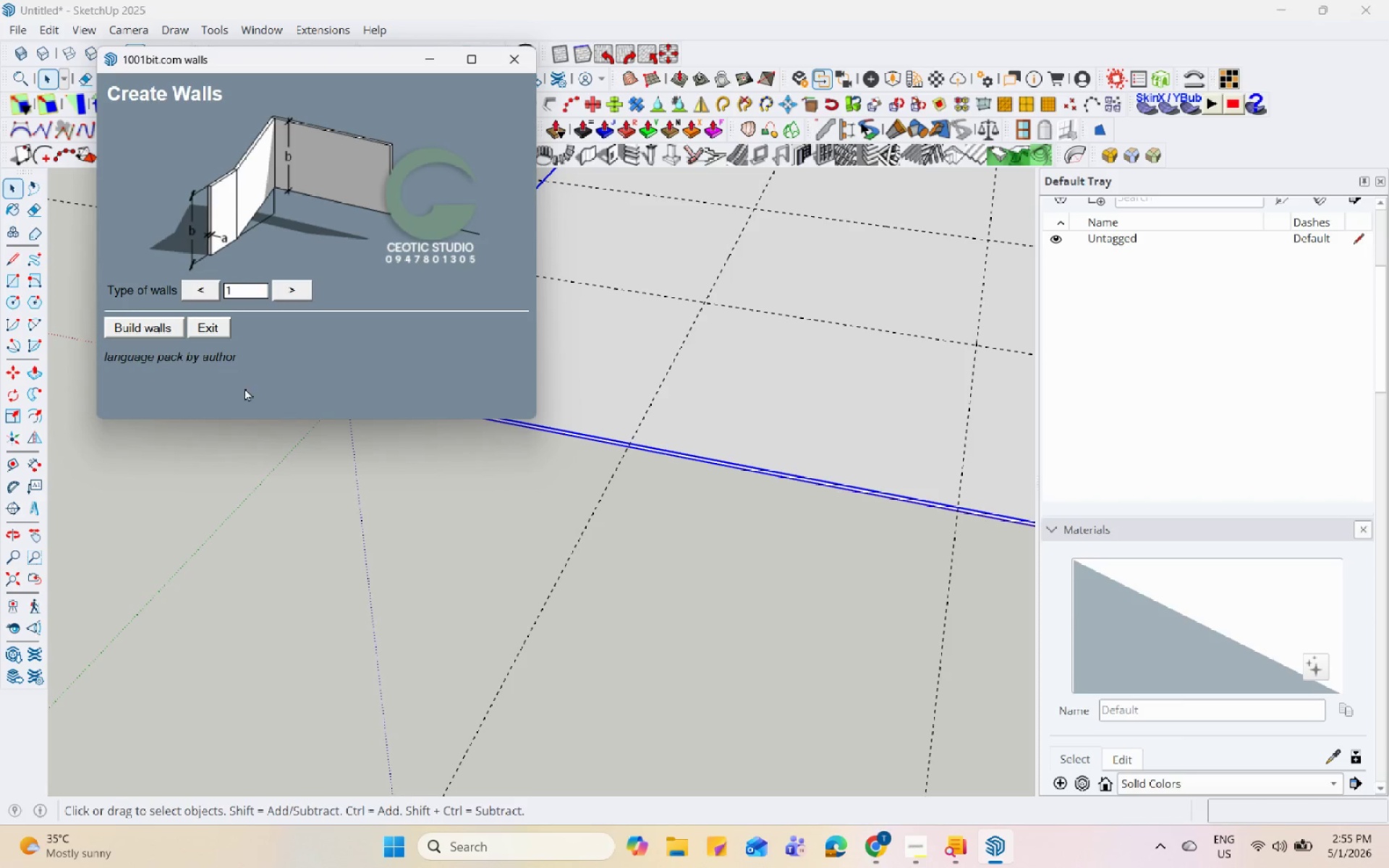 
left_click([173, 319])
 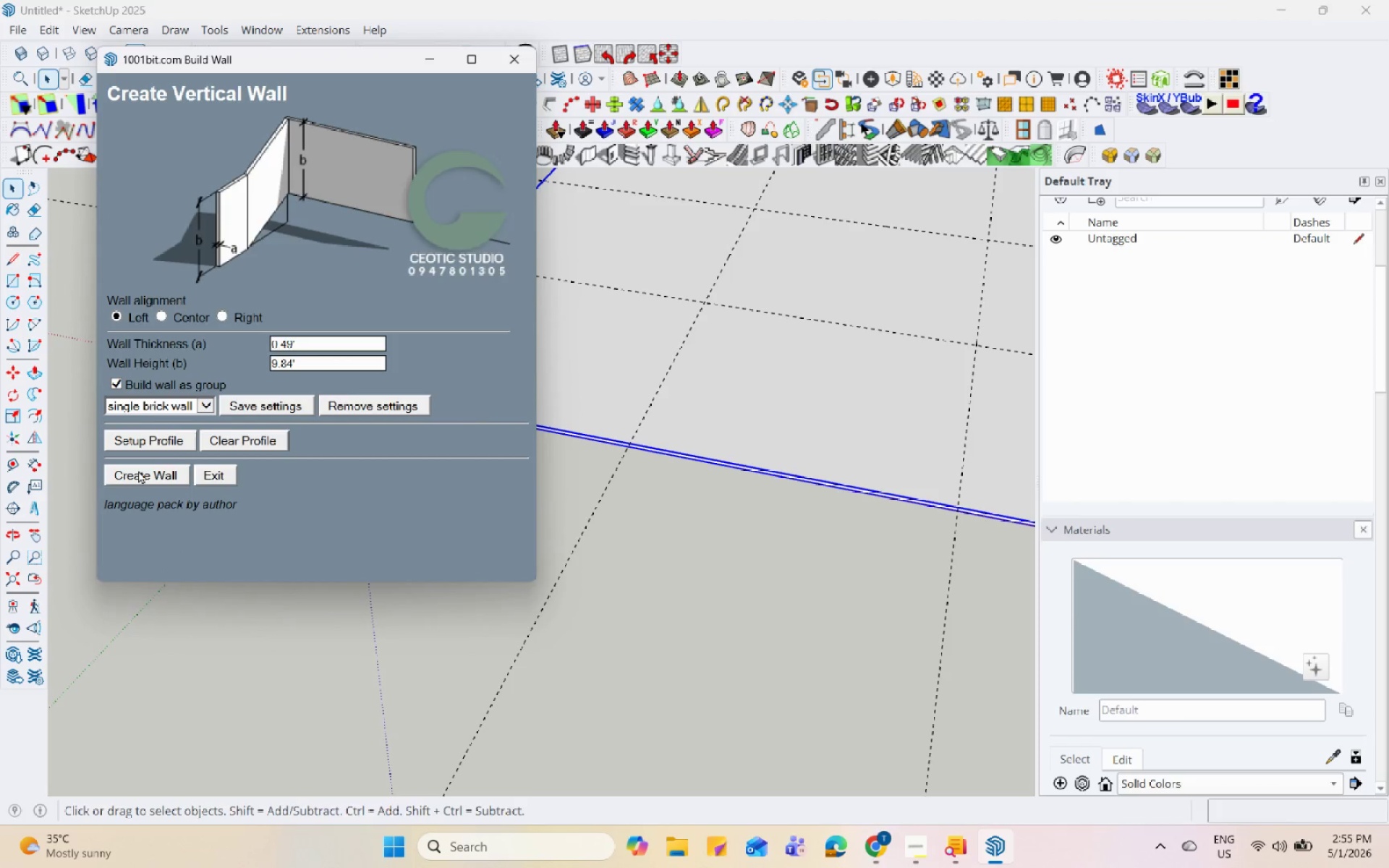 
scroll: coordinate [409, 433], scroll_direction: up, amount: 15.0
 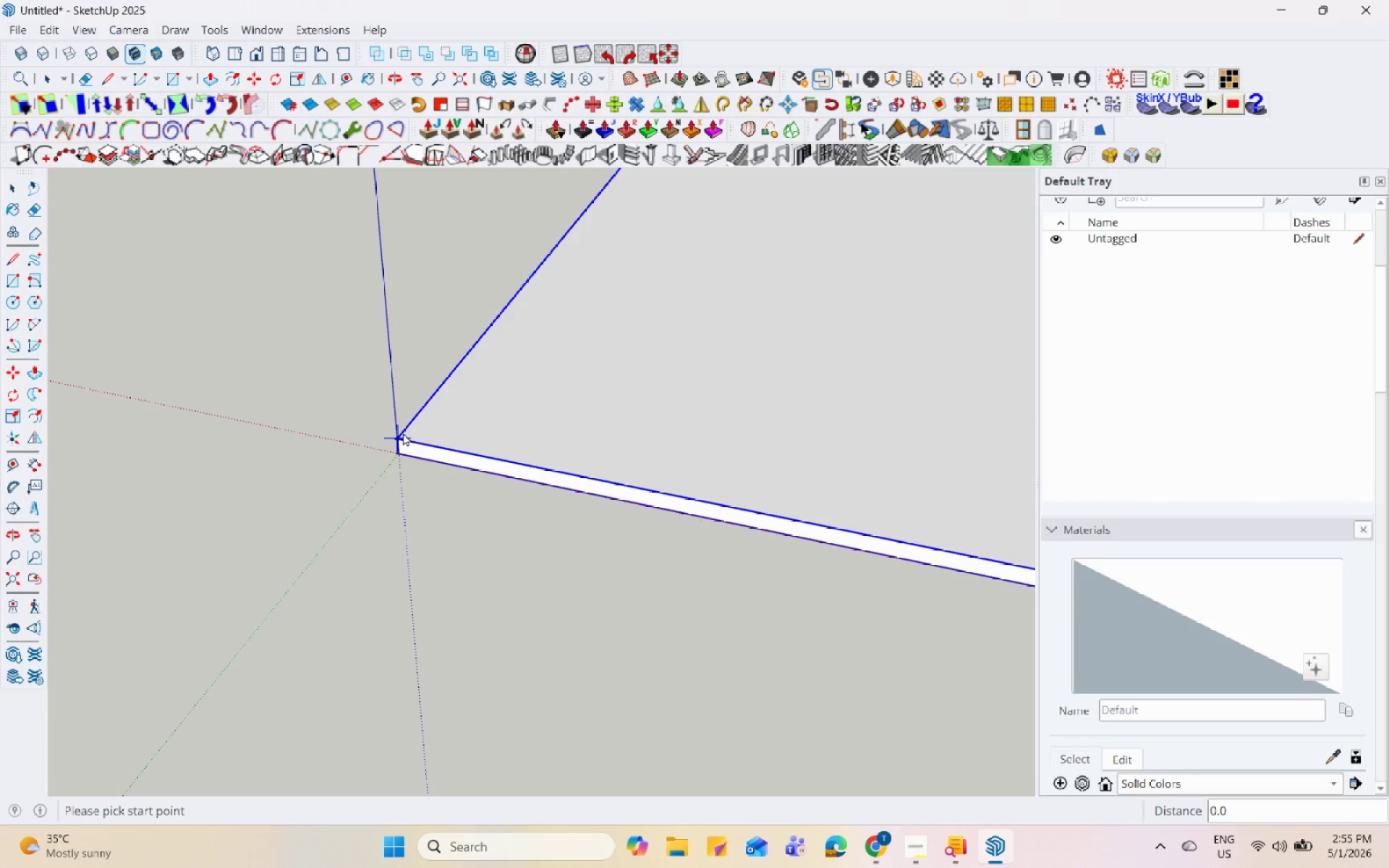 
left_click([403, 434])
 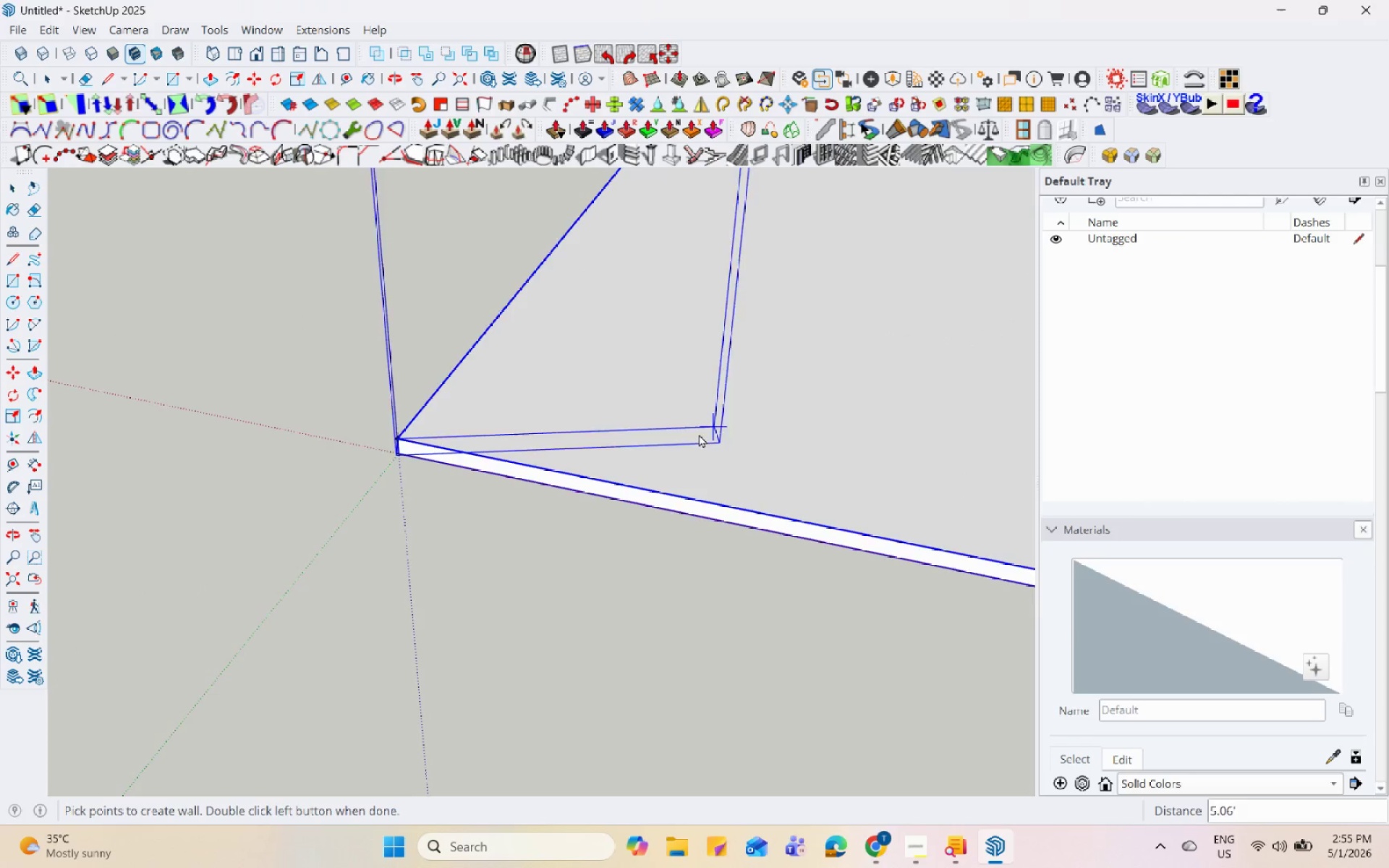 
scroll: coordinate [490, 359], scroll_direction: down, amount: 11.0
 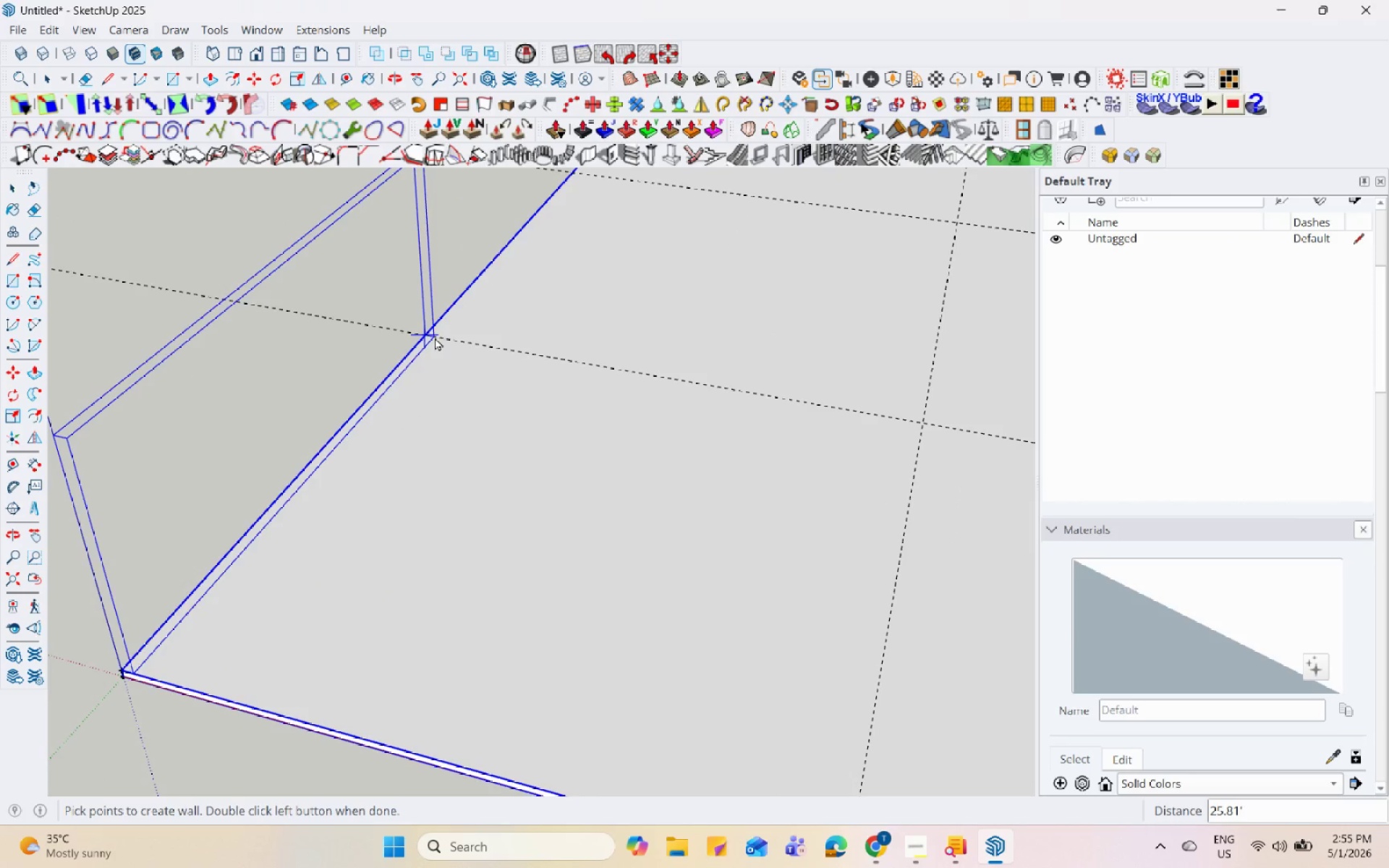 
left_click([432, 336])
 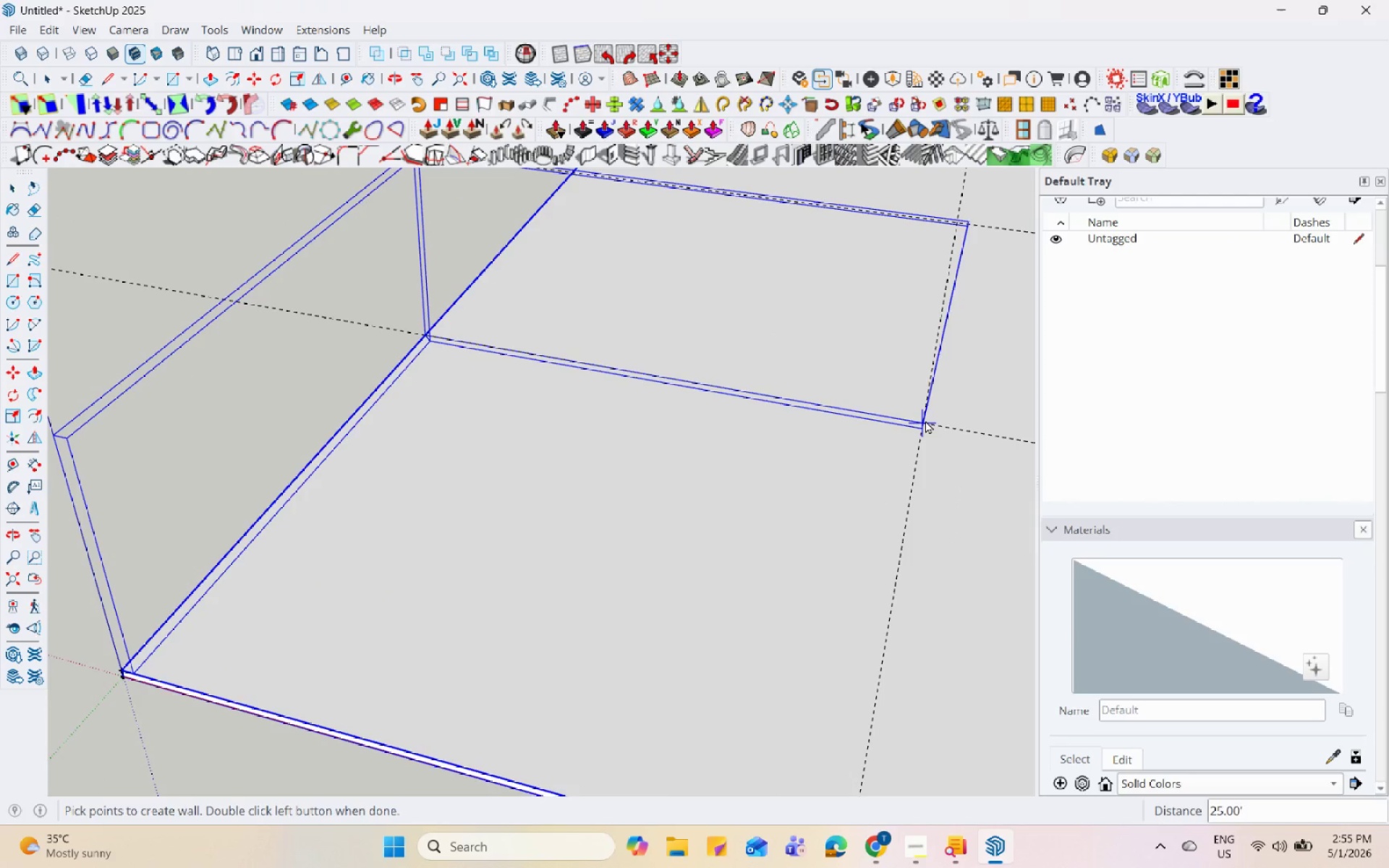 
scroll: coordinate [674, 361], scroll_direction: down, amount: 2.0
 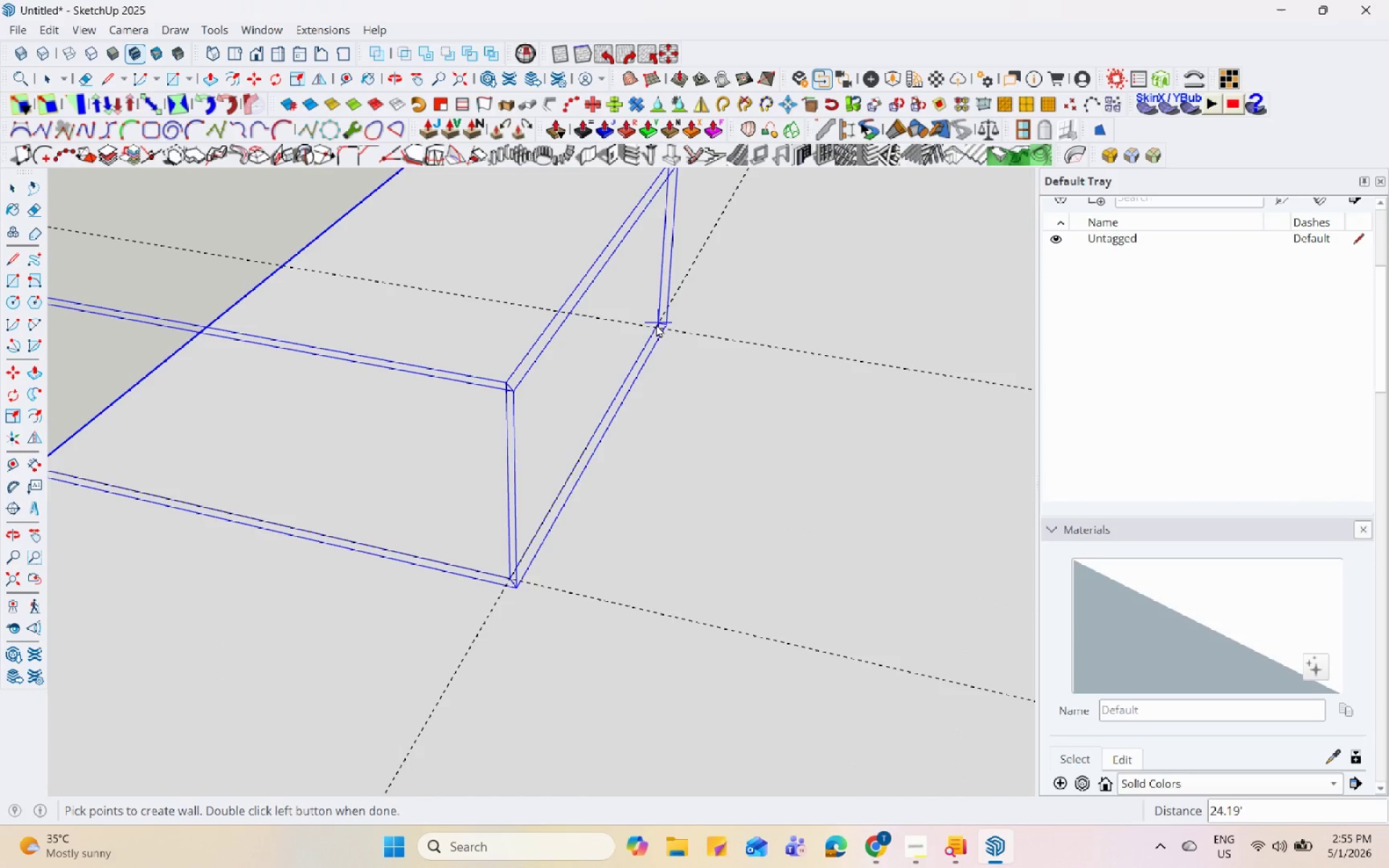 
left_click([655, 333])
 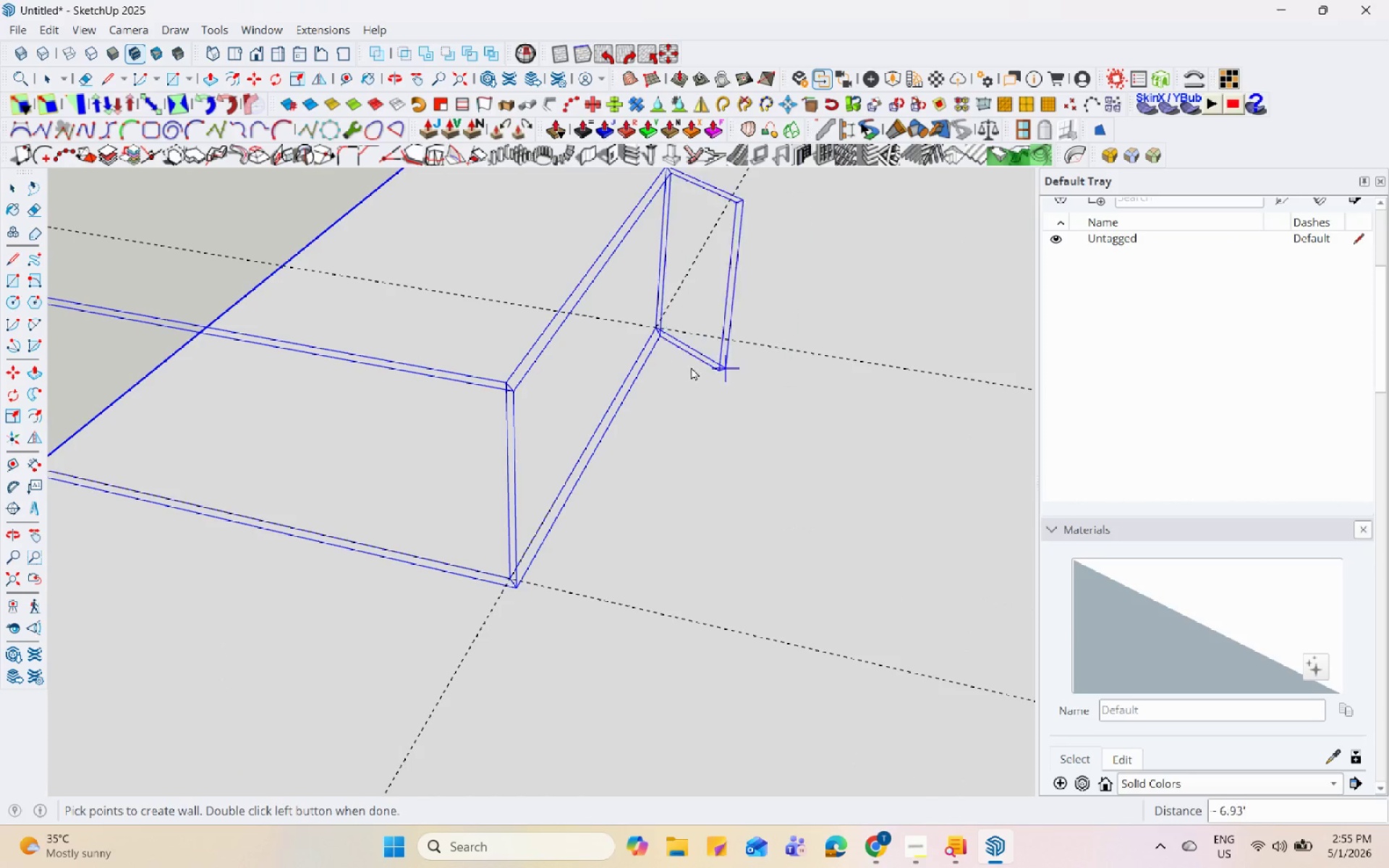 
scroll: coordinate [836, 393], scroll_direction: down, amount: 3.0
 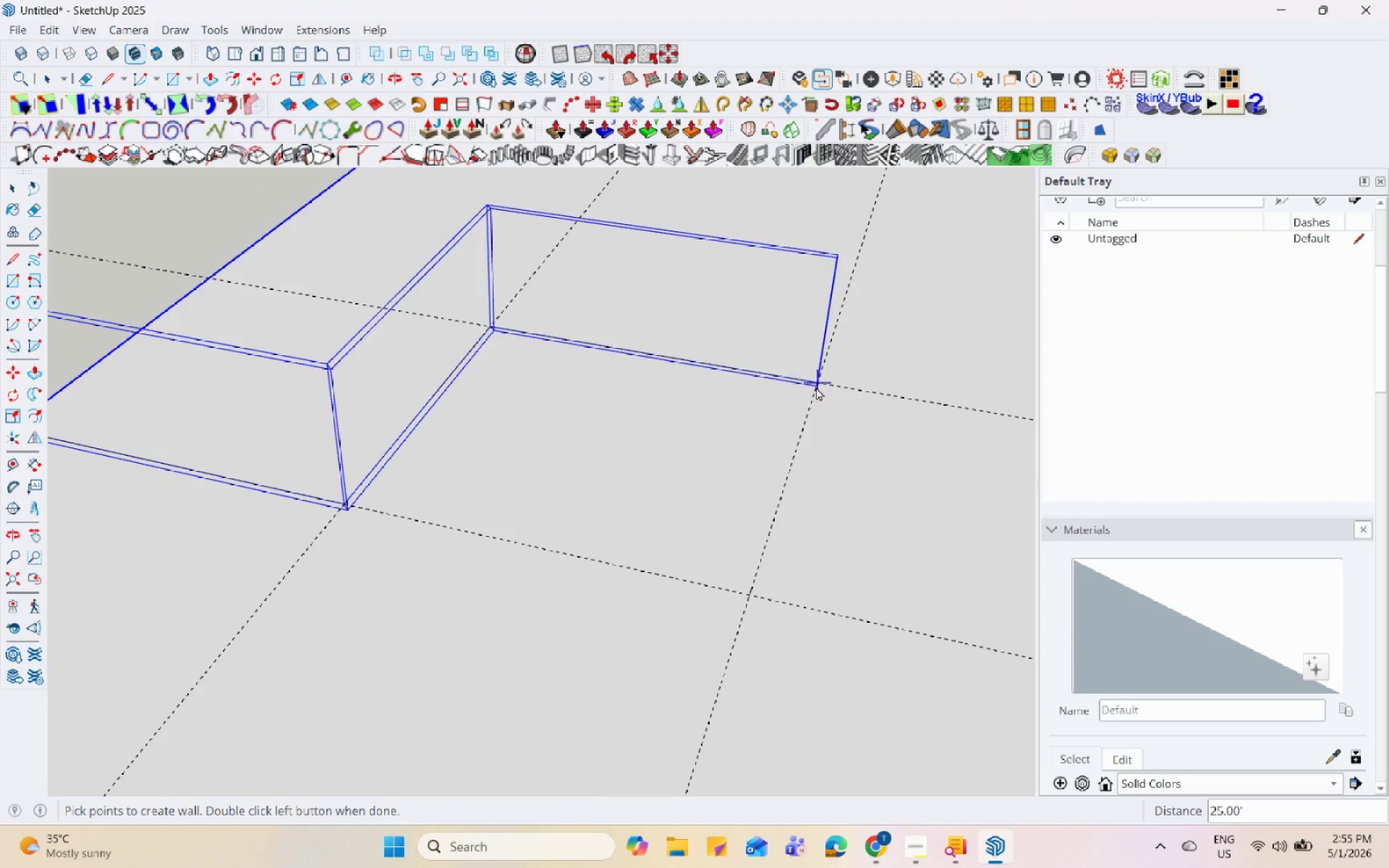 
left_click([816, 387])
 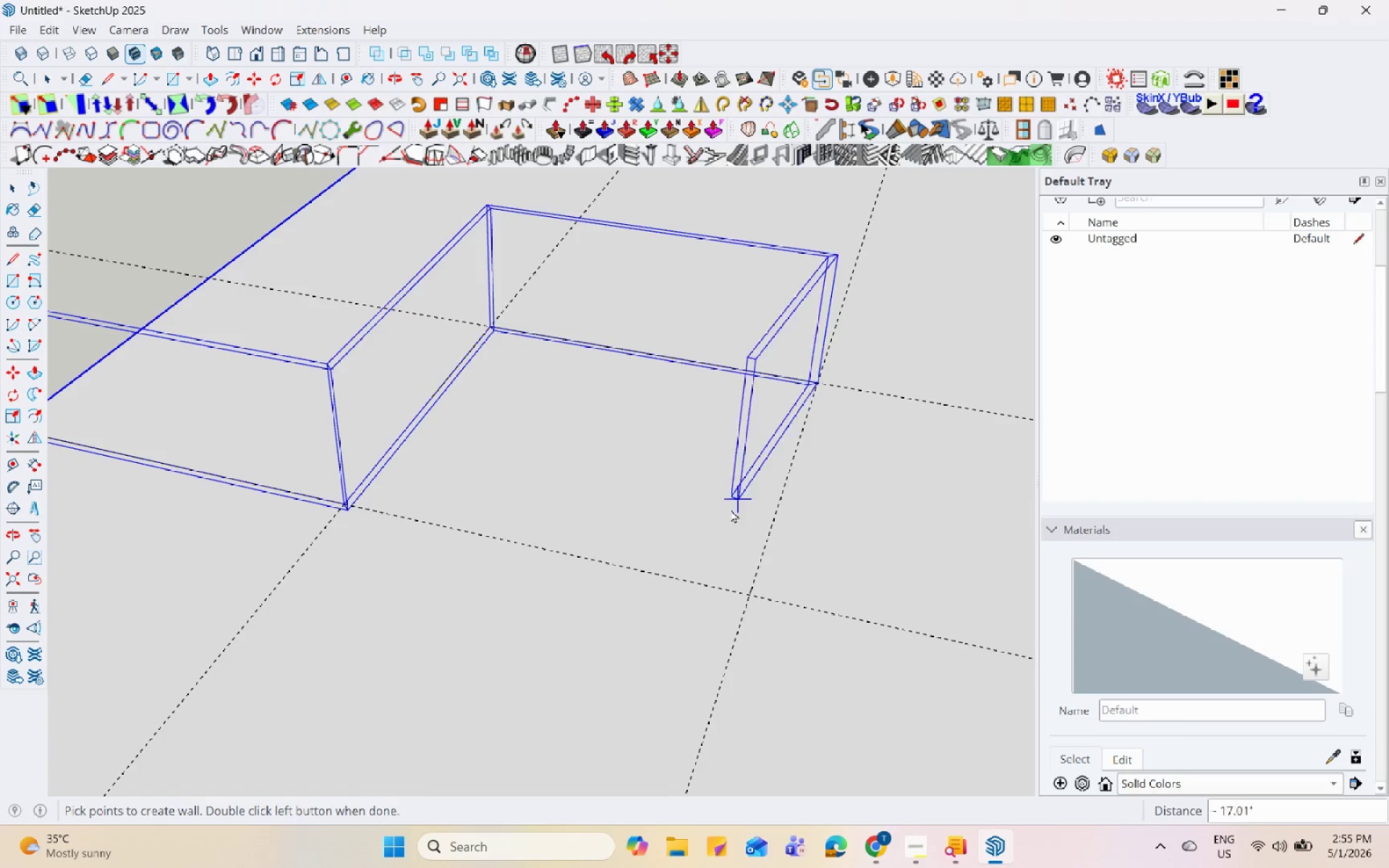 
scroll: coordinate [796, 438], scroll_direction: down, amount: 3.0
 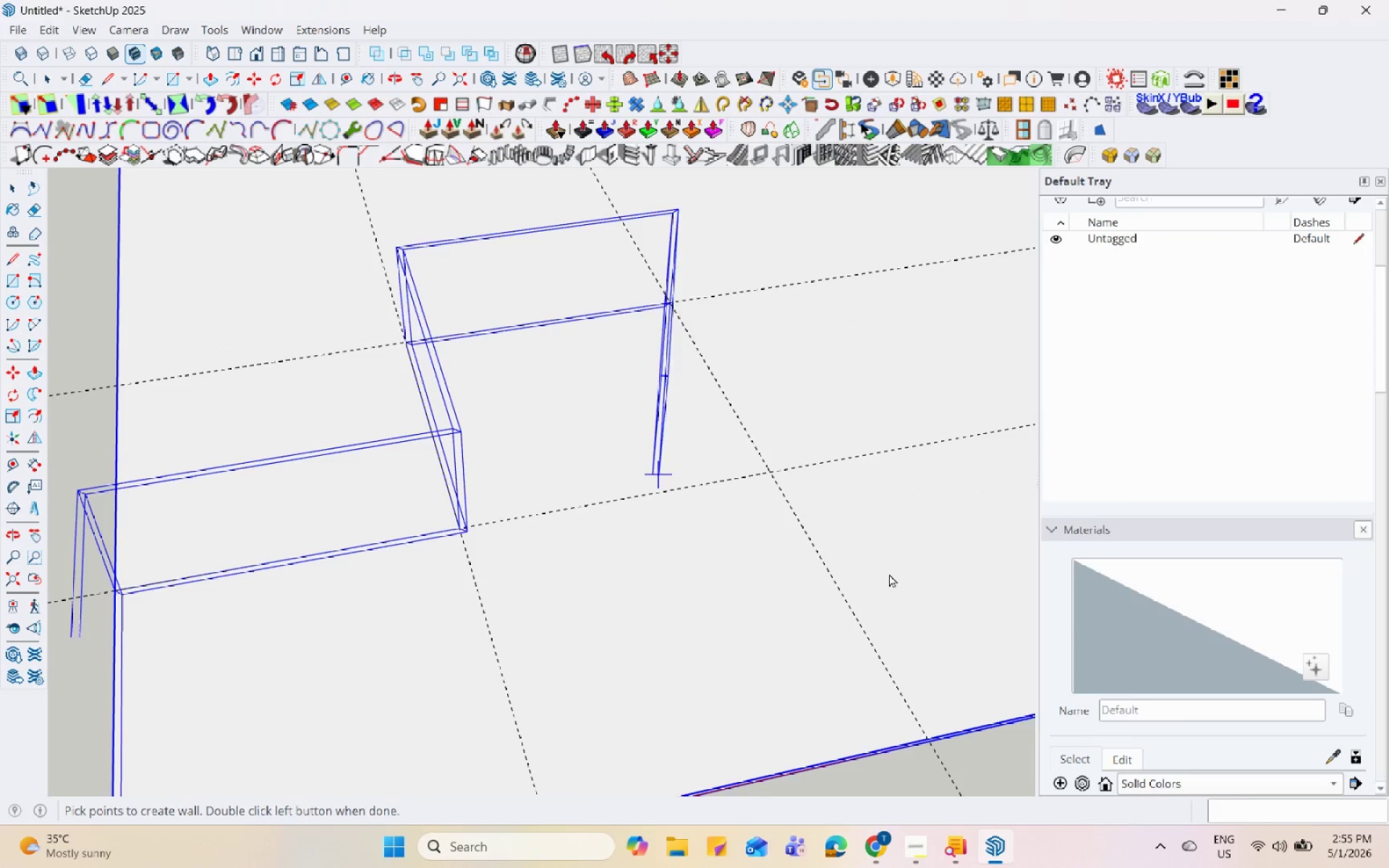 
scroll: coordinate [660, 510], scroll_direction: up, amount: 6.0
 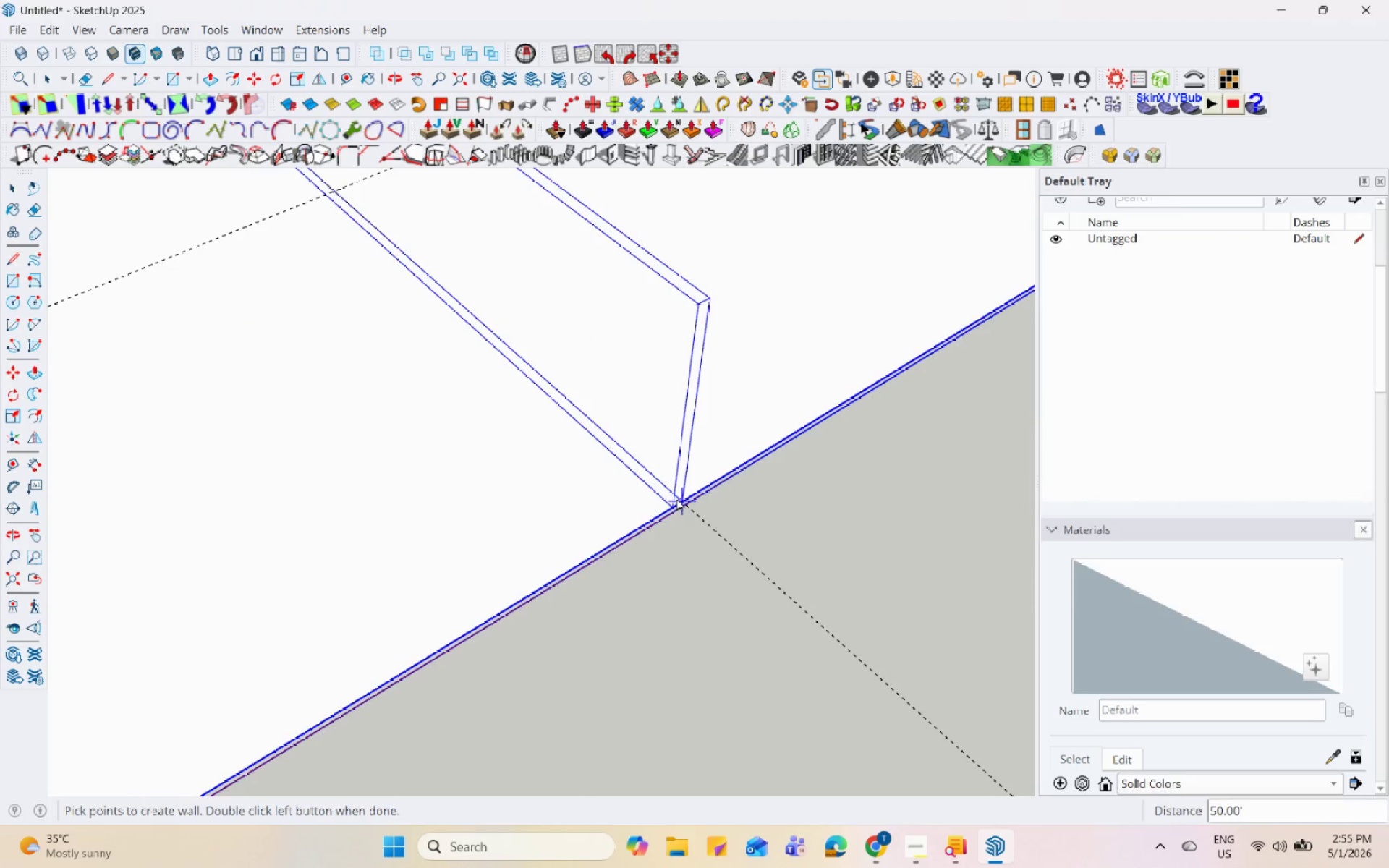 
double_click([676, 498])
 